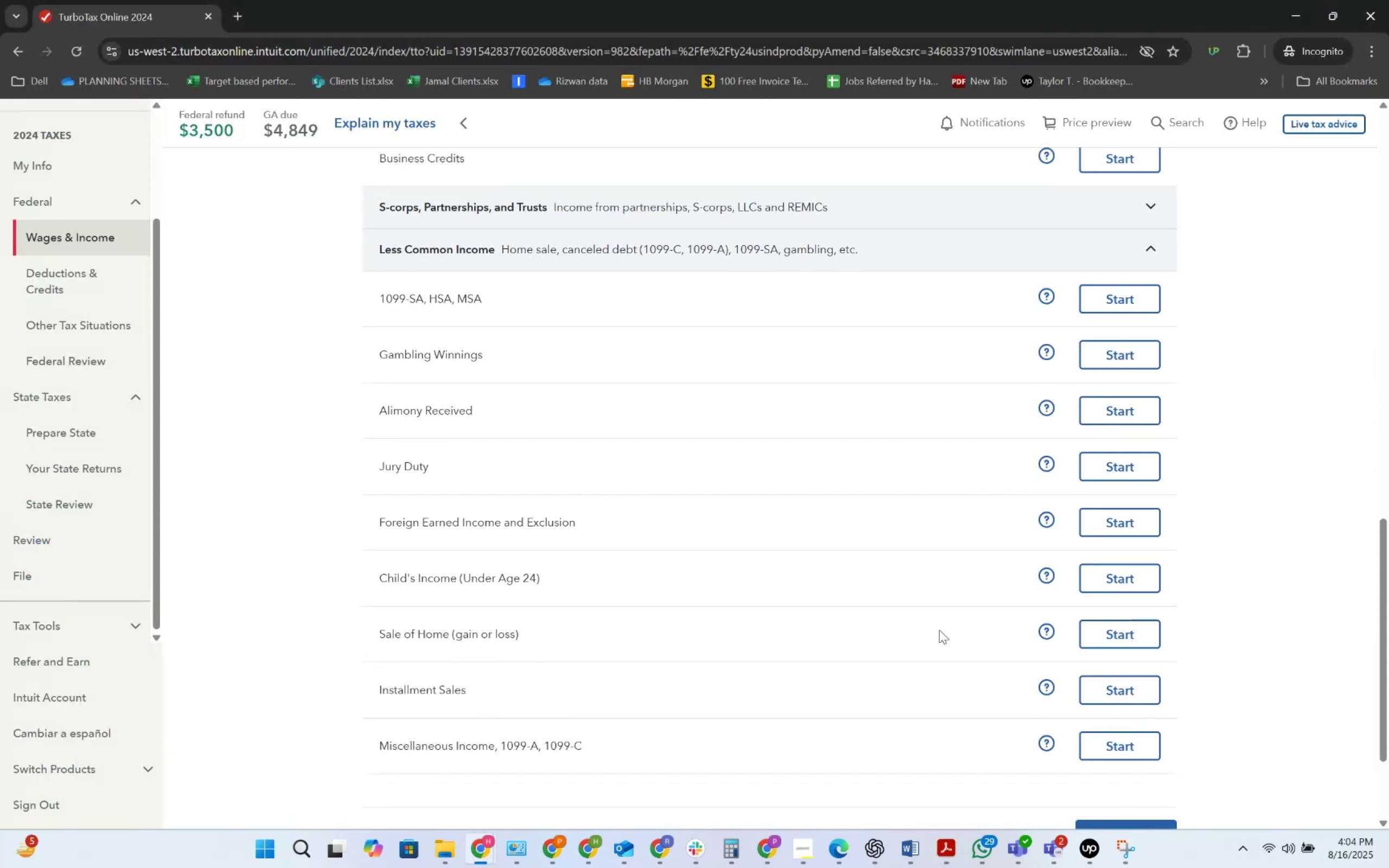 
left_click([1114, 630])
 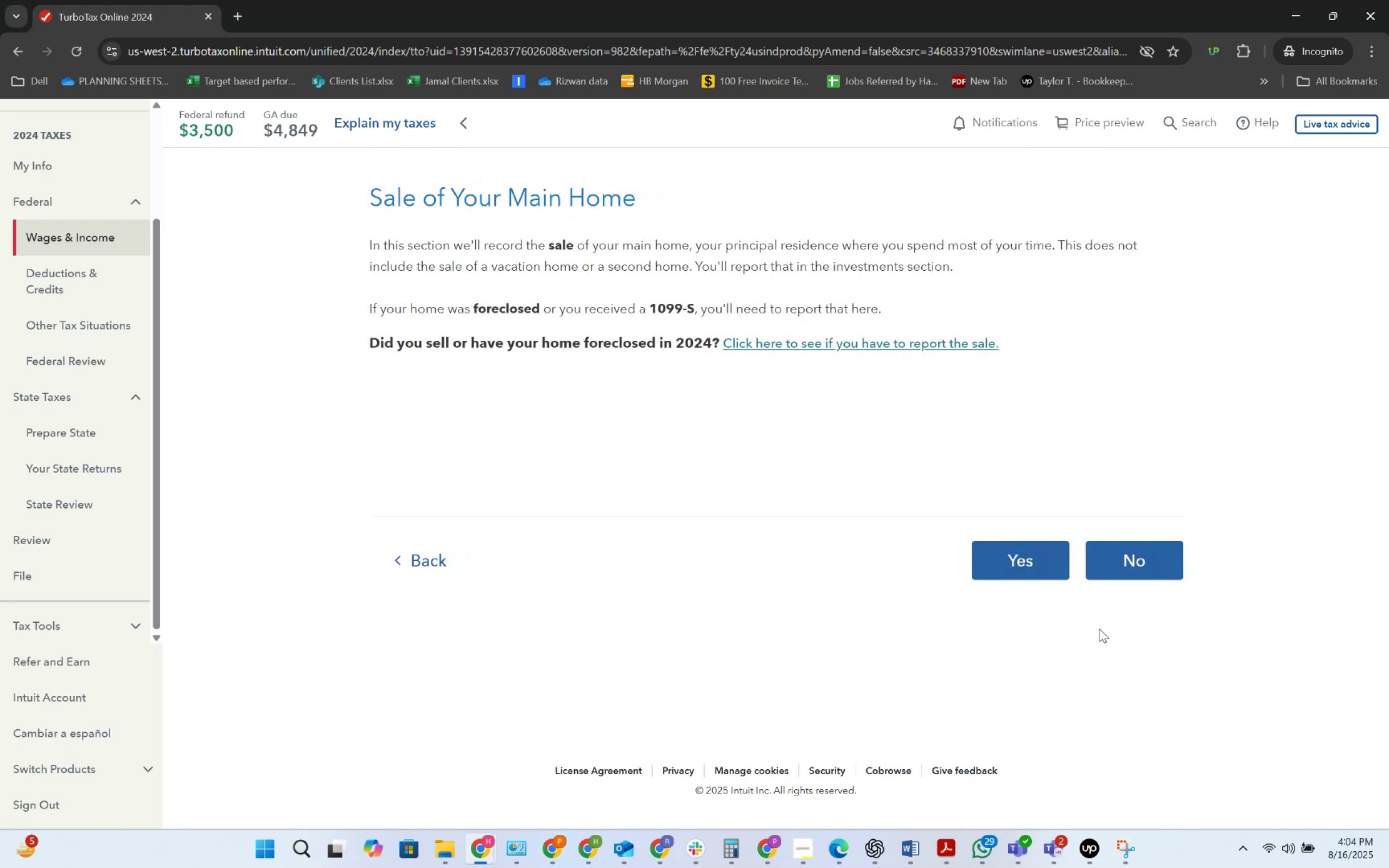 
left_click([1048, 551])
 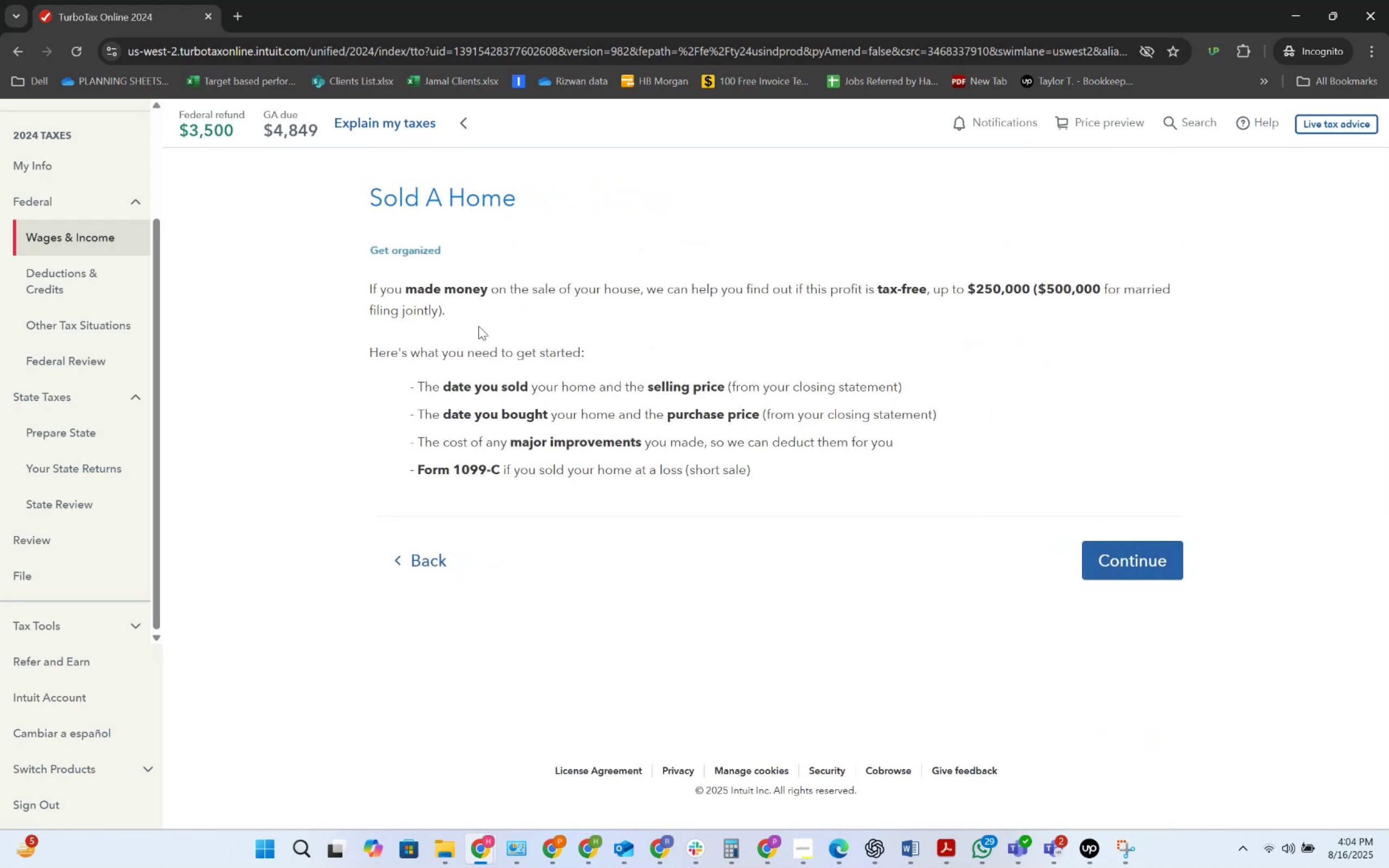 
left_click([400, 557])
 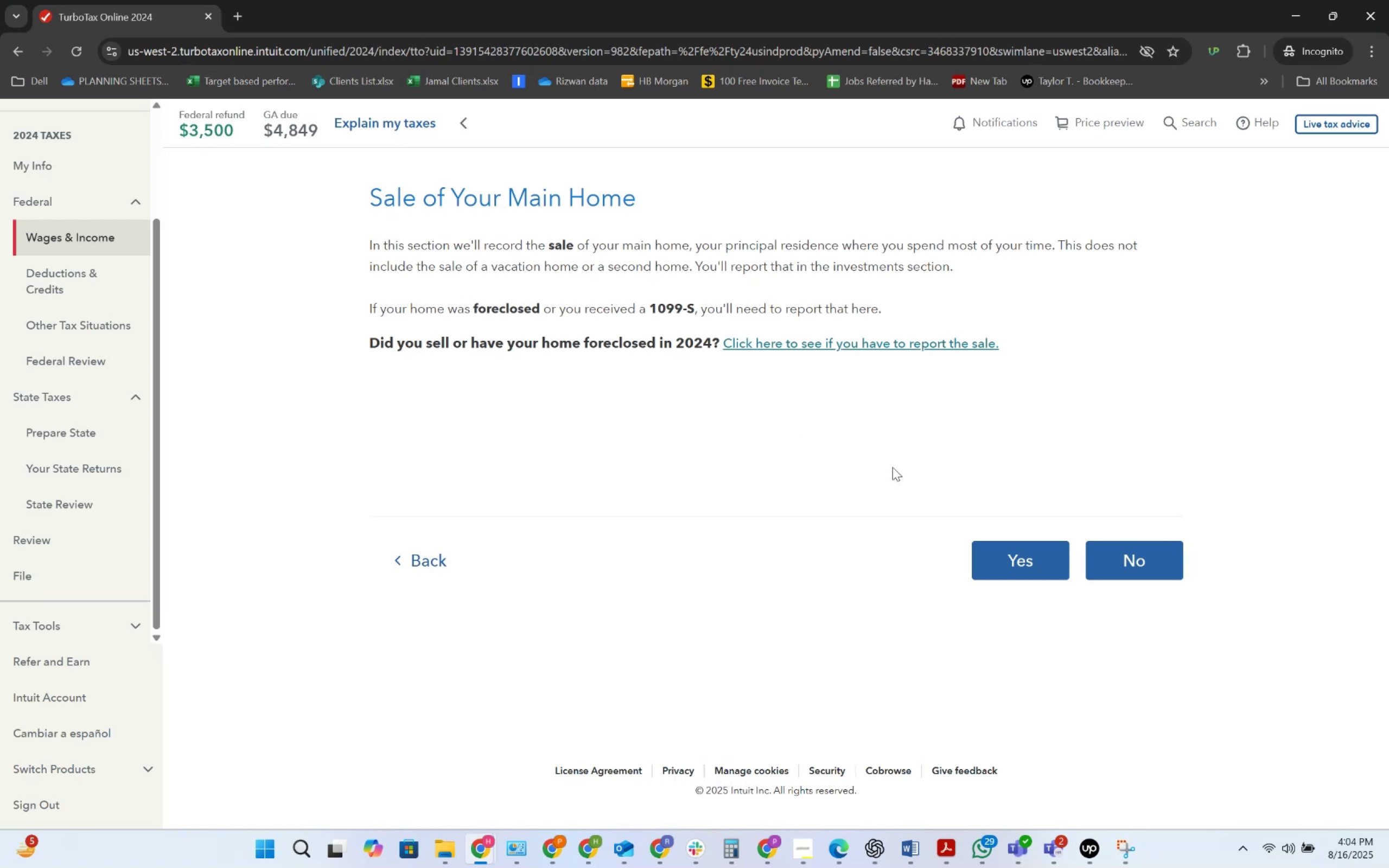 
wait(19.63)
 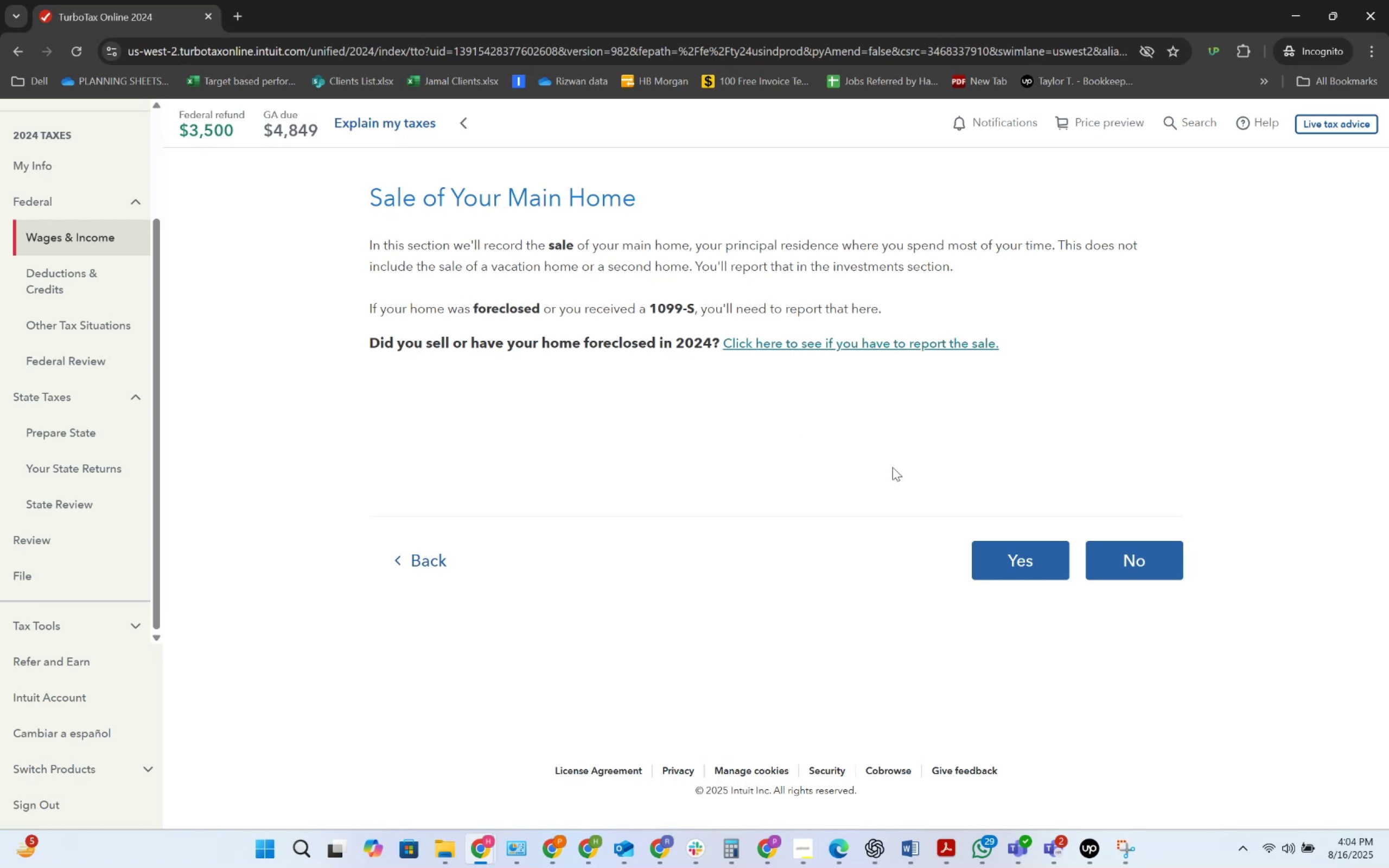 
left_click([888, 839])
 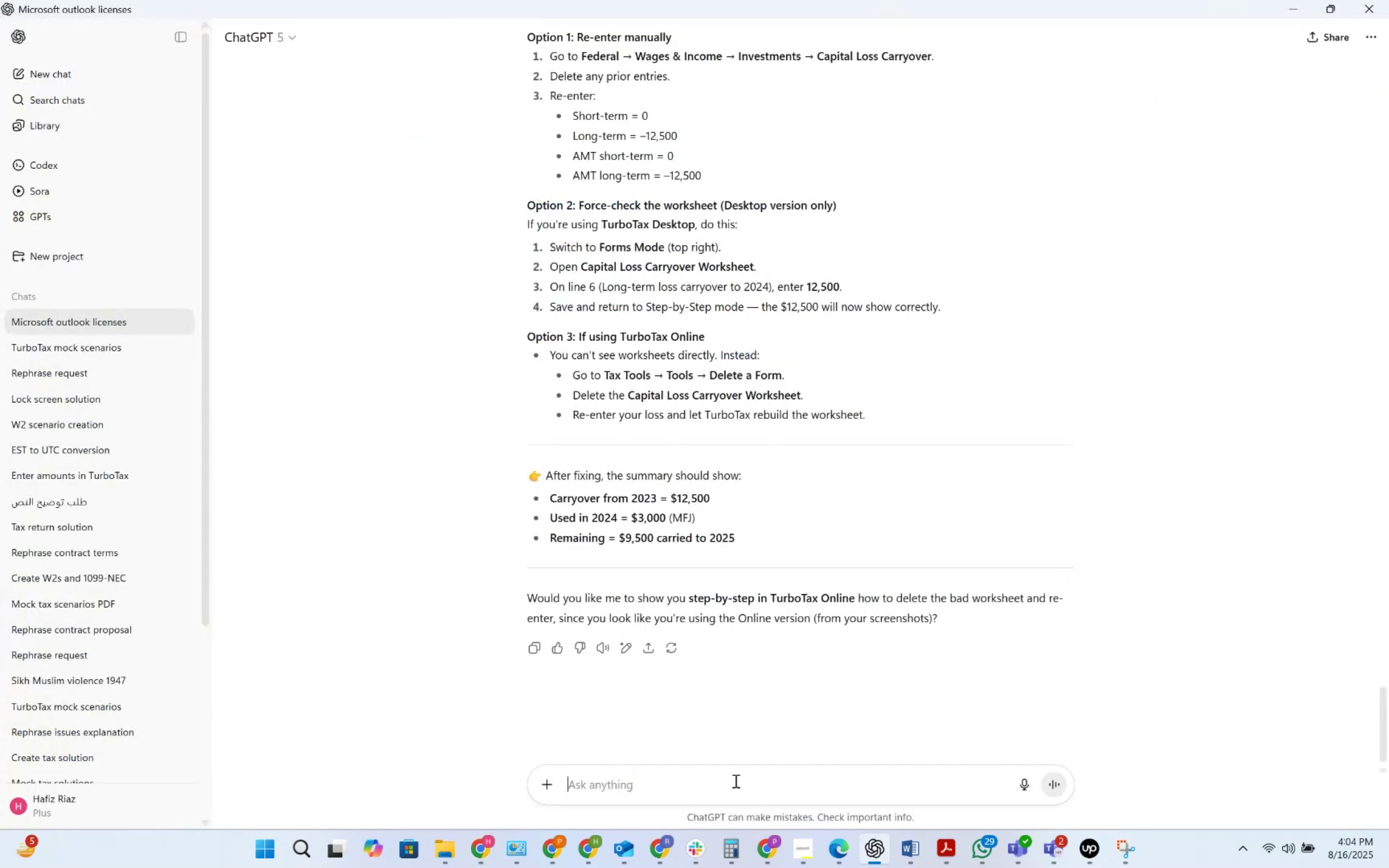 
left_click([716, 775])
 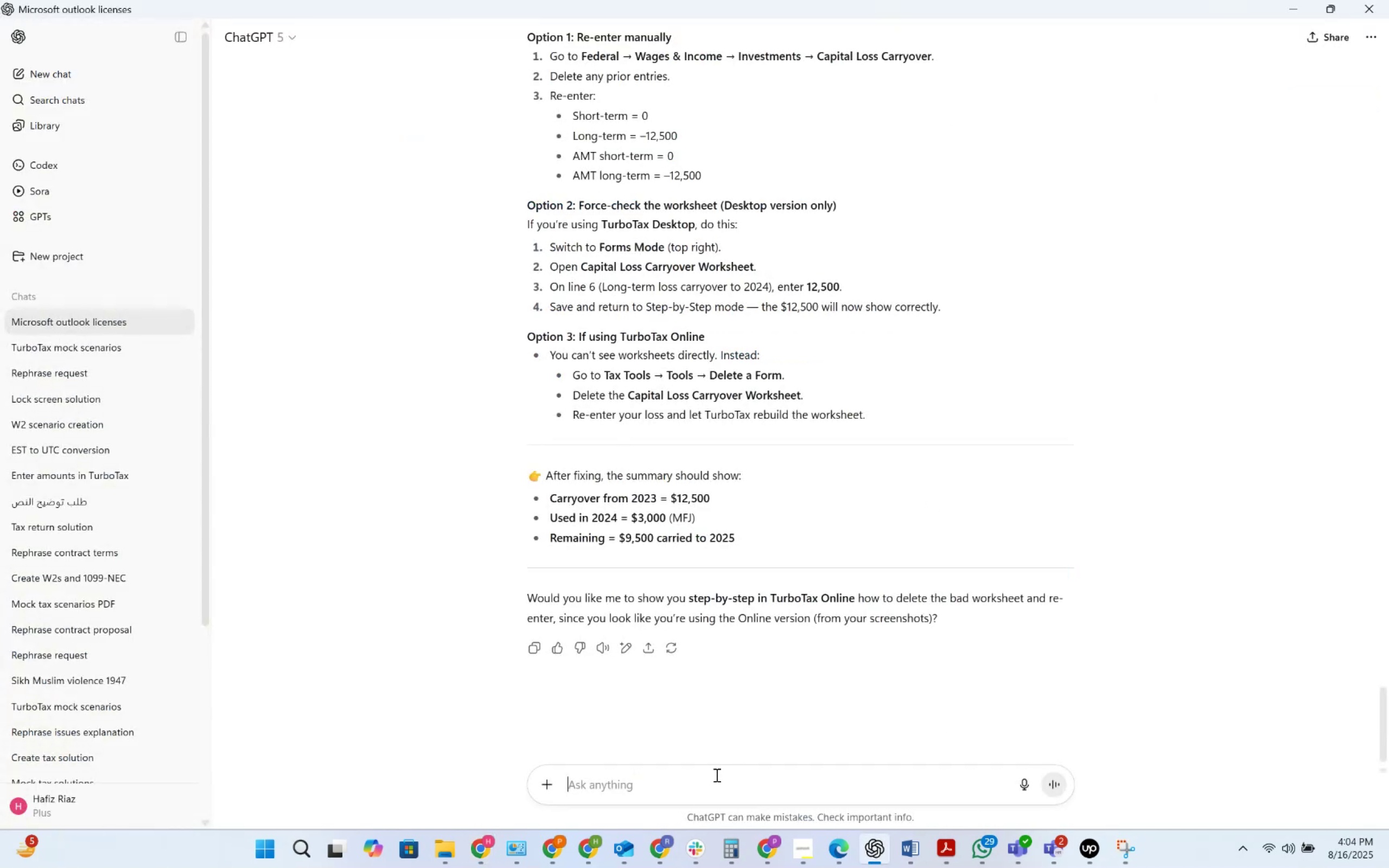 
type(what is sale ofh)
key(Backspace)
type( home forecloase)
key(Backspace)
key(Backspace)
key(Backspace)
type(sed?)
 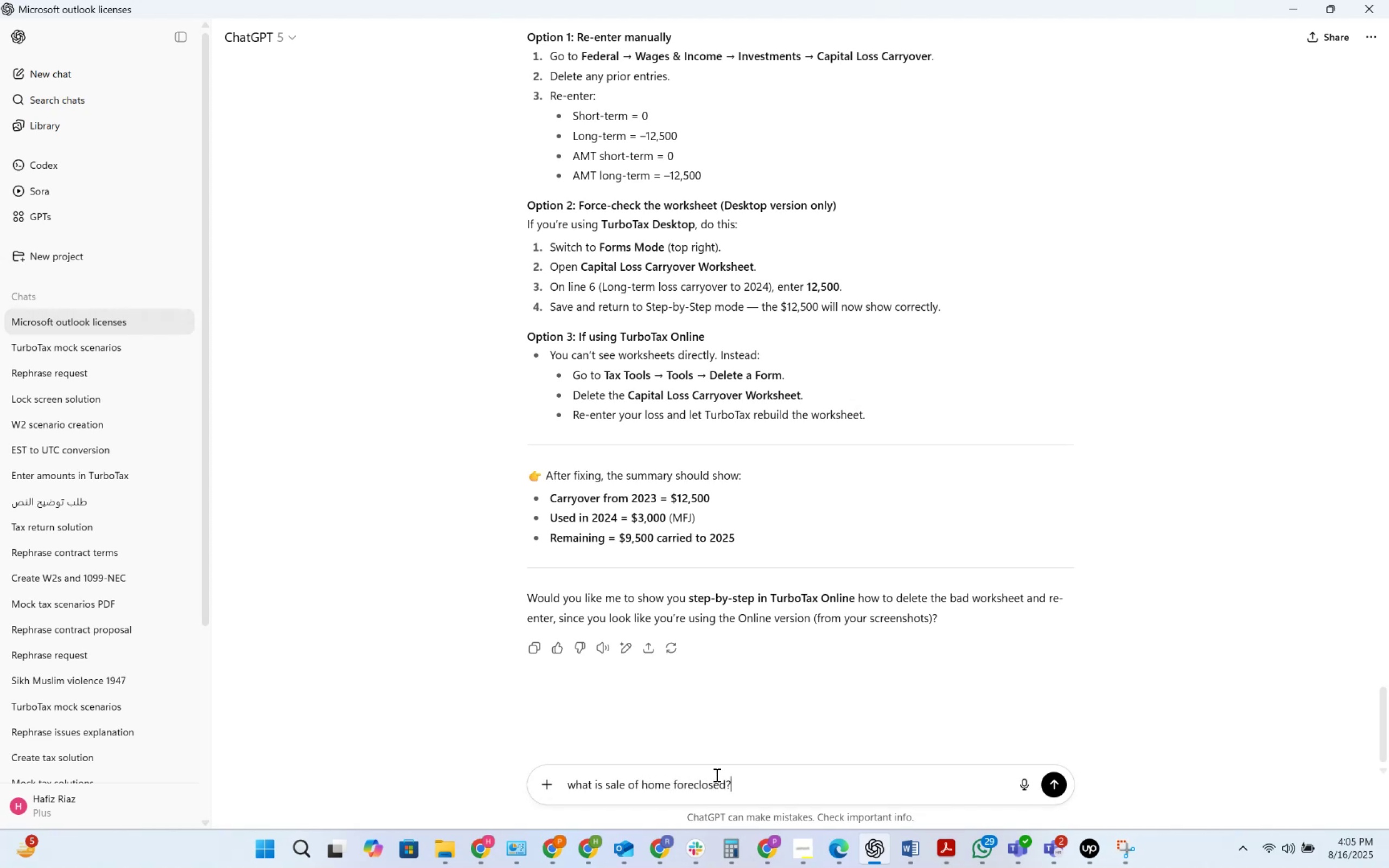 
key(Enter)
 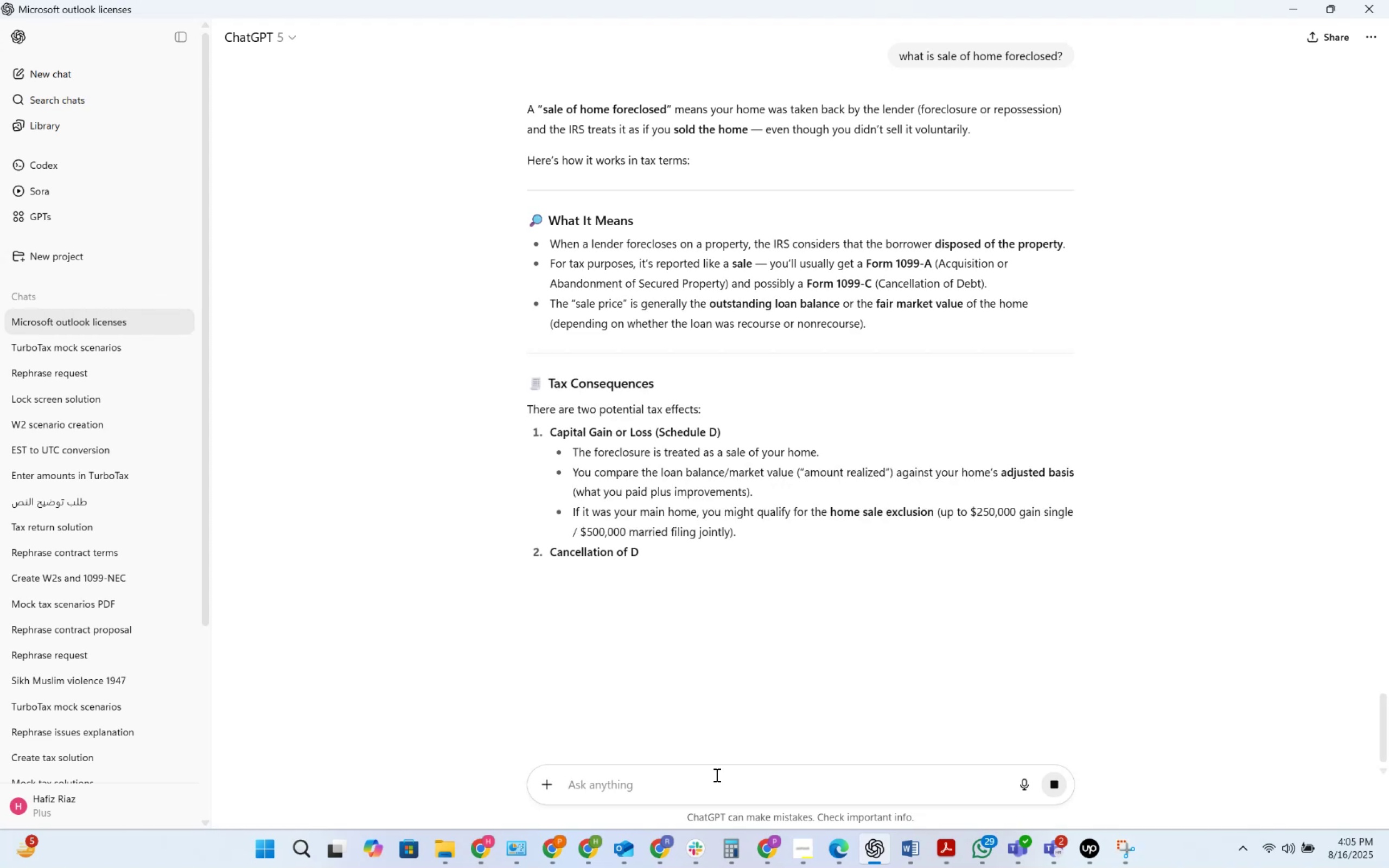 
wait(12.63)
 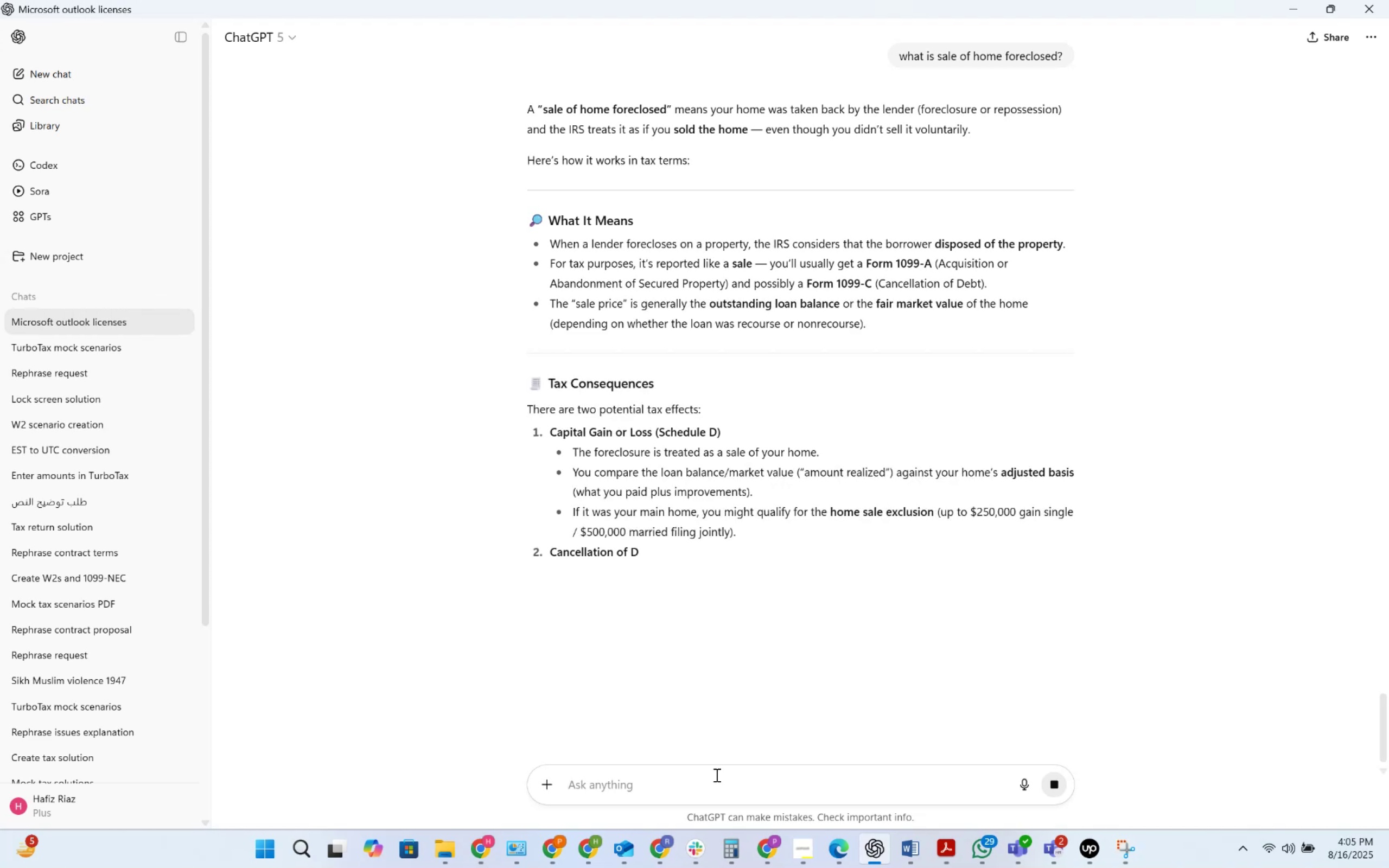 
key(Alt+AltLeft)
 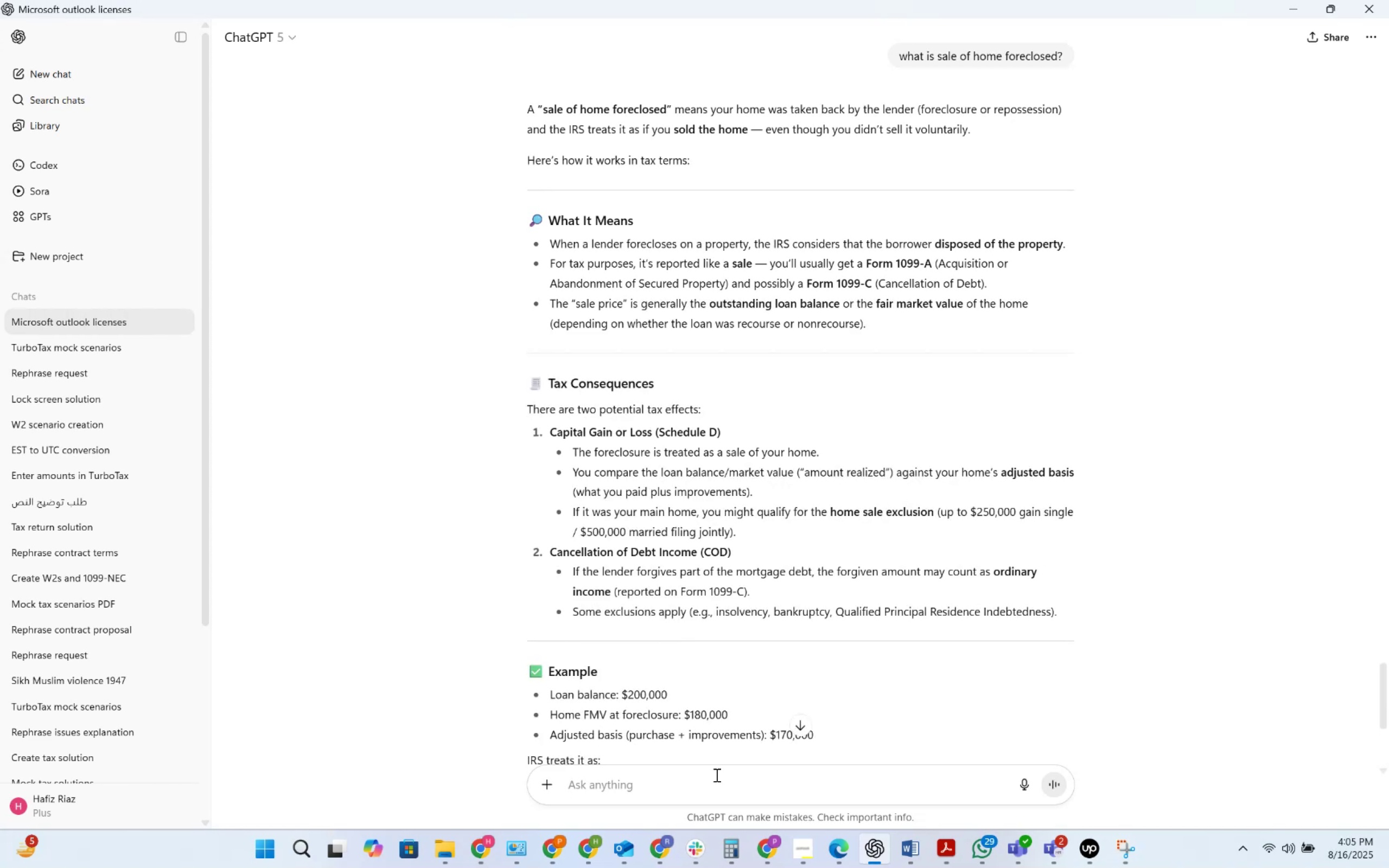 
key(Alt+Tab)
 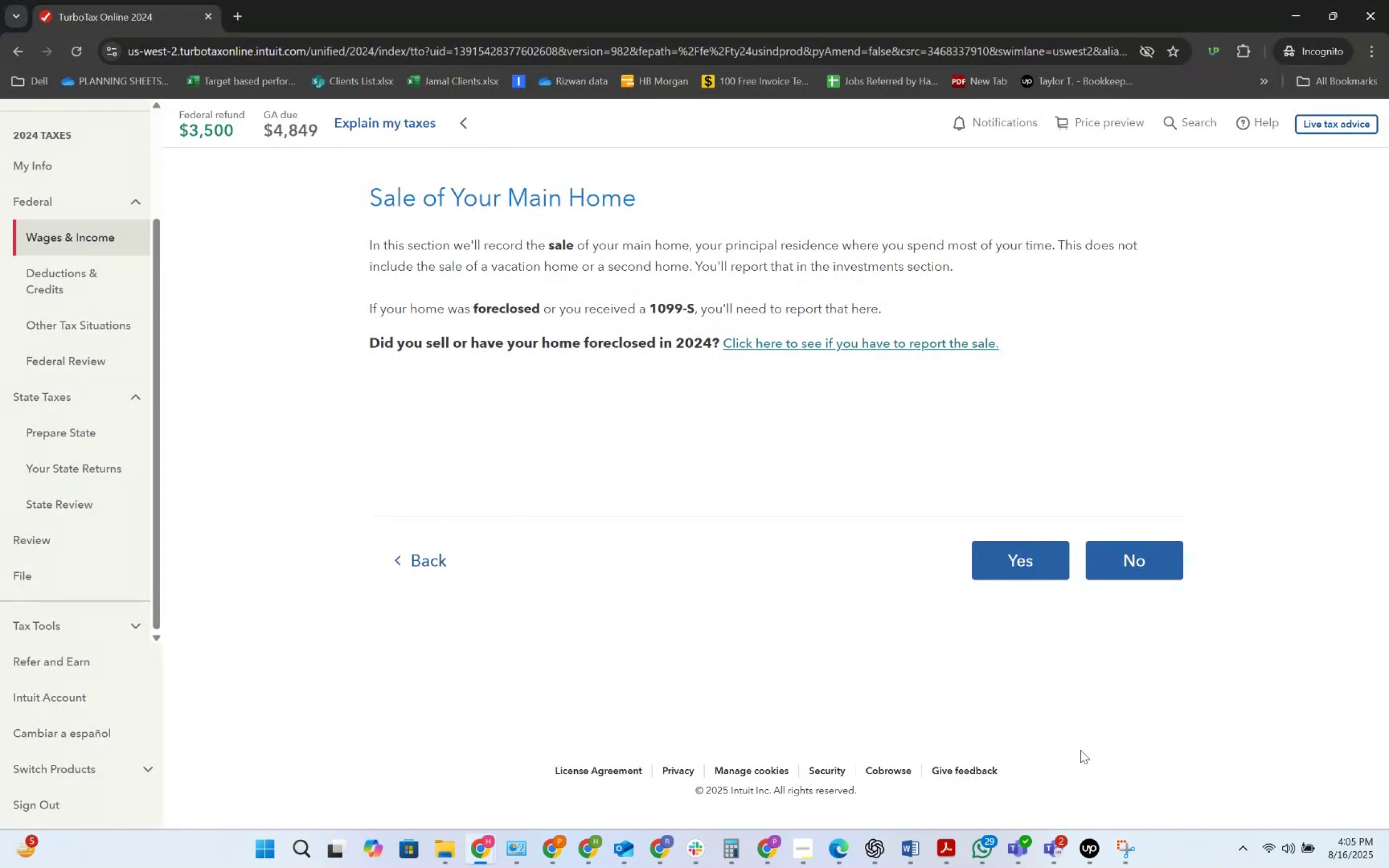 
left_click([1102, 582])
 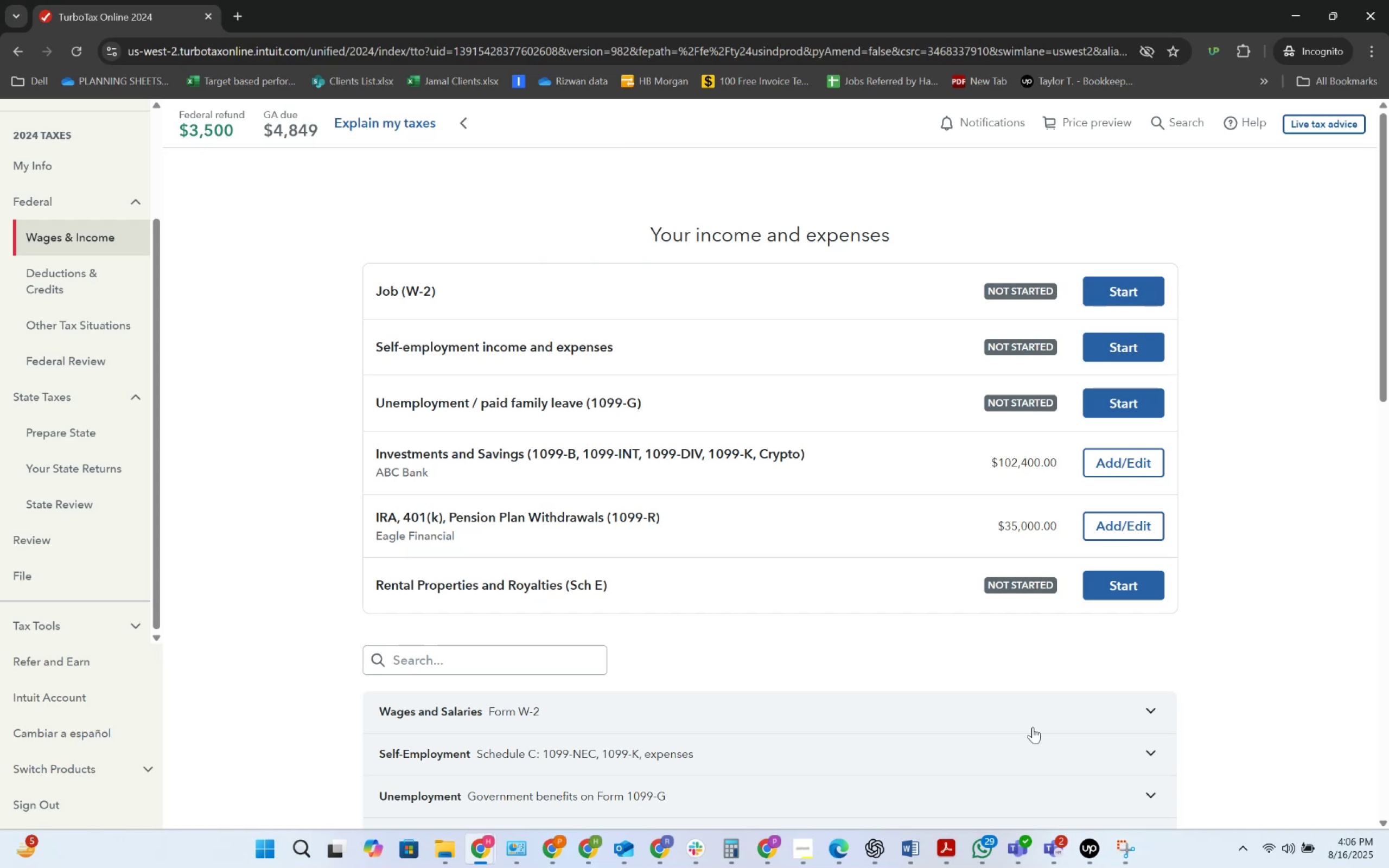 
wait(65.8)
 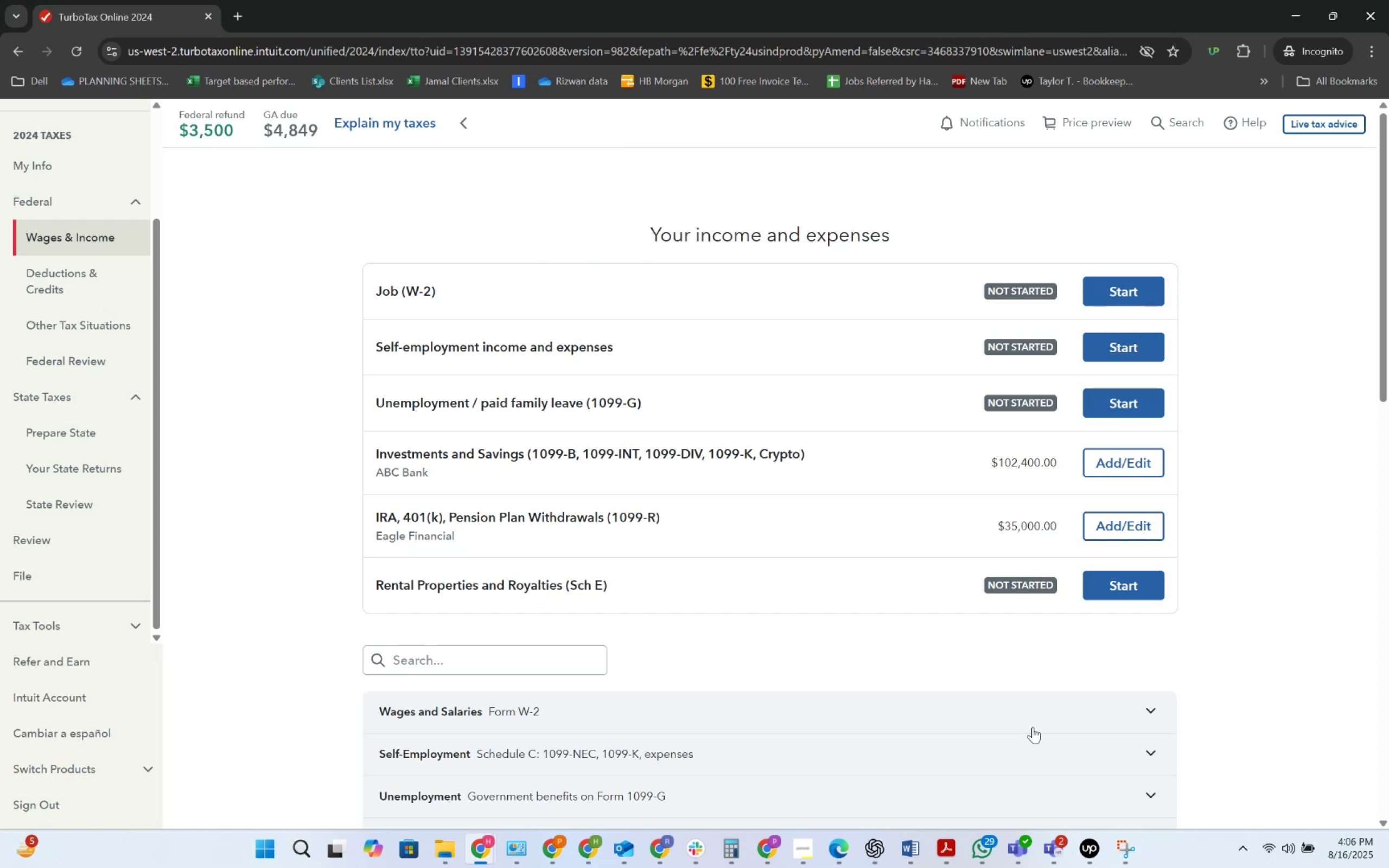 
scroll: coordinate [1222, 726], scroll_direction: up, amount: 1.0
 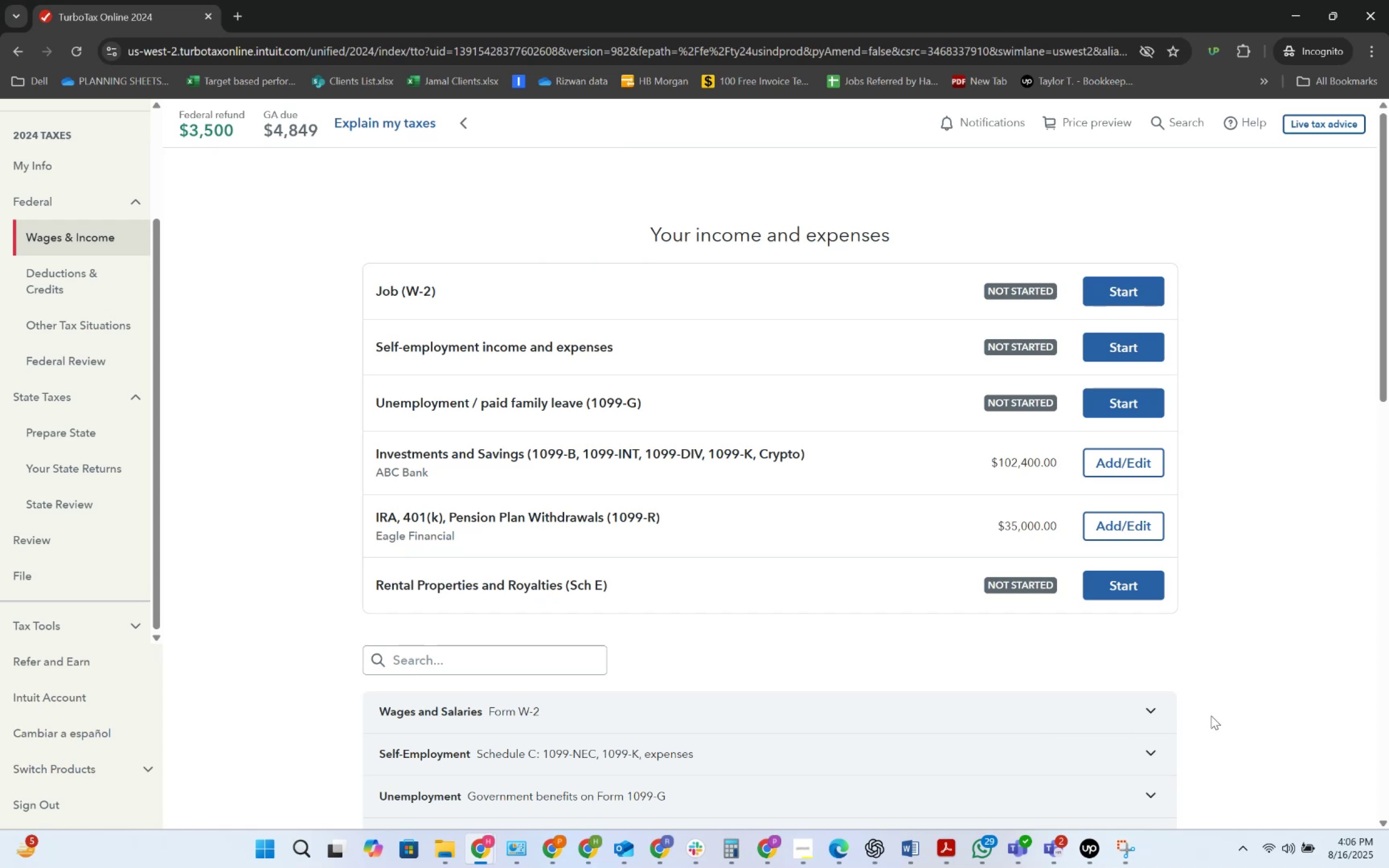 
key(Alt+AltLeft)
 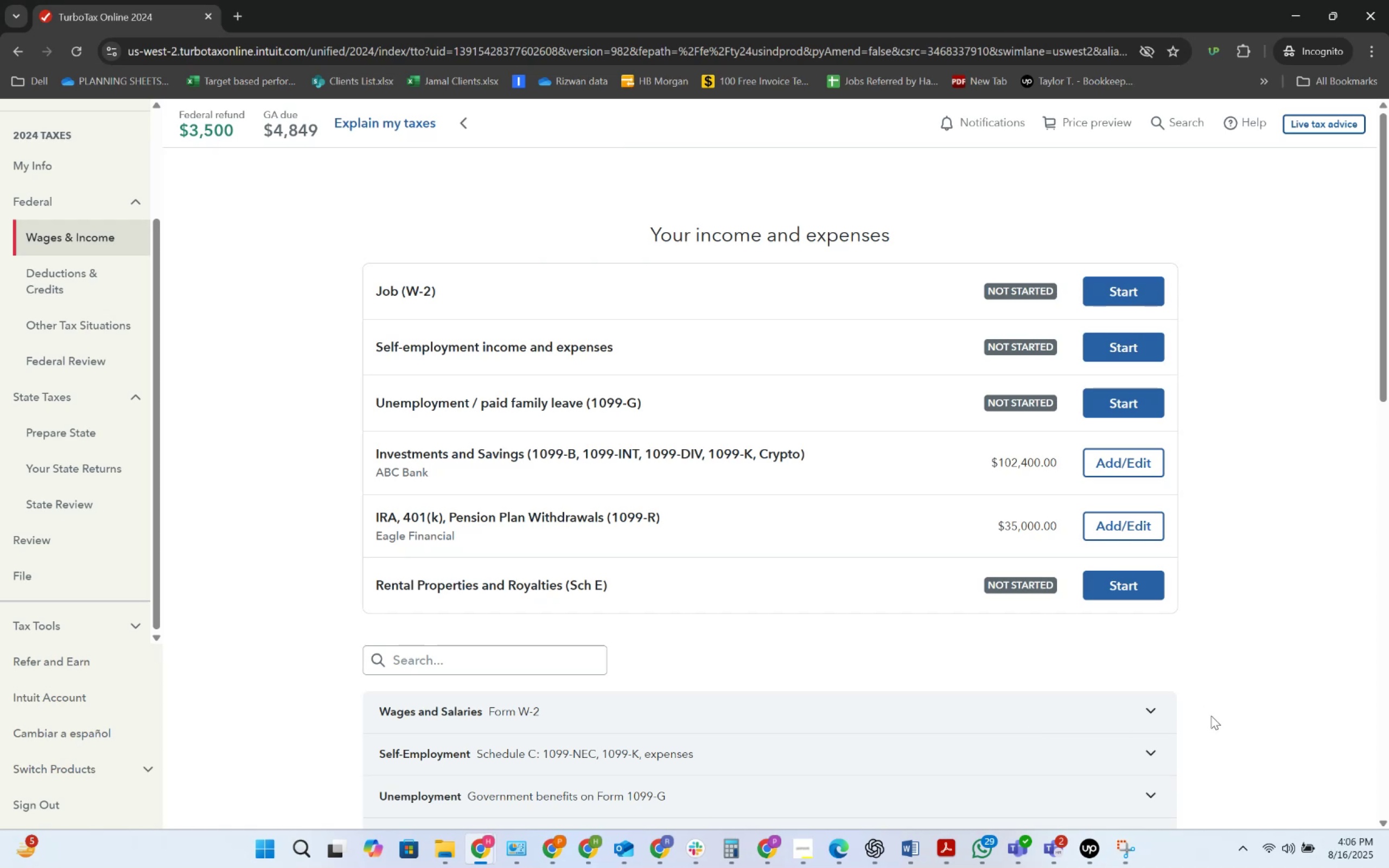 
key(Alt+Tab)
 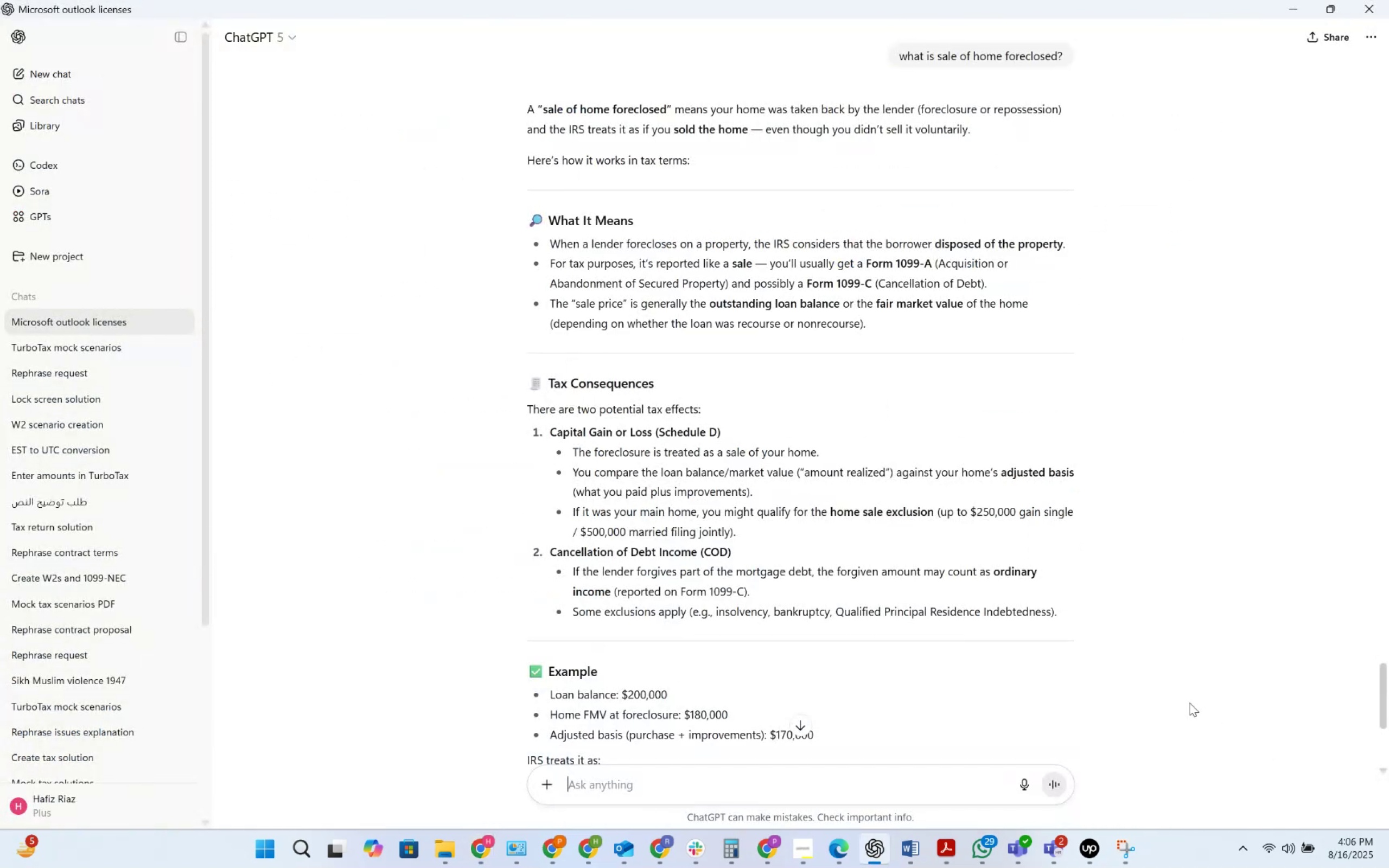 
scroll: coordinate [903, 598], scroll_direction: down, amount: 13.0
 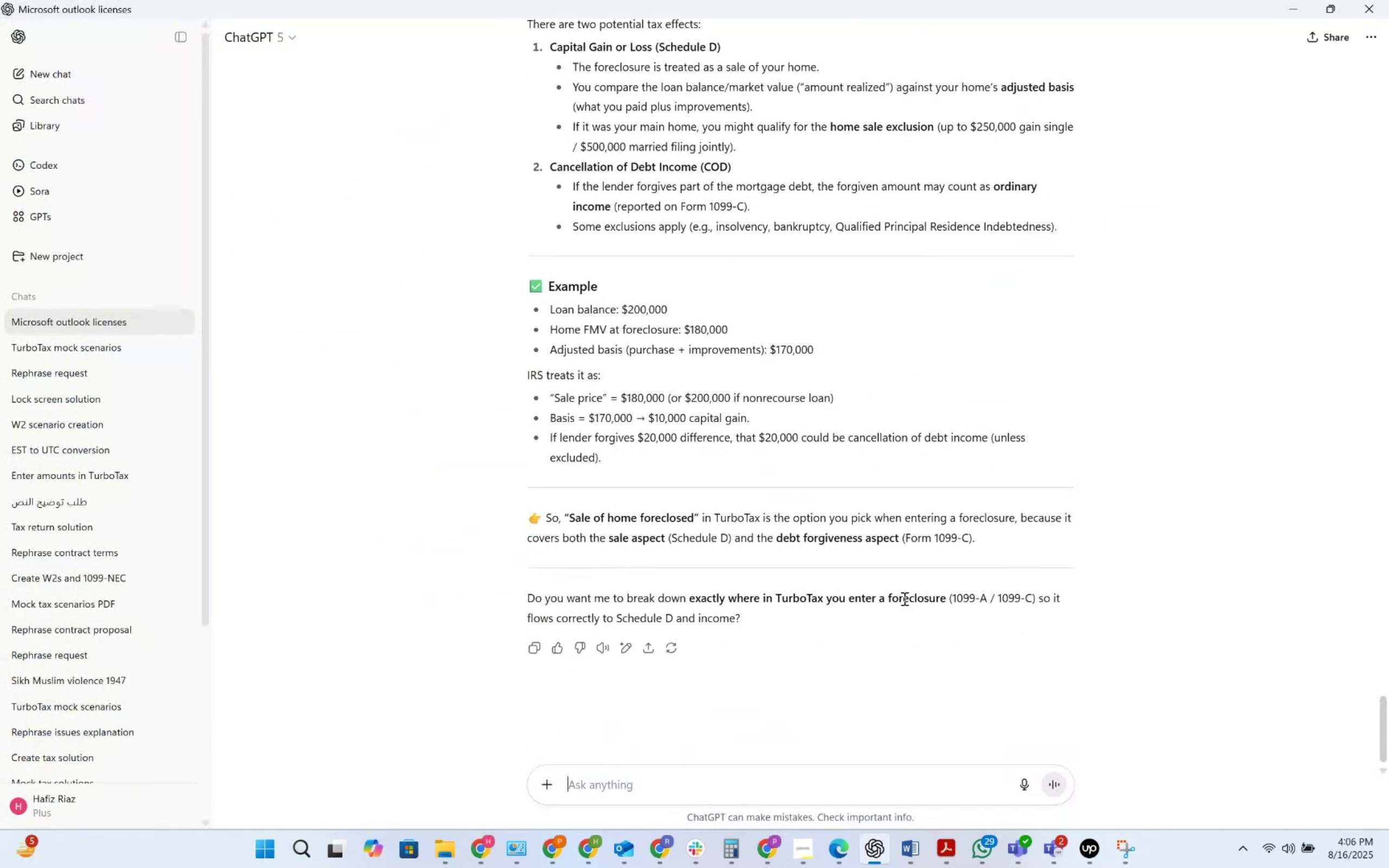 
key(Alt+AltLeft)
 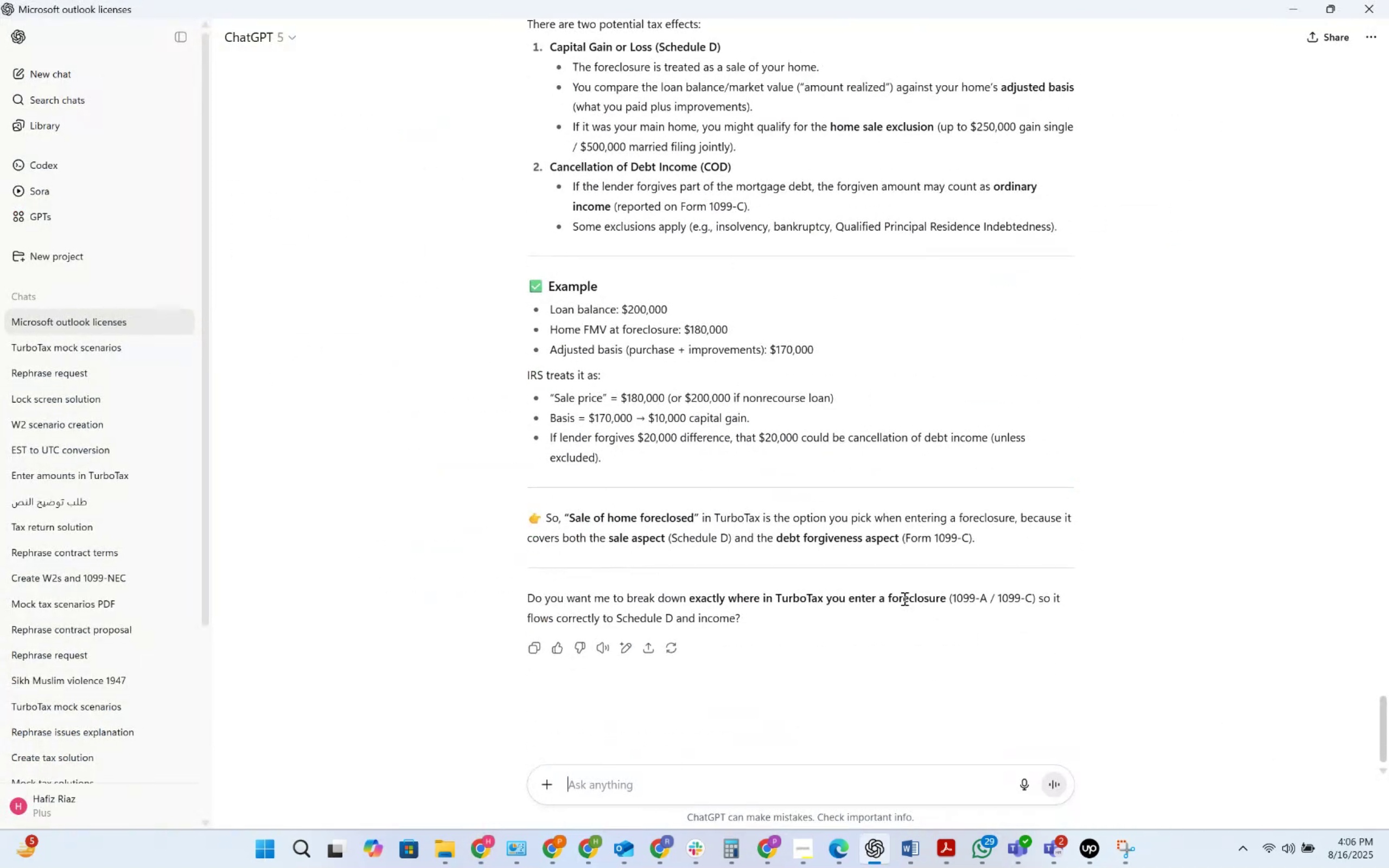 
key(Alt+Tab)
 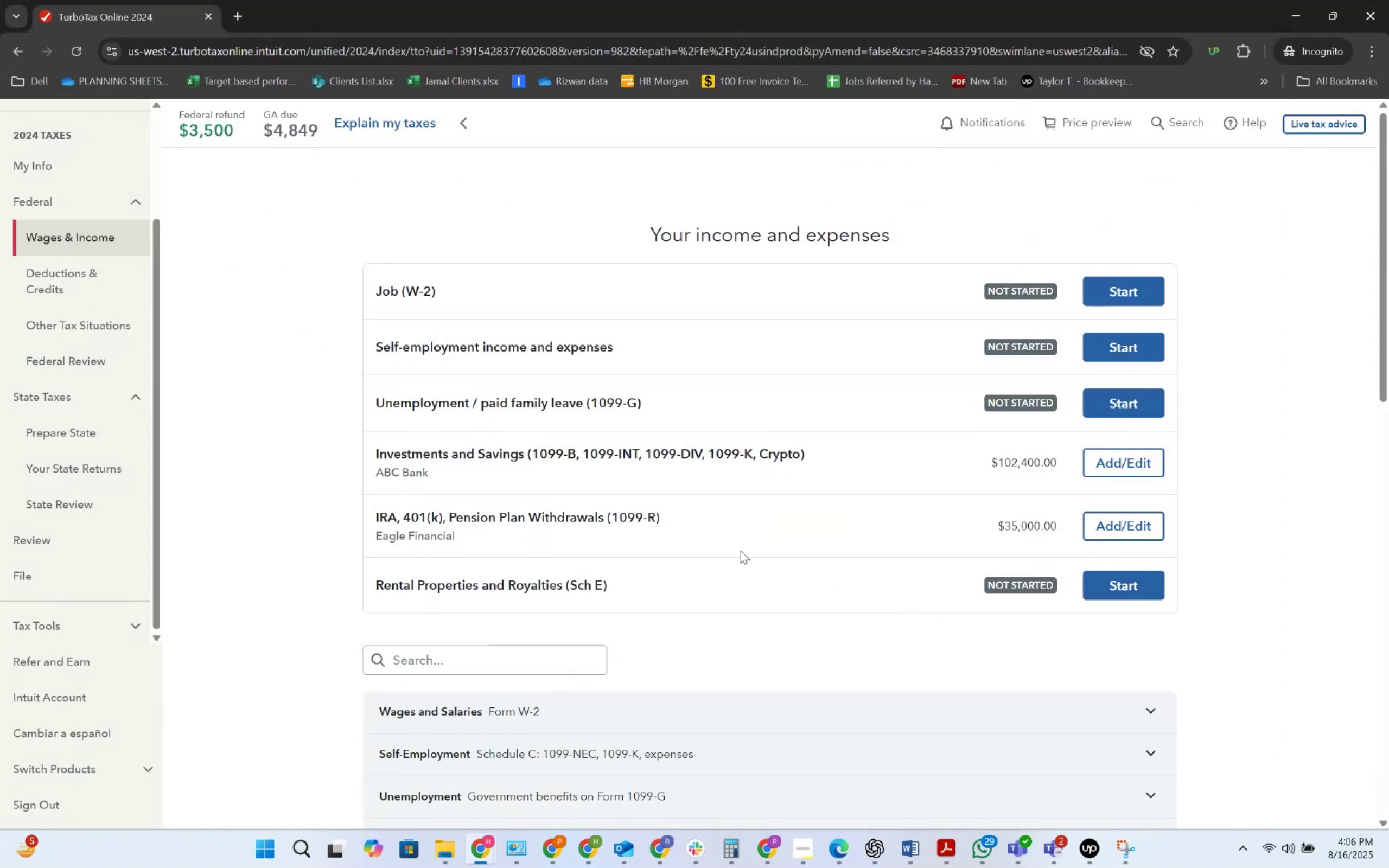 
scroll: coordinate [740, 550], scroll_direction: down, amount: 7.0
 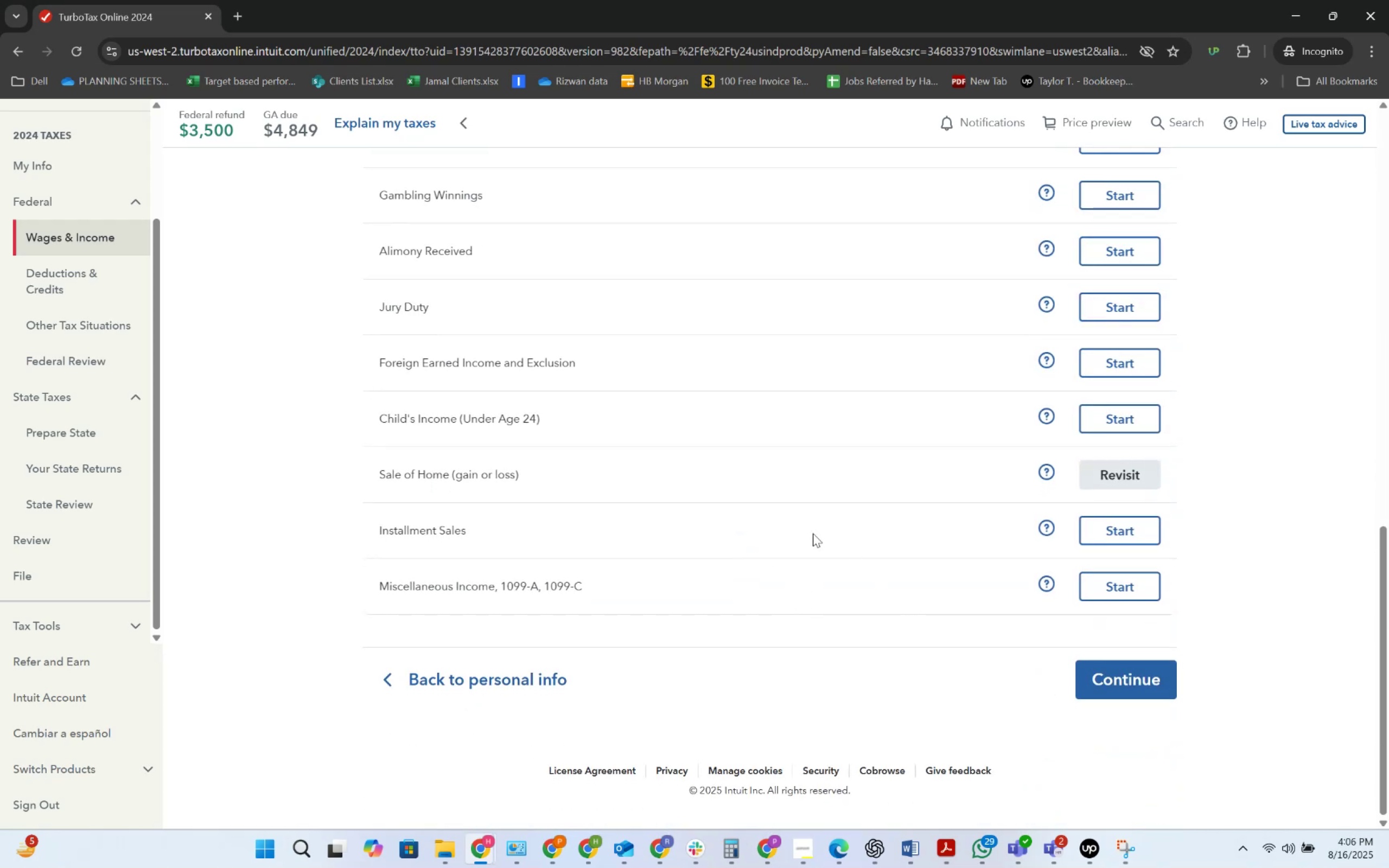 
left_click([1112, 470])
 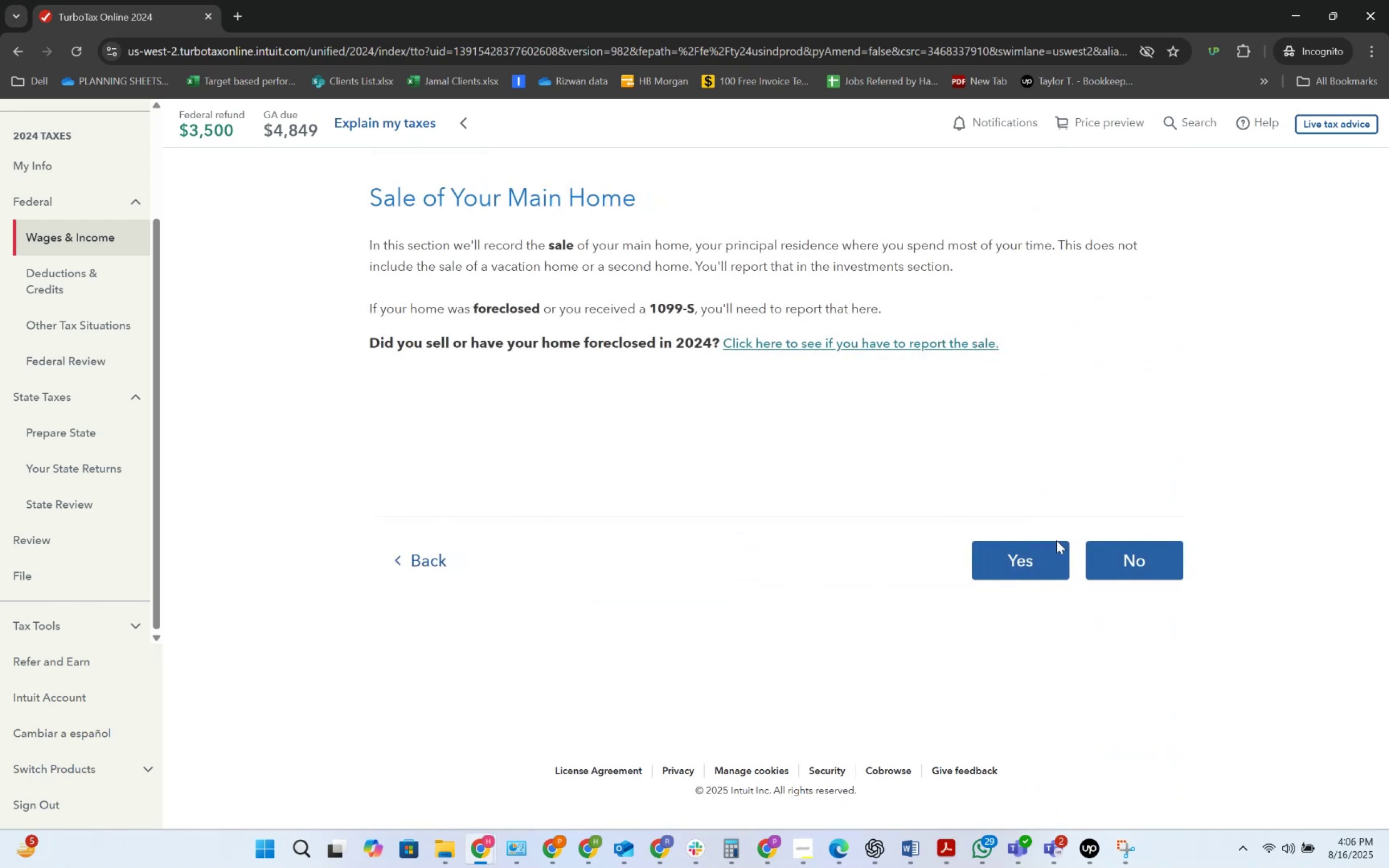 
left_click([1129, 563])
 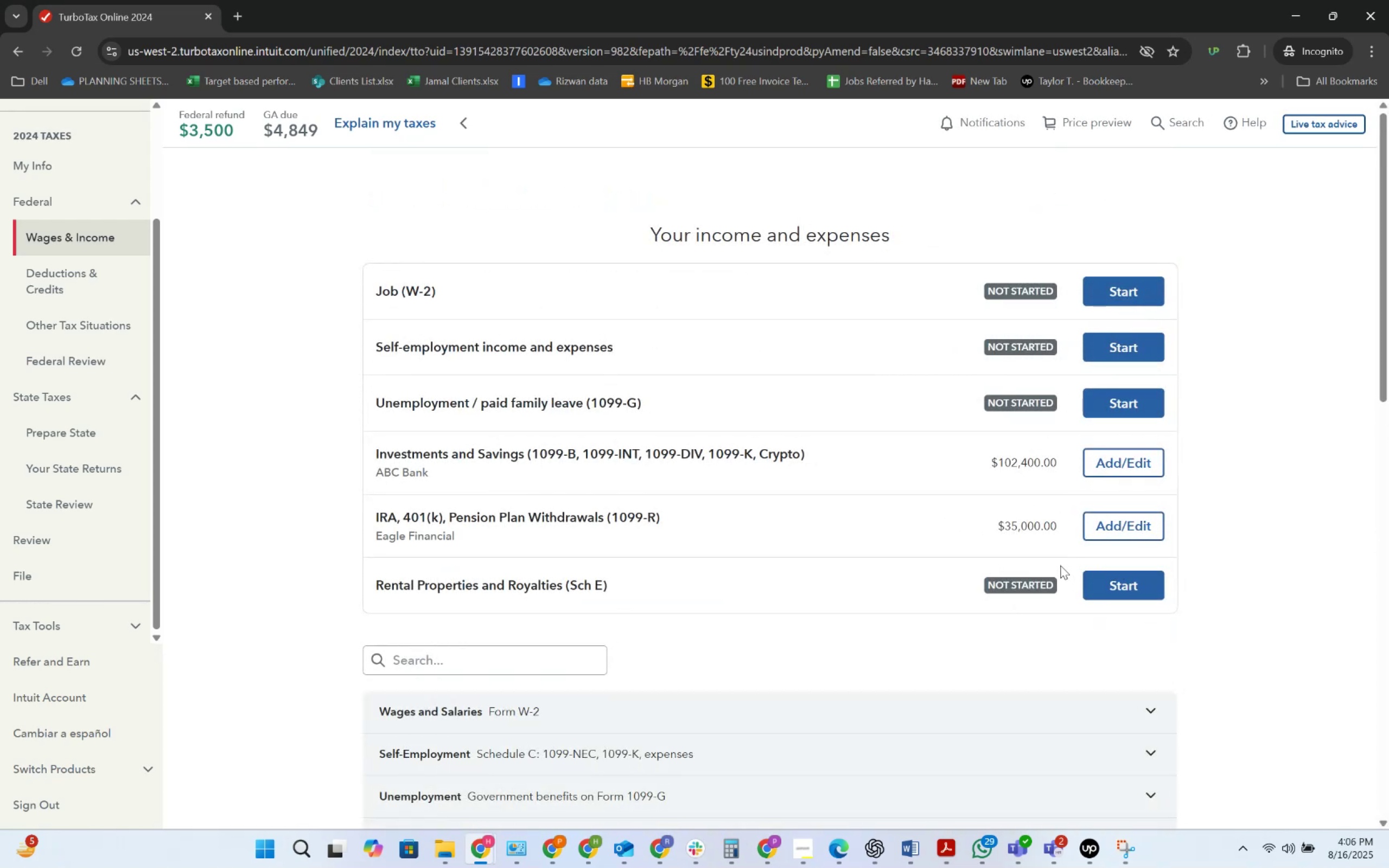 
scroll: coordinate [1055, 565], scroll_direction: down, amount: 8.0
 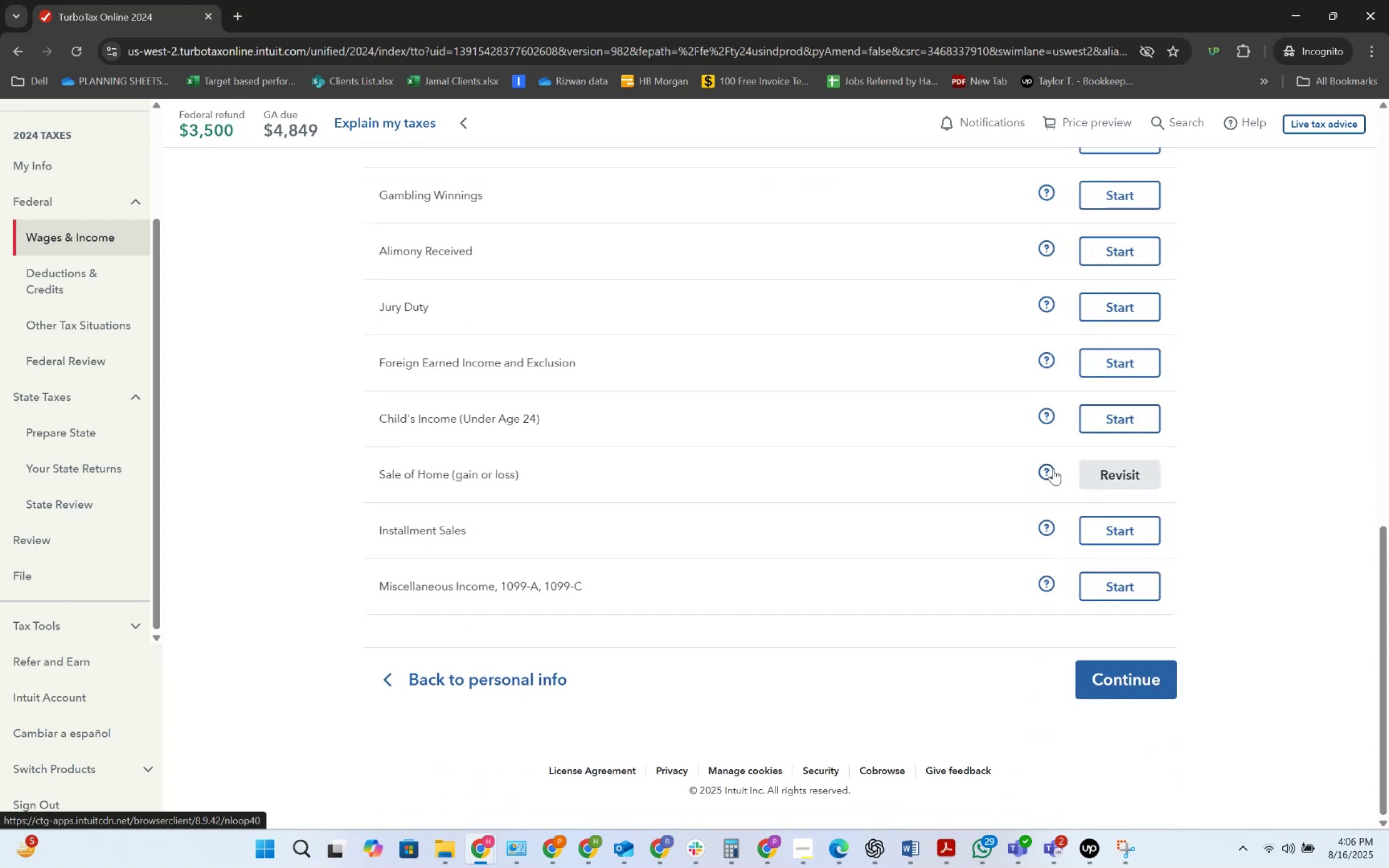 
left_click([1112, 480])
 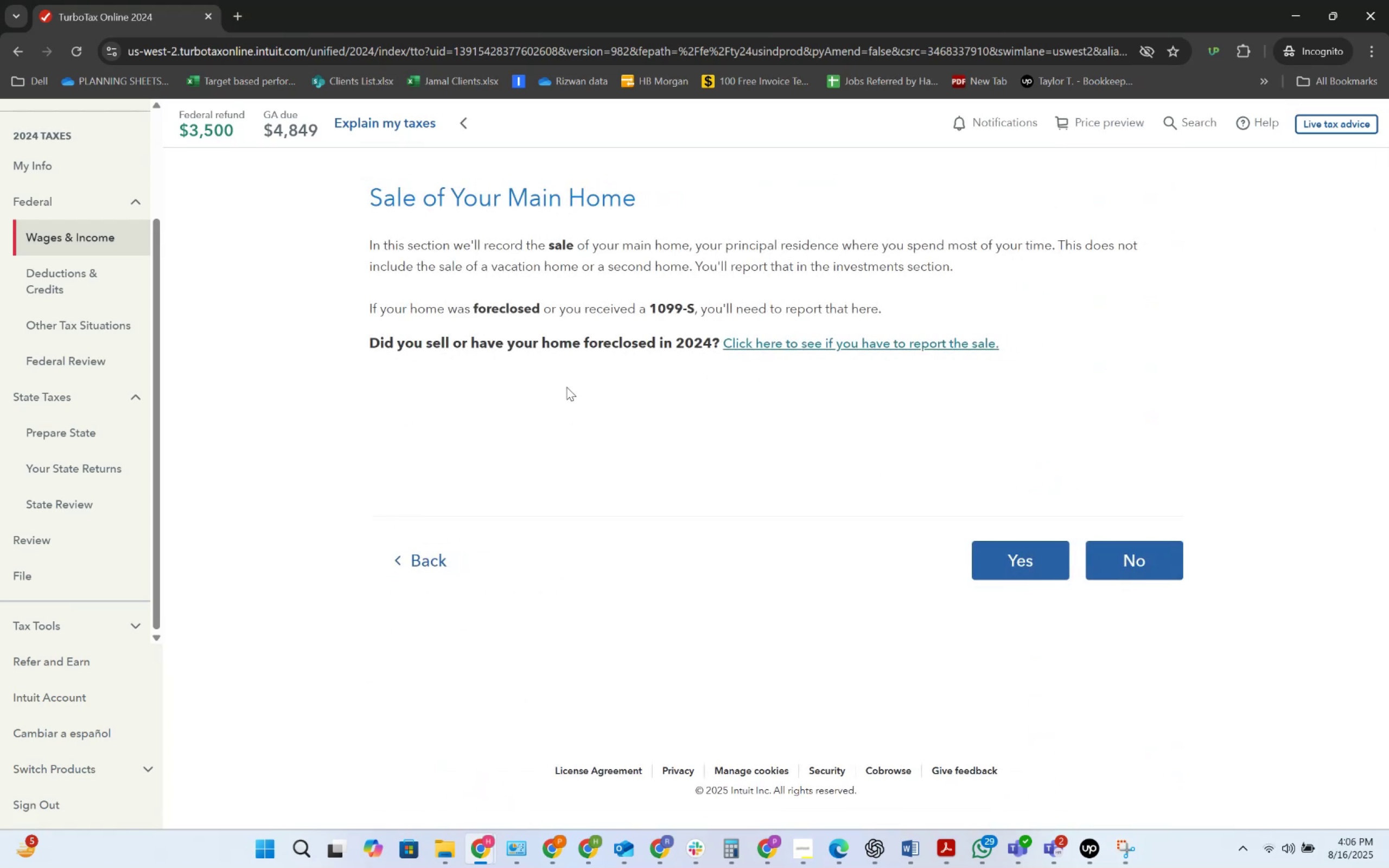 
wait(7.51)
 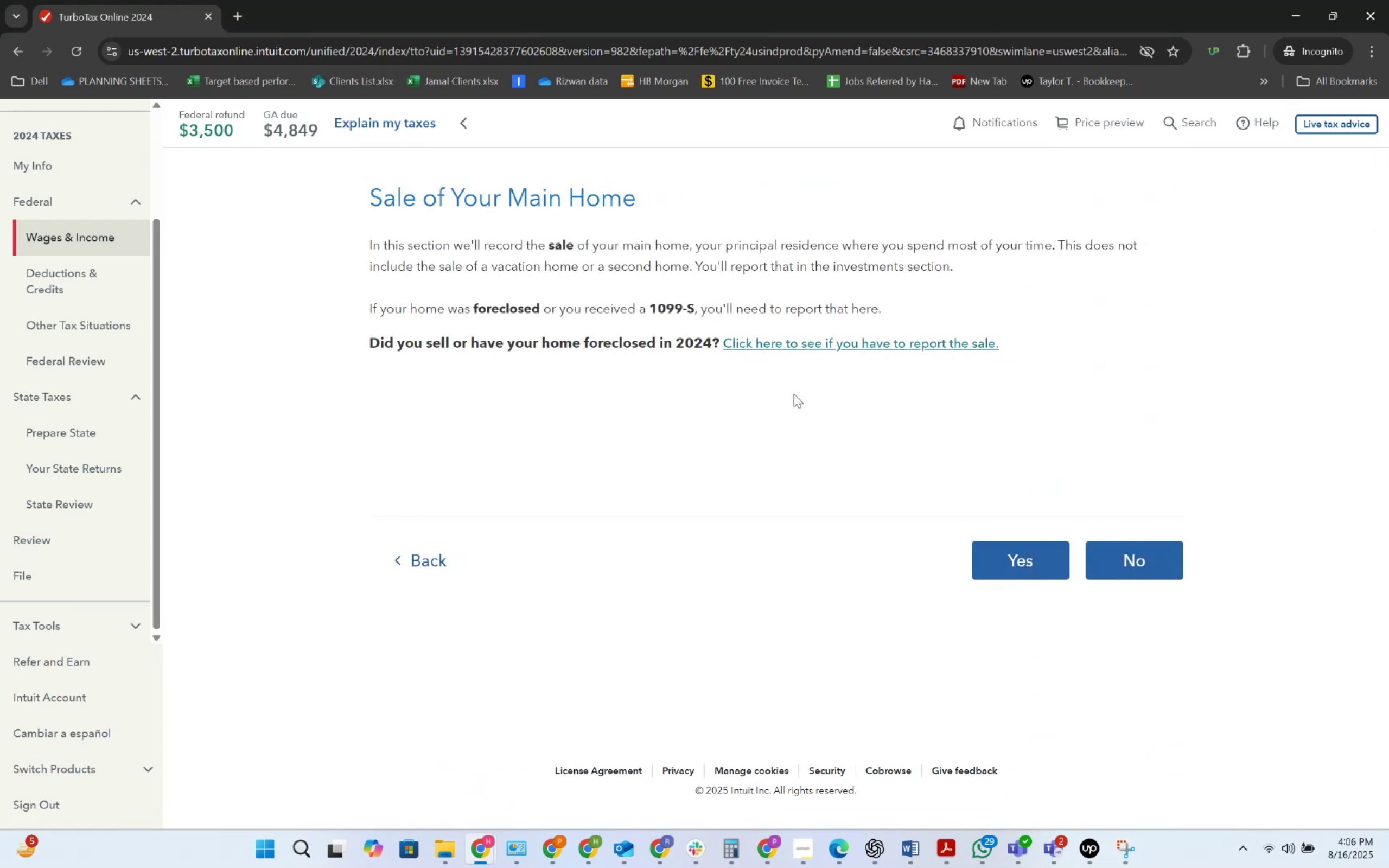 
left_click([1024, 550])
 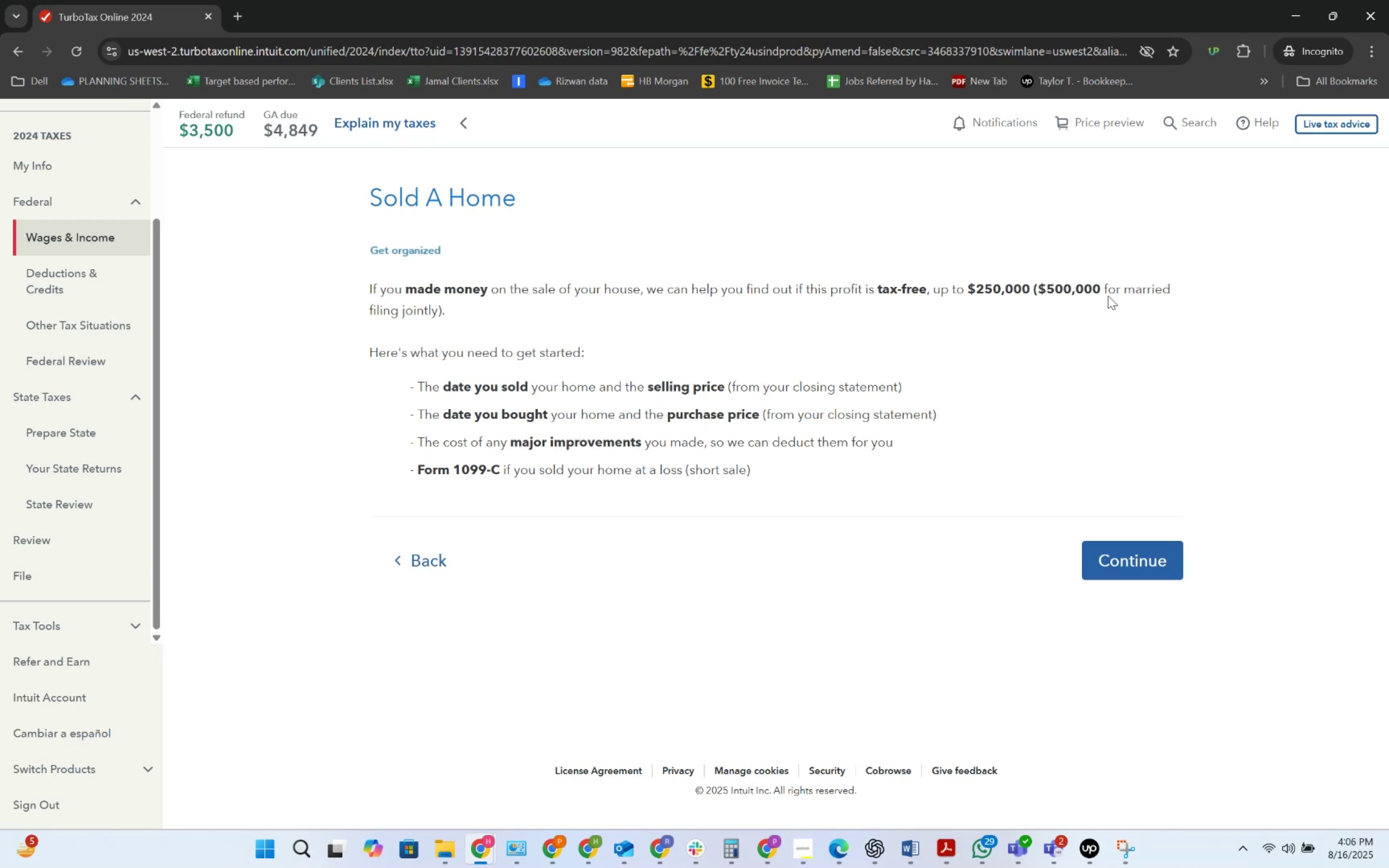 
wait(13.51)
 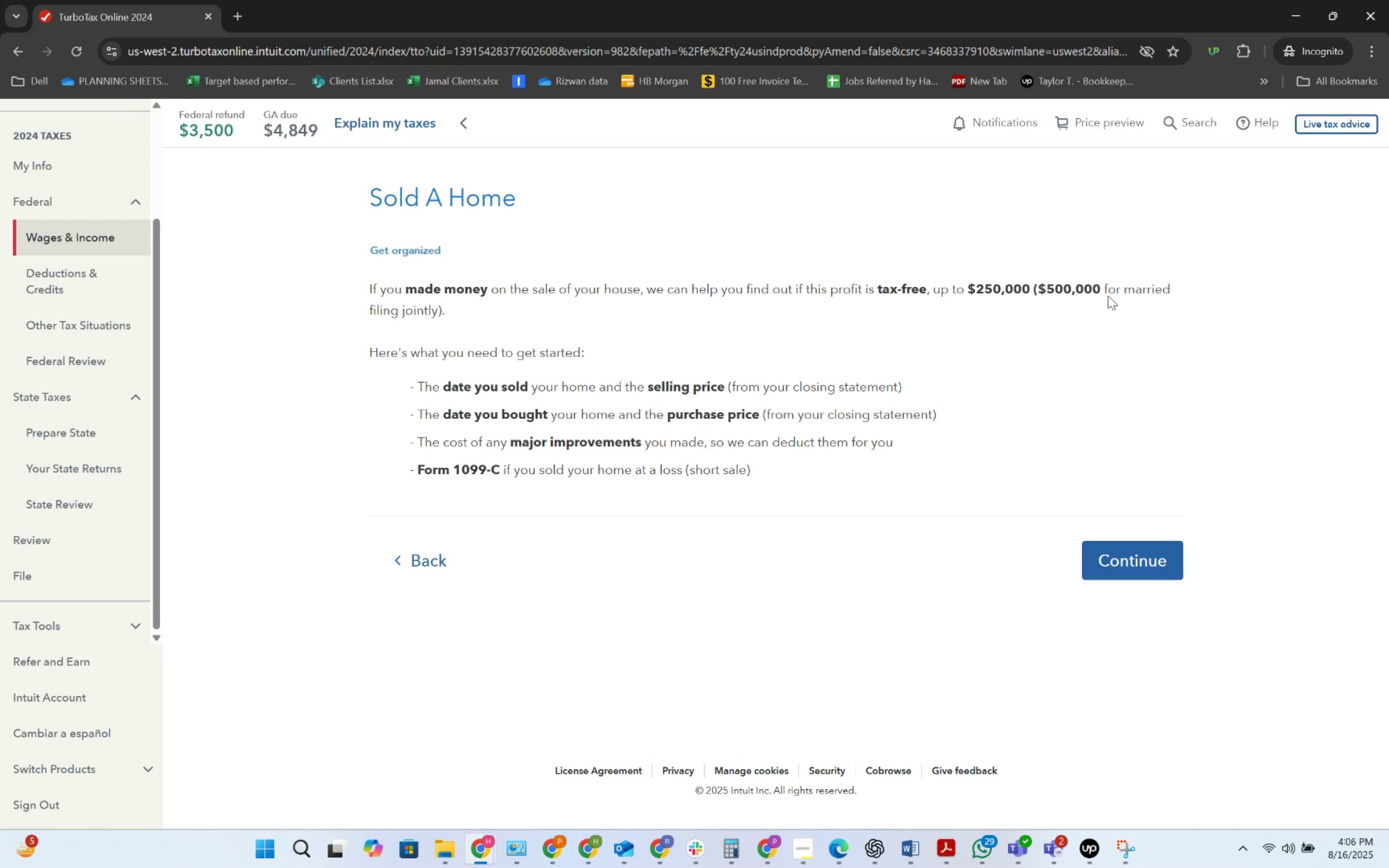 
left_click([1156, 563])
 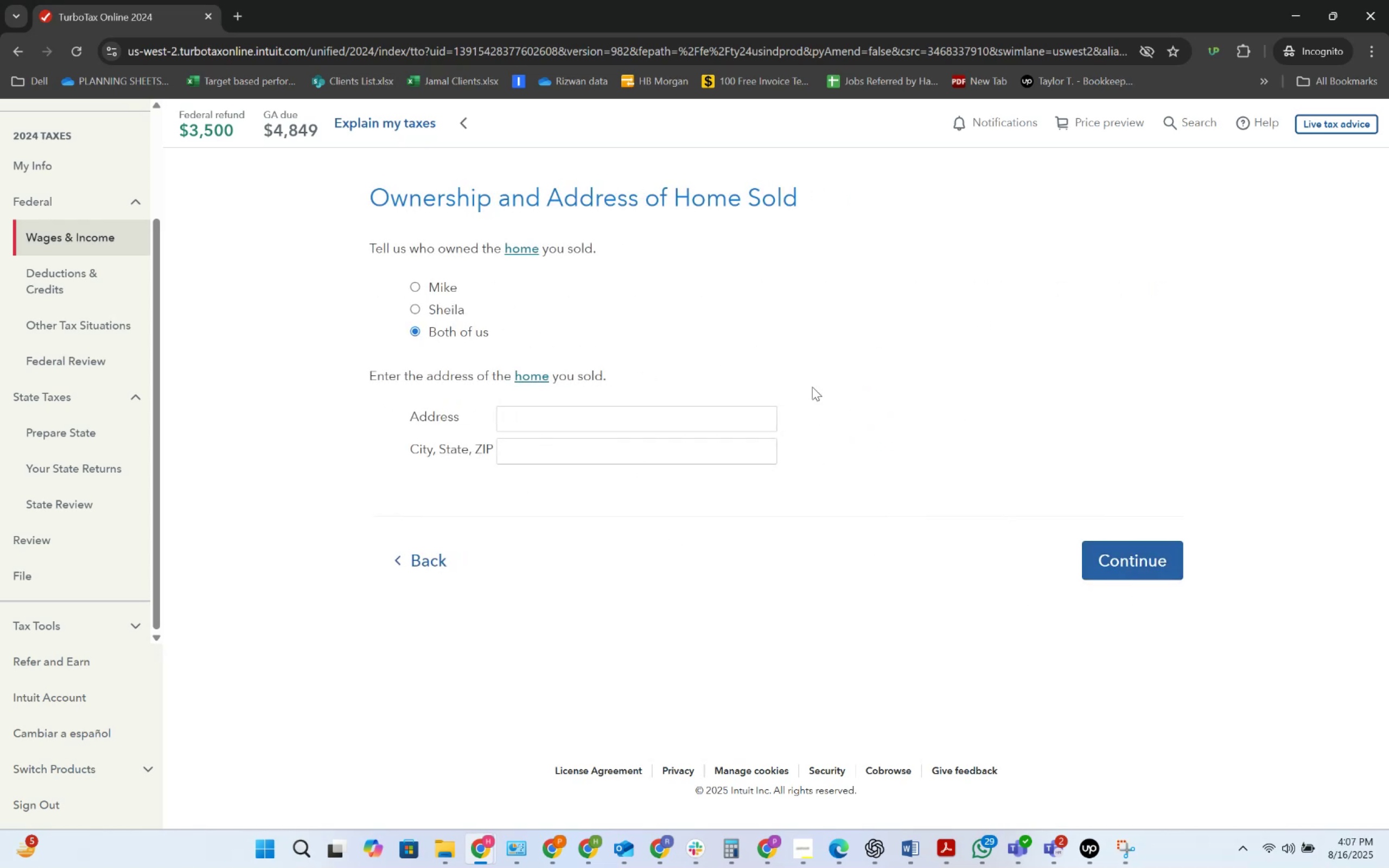 
key(Alt+AltLeft)
 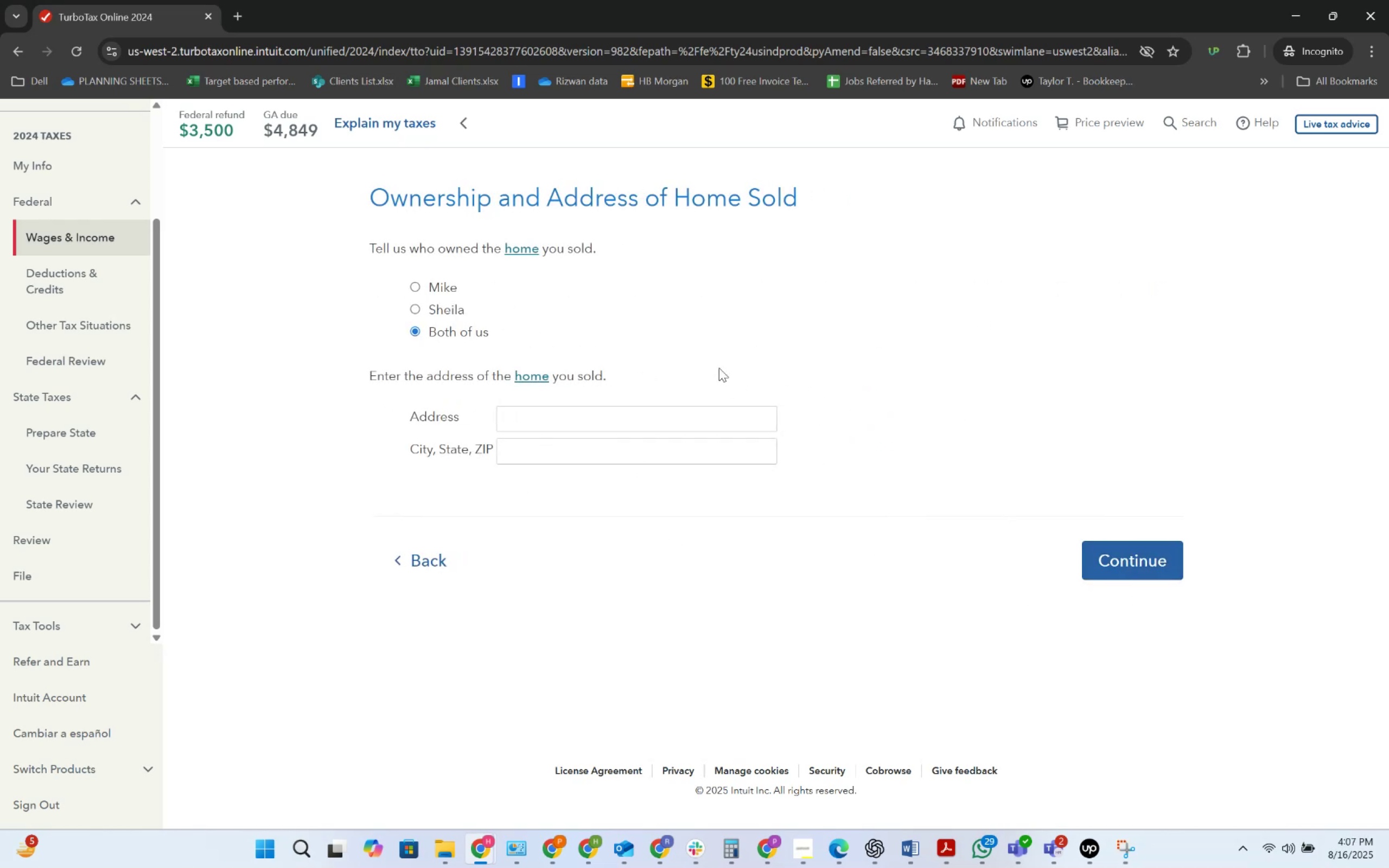 
key(Alt+Tab)
 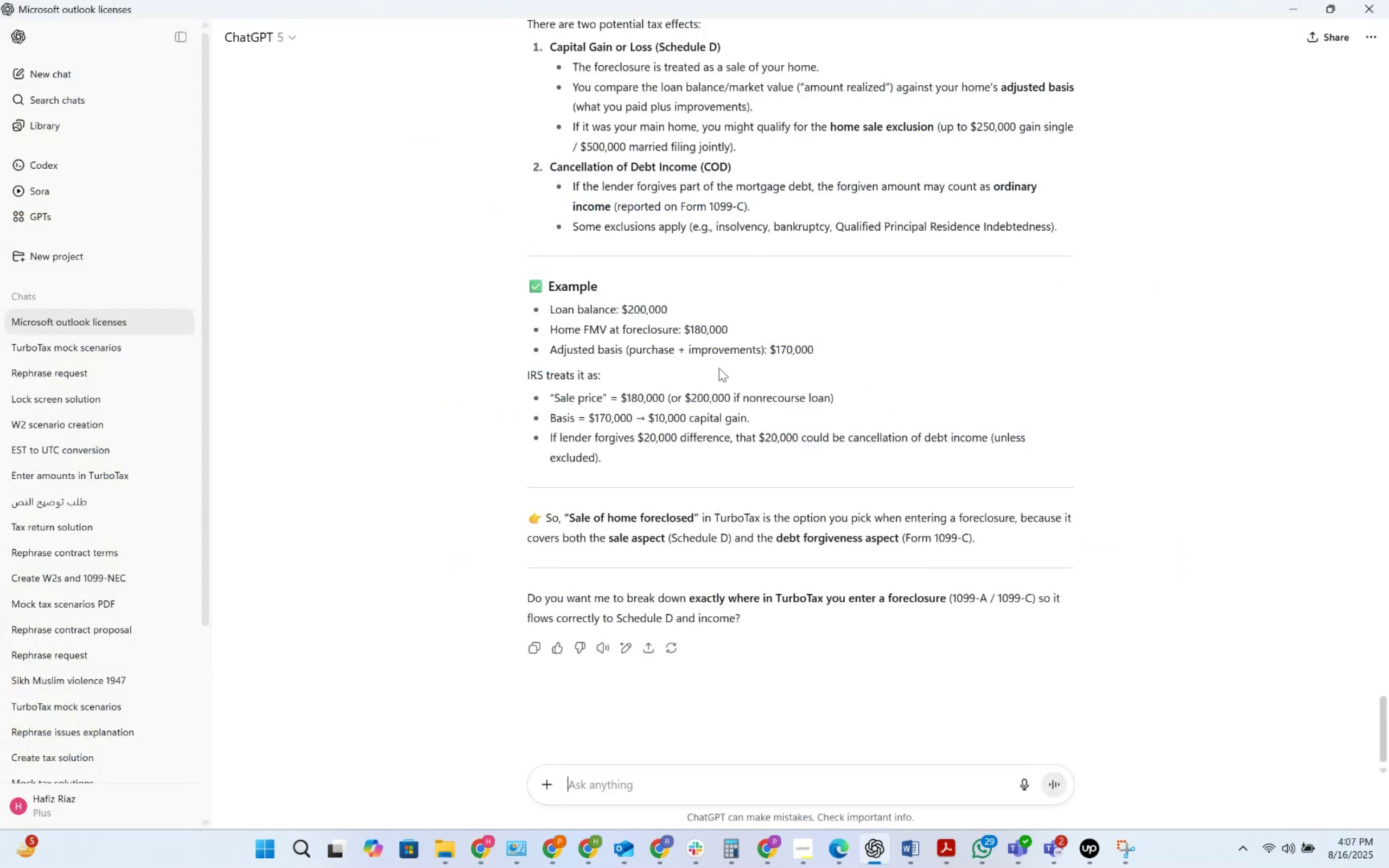 
key(Alt+AltLeft)
 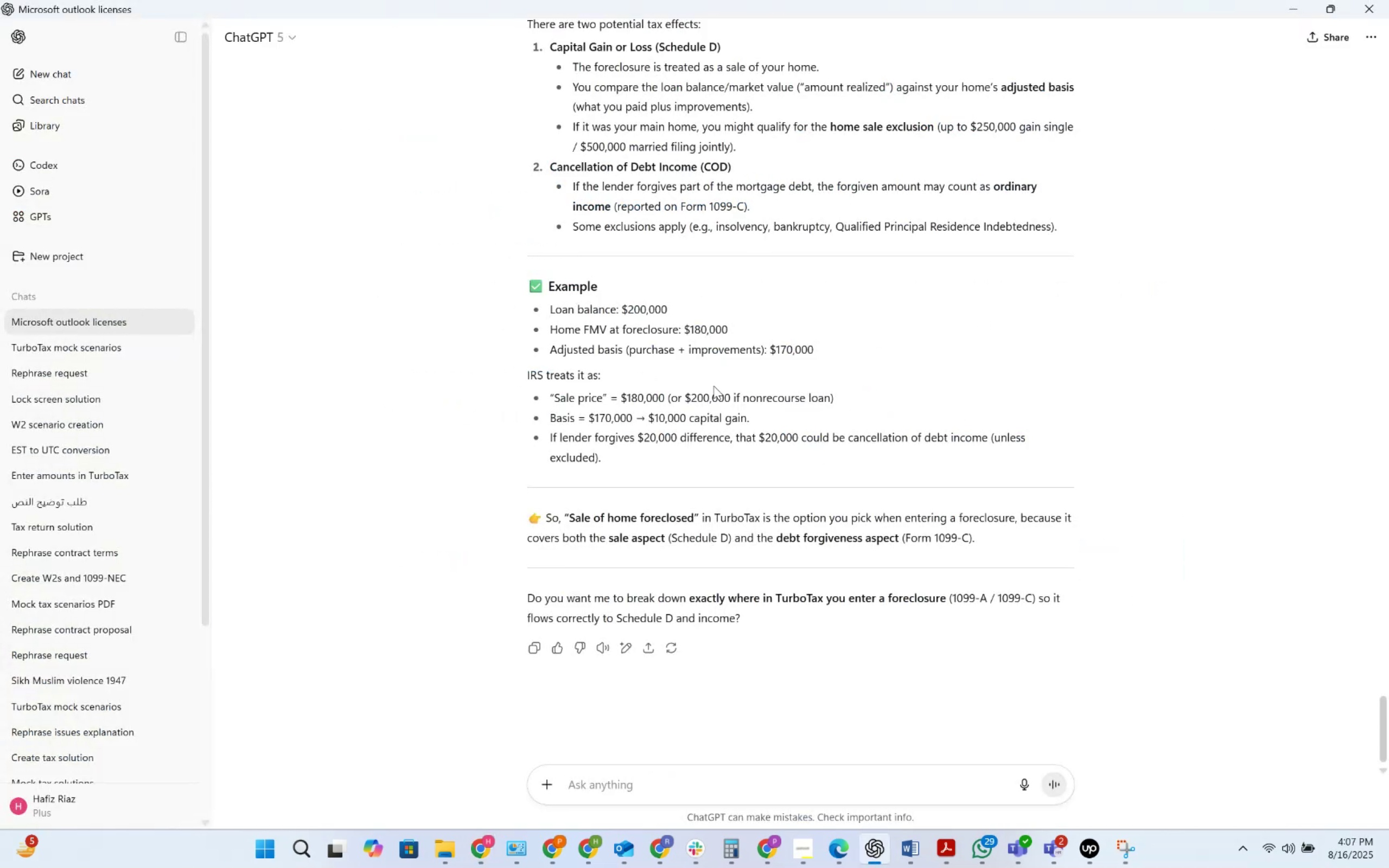 
key(Alt+Tab)
 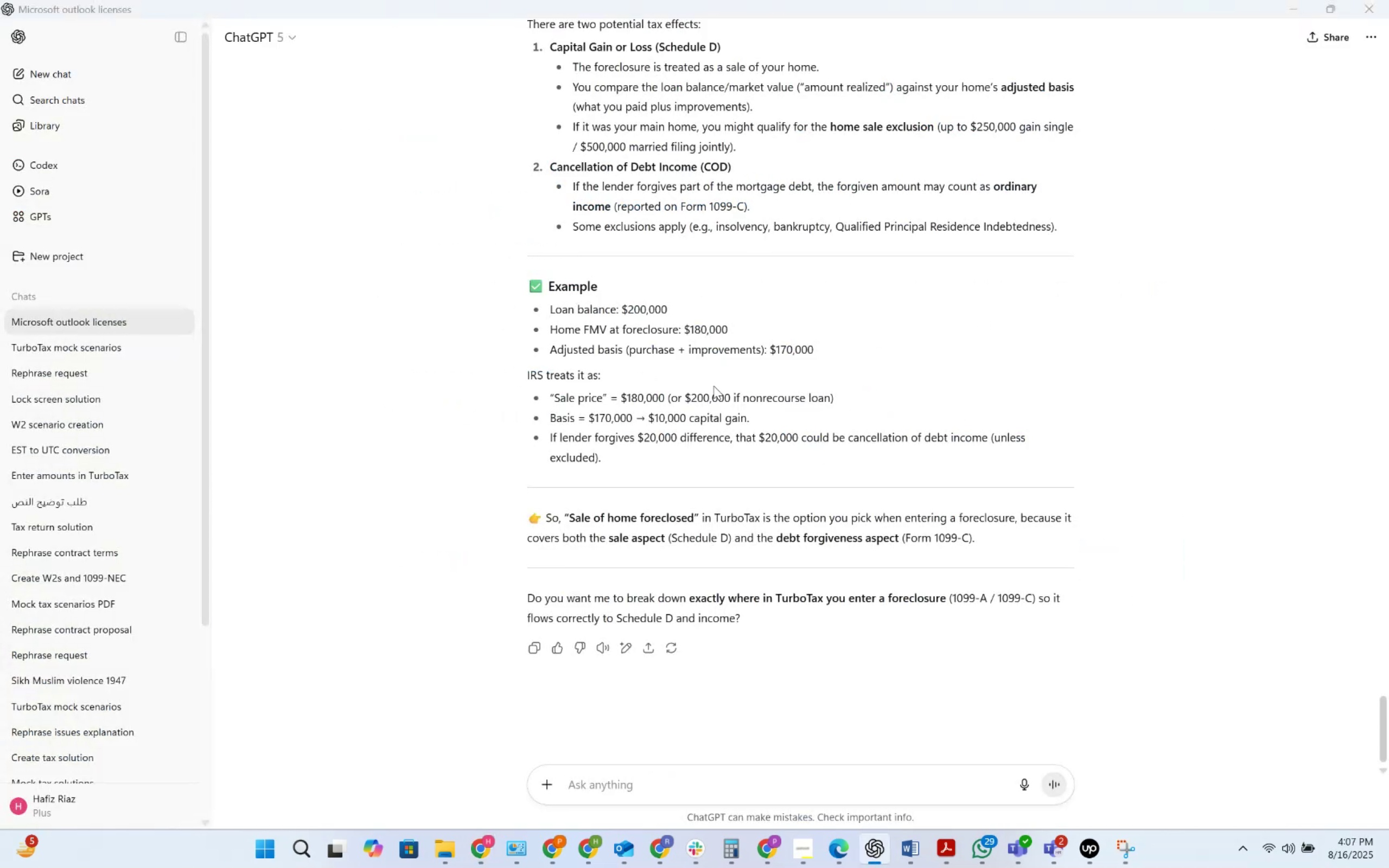 
key(Alt+Tab)
 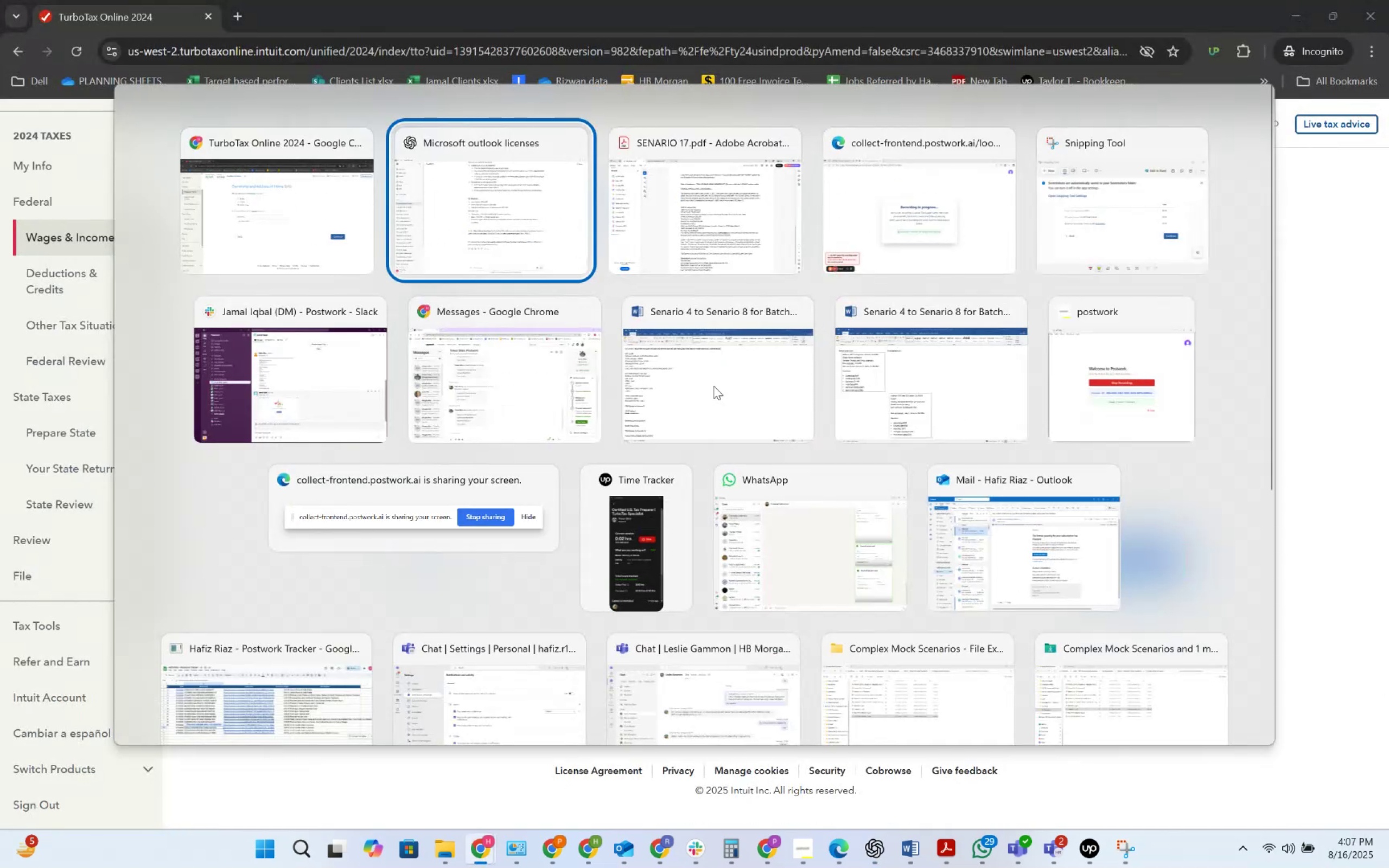 
key(Alt+Tab)
 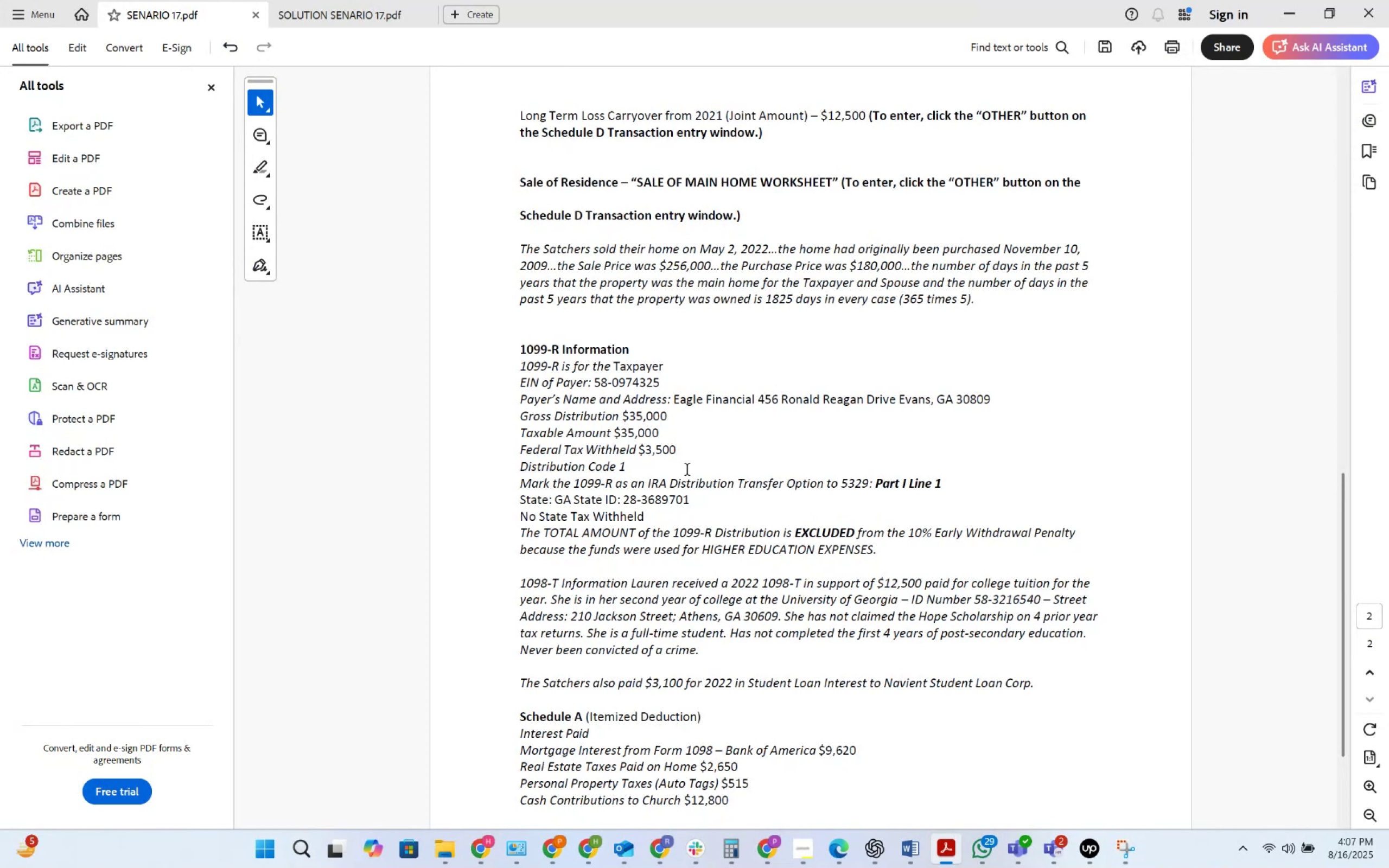 
scroll: coordinate [688, 470], scroll_direction: down, amount: 5.0
 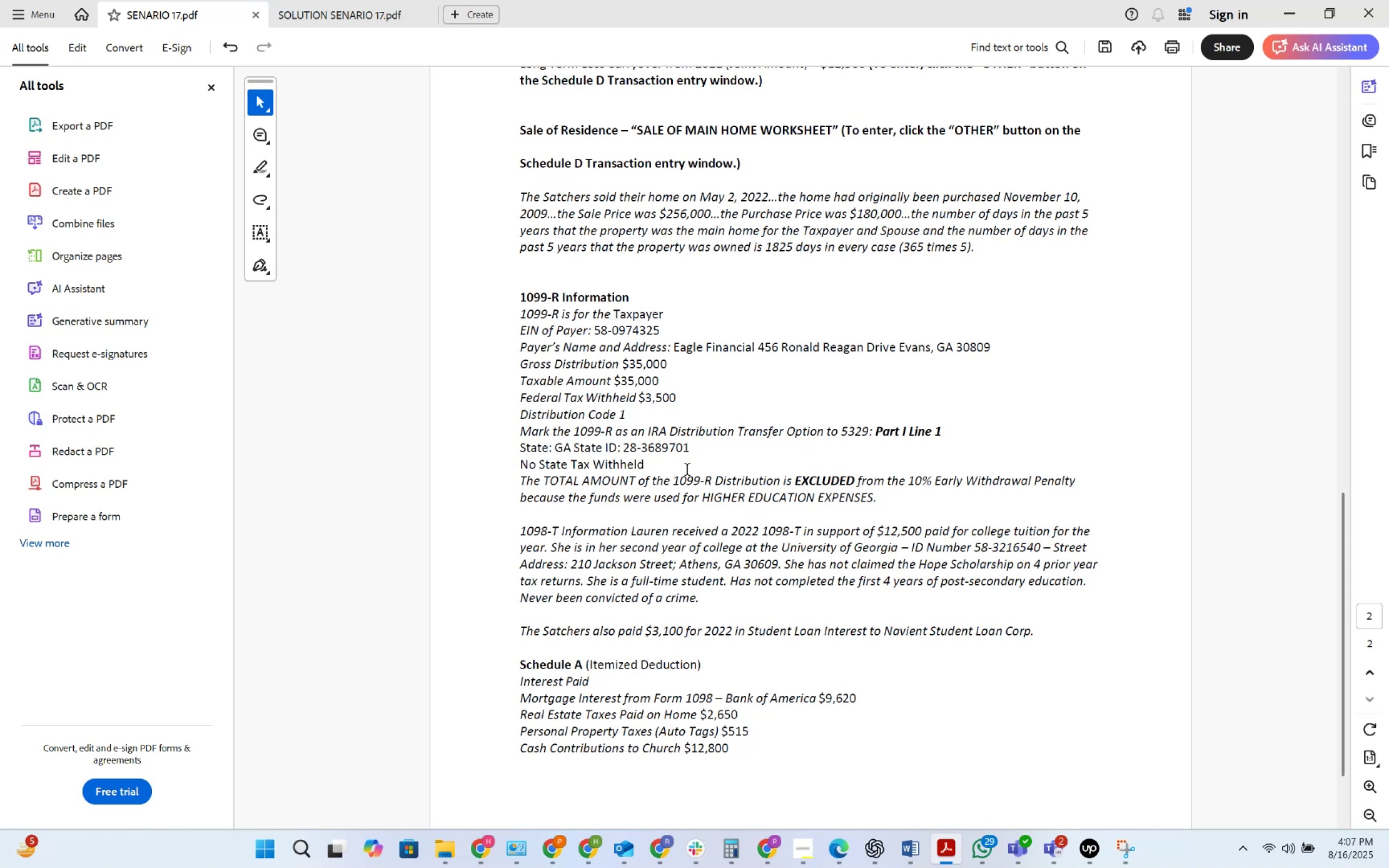 
wait(27.92)
 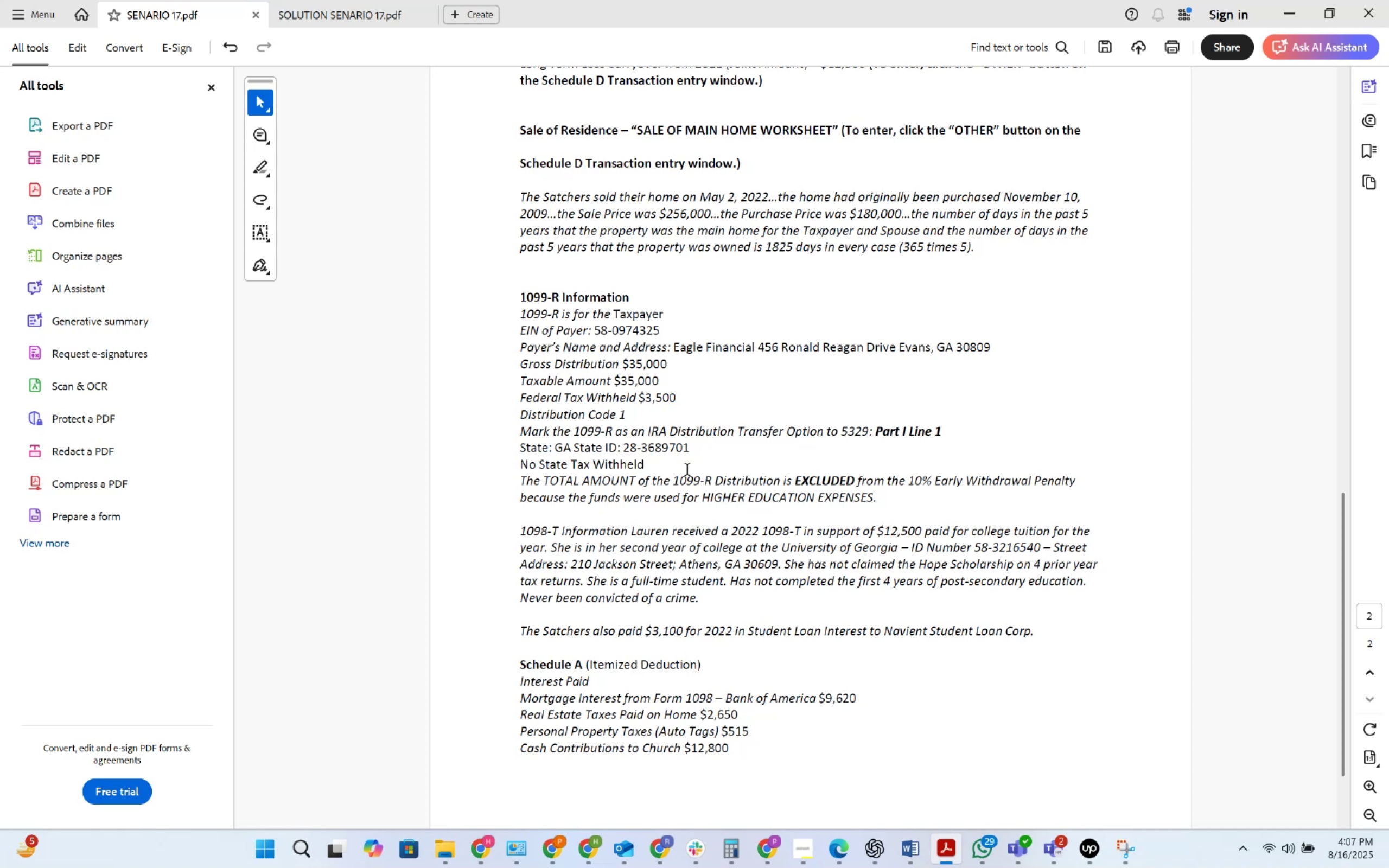 
key(Alt+AltLeft)
 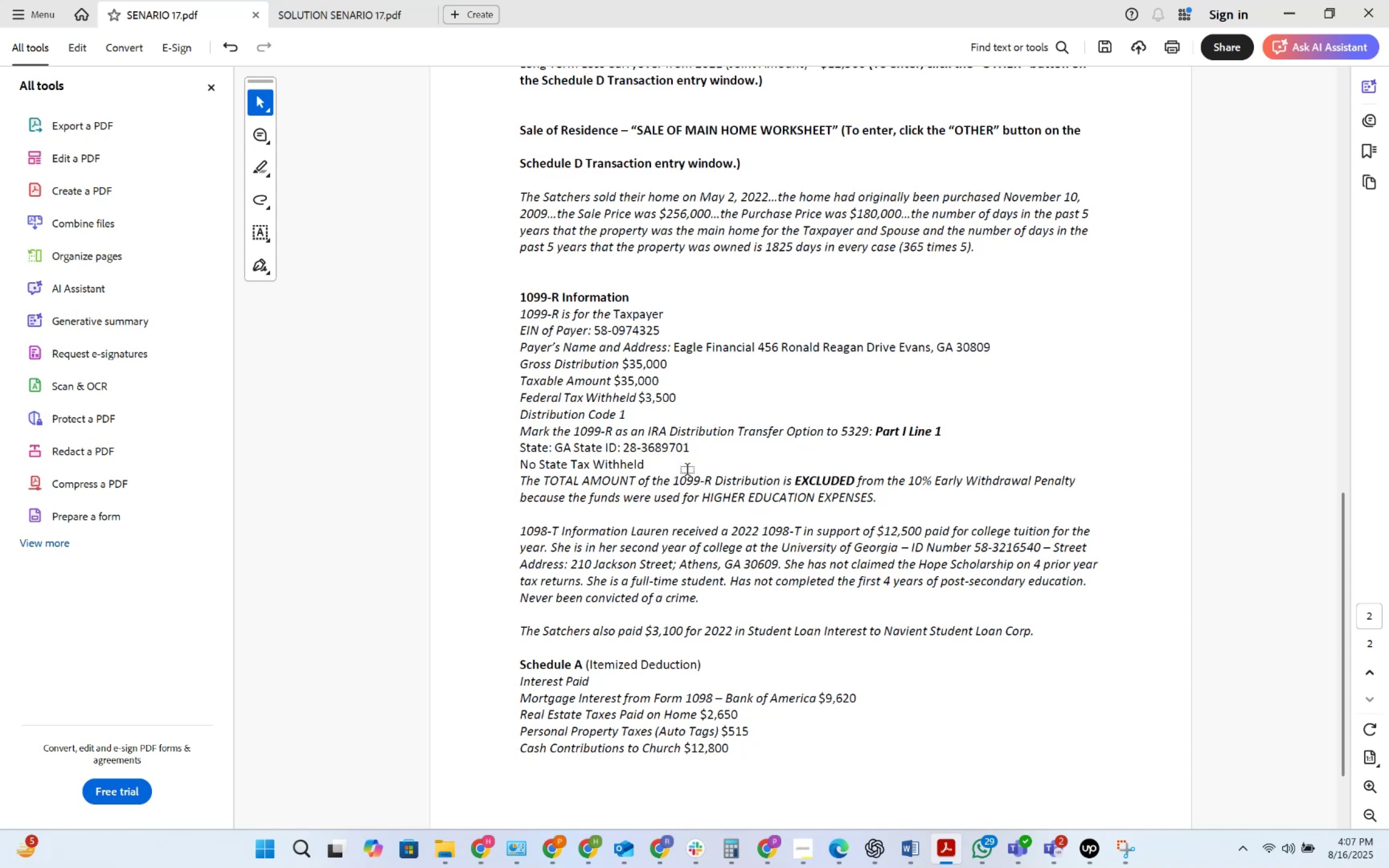 
key(Alt+Tab)
 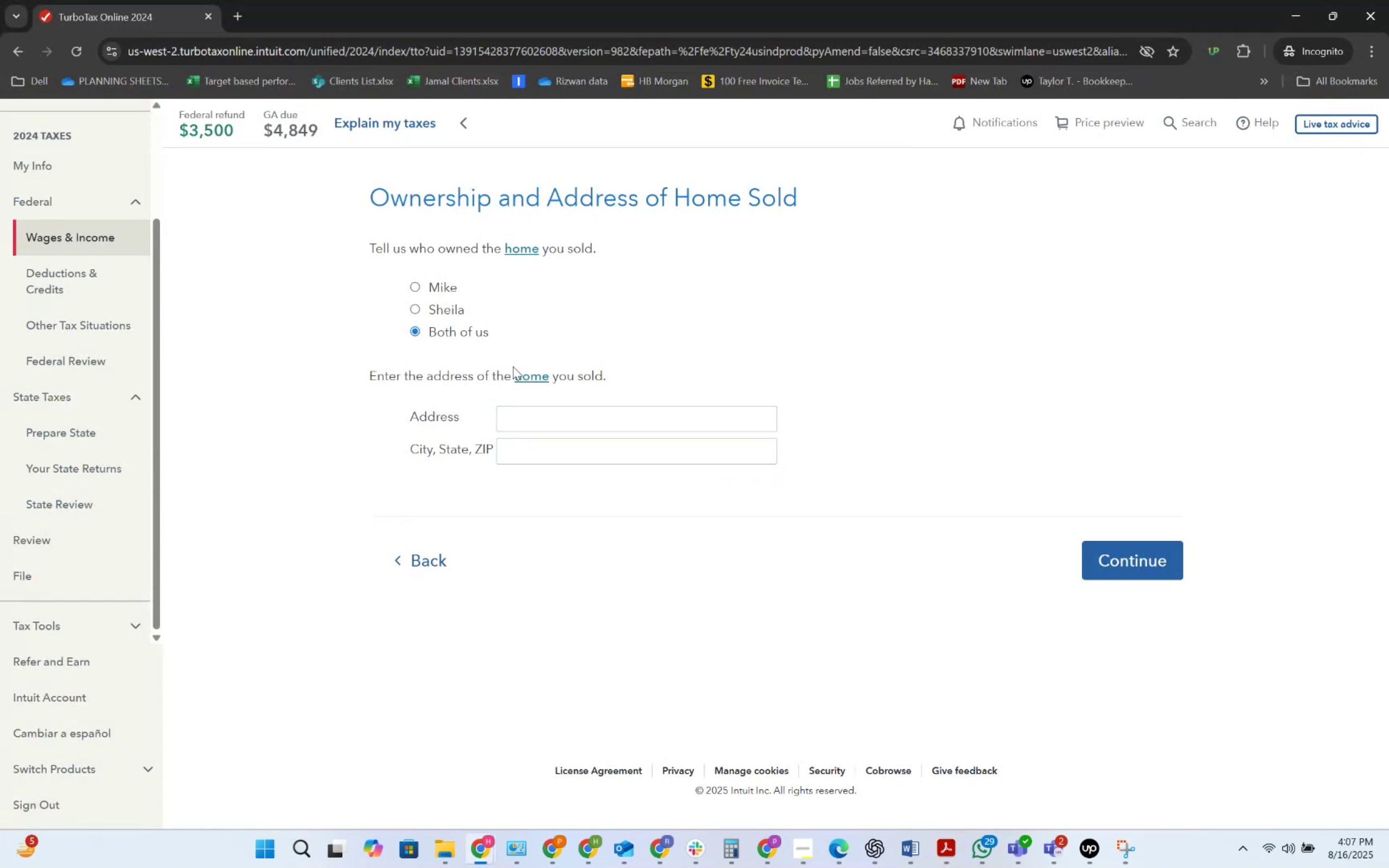 
key(Alt+AltLeft)
 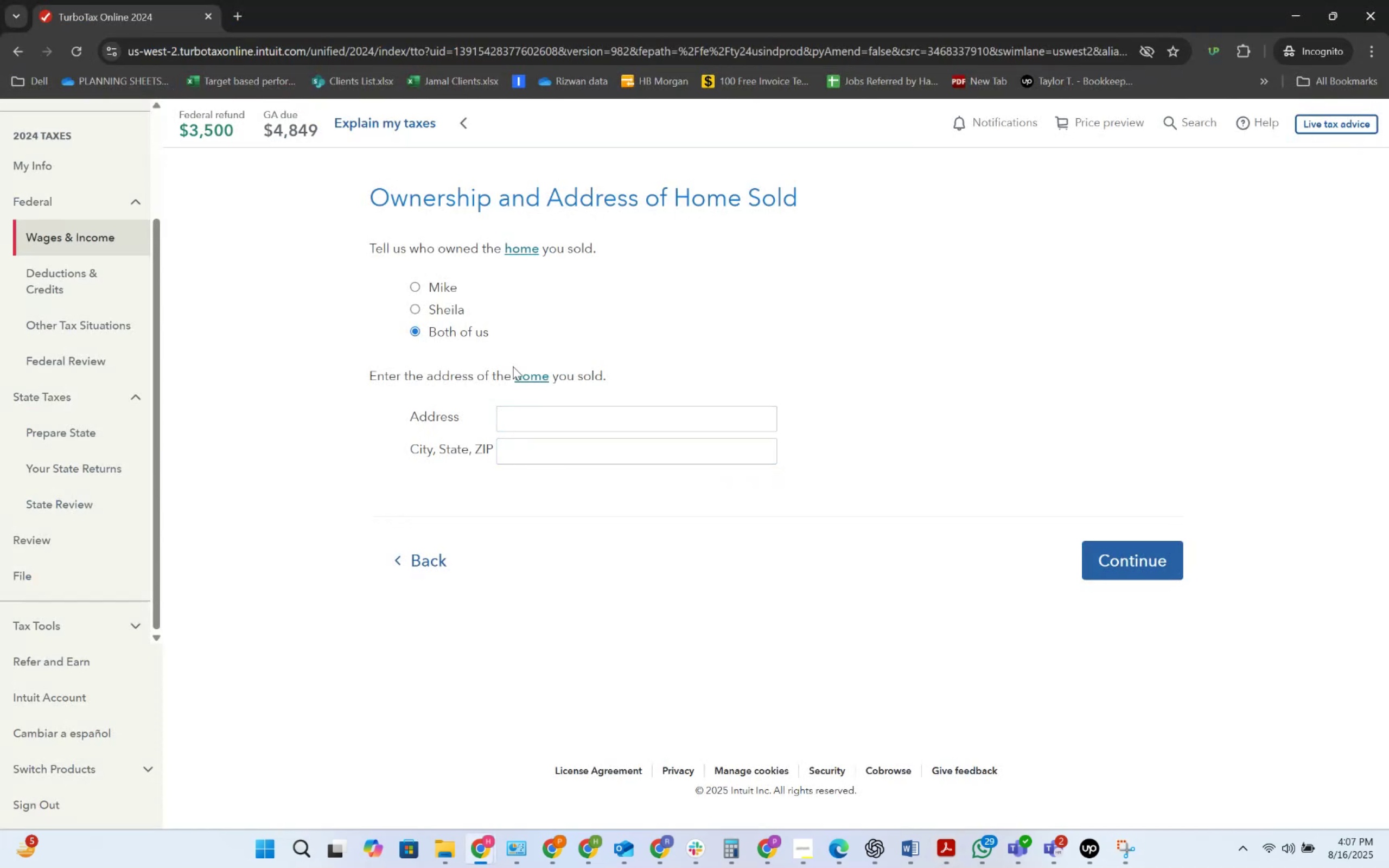 
key(Alt+Tab)
 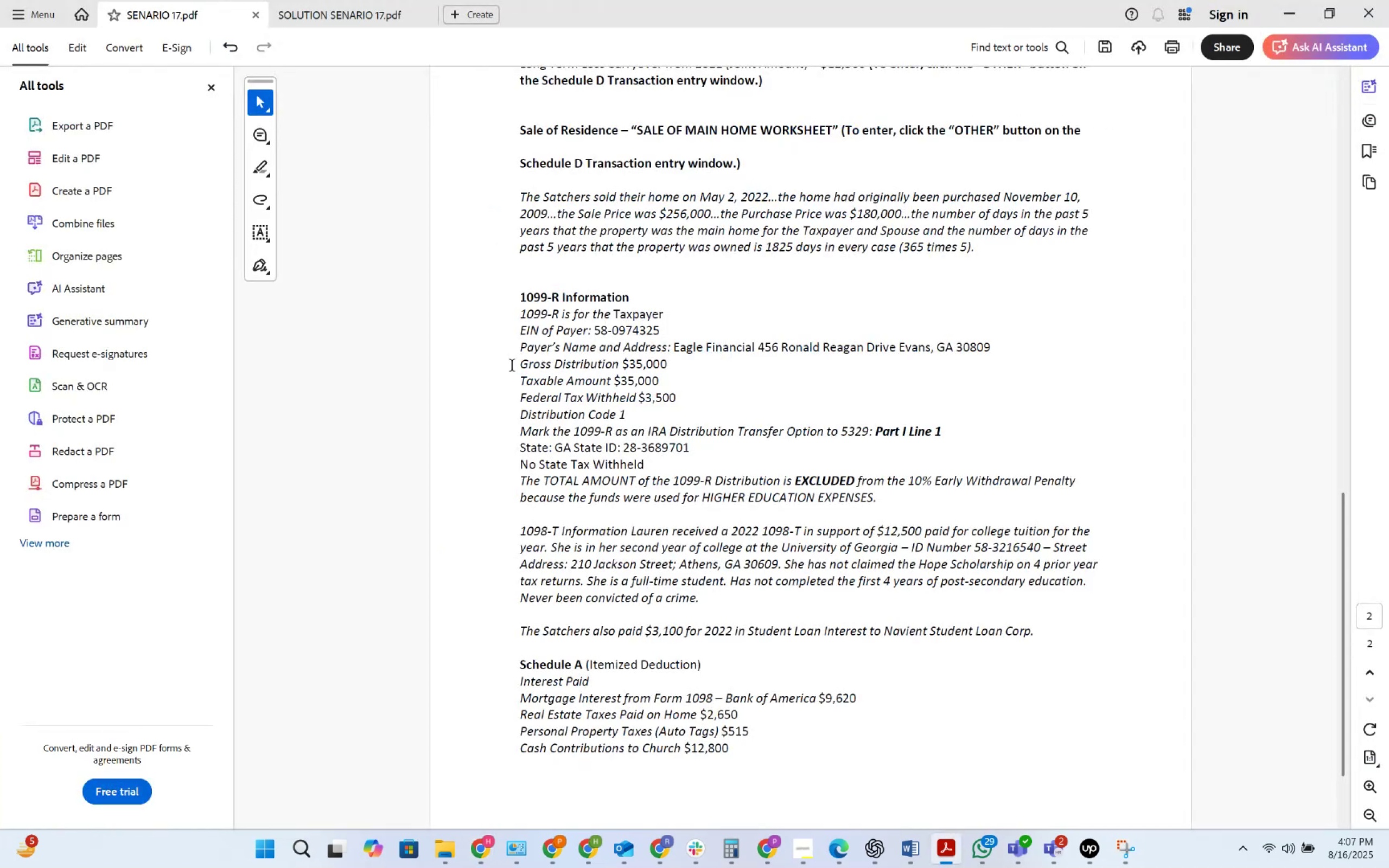 
wait(5.03)
 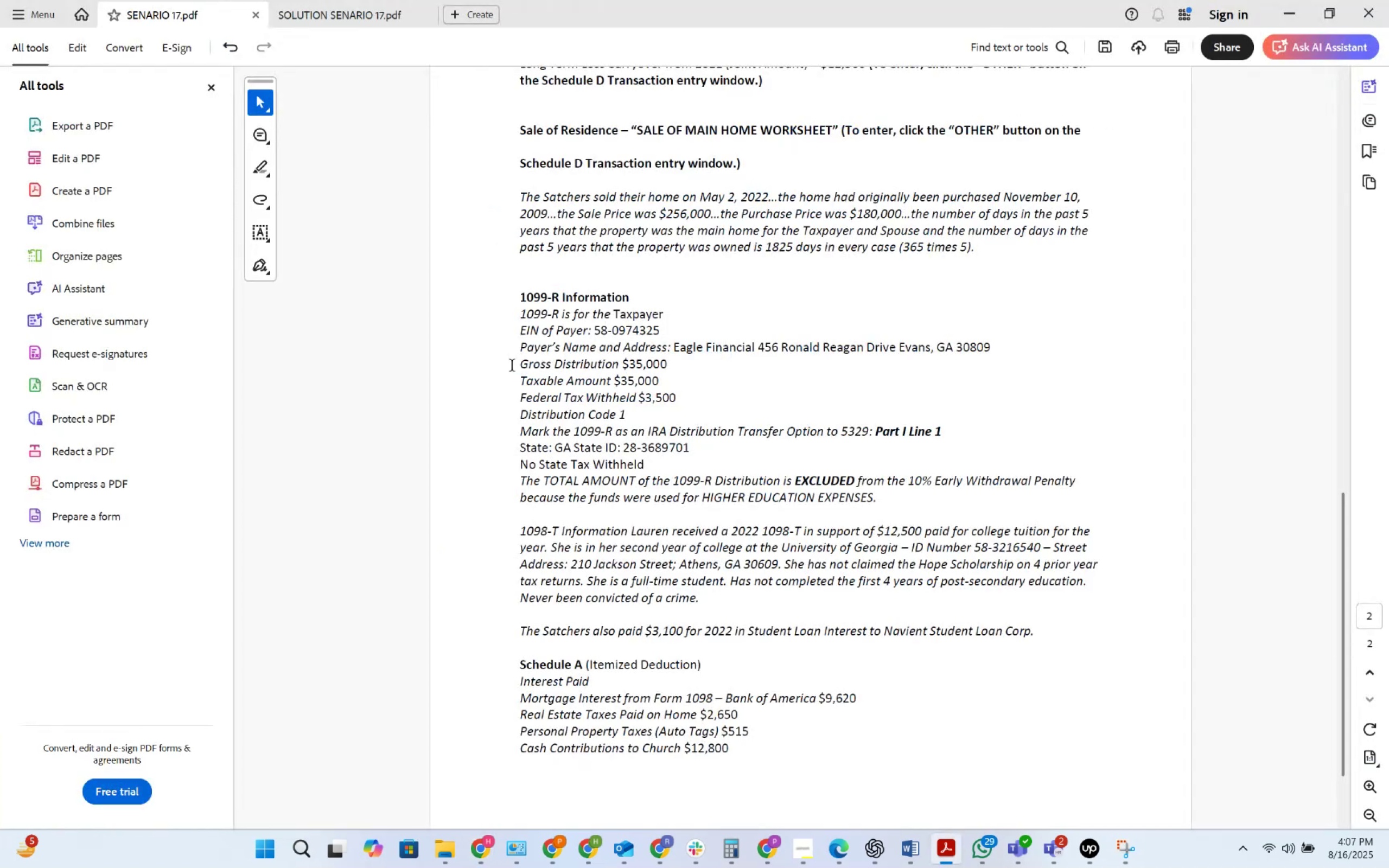 
key(Alt+AltLeft)
 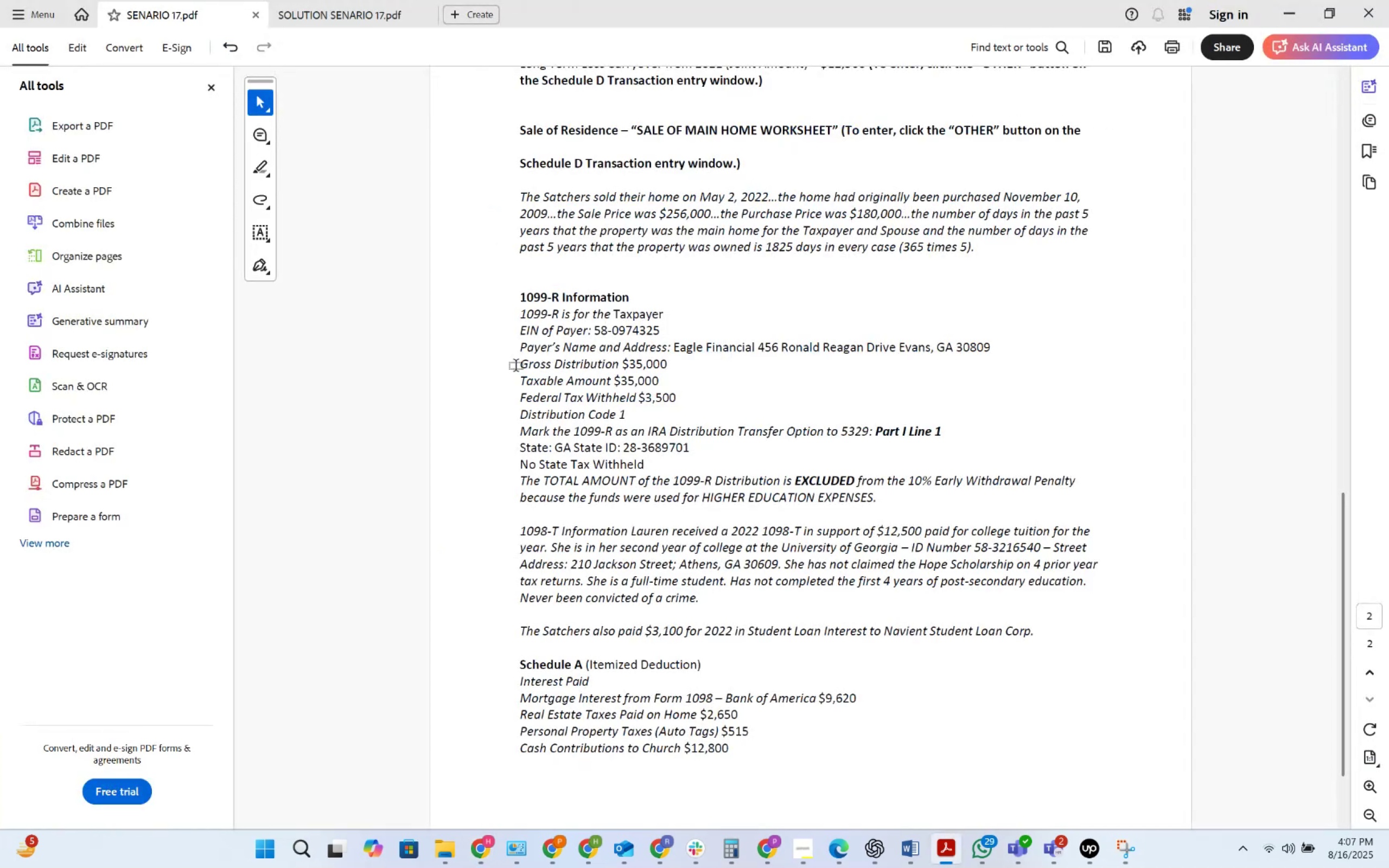 
hold_key(key=Tab, duration=1.64)
 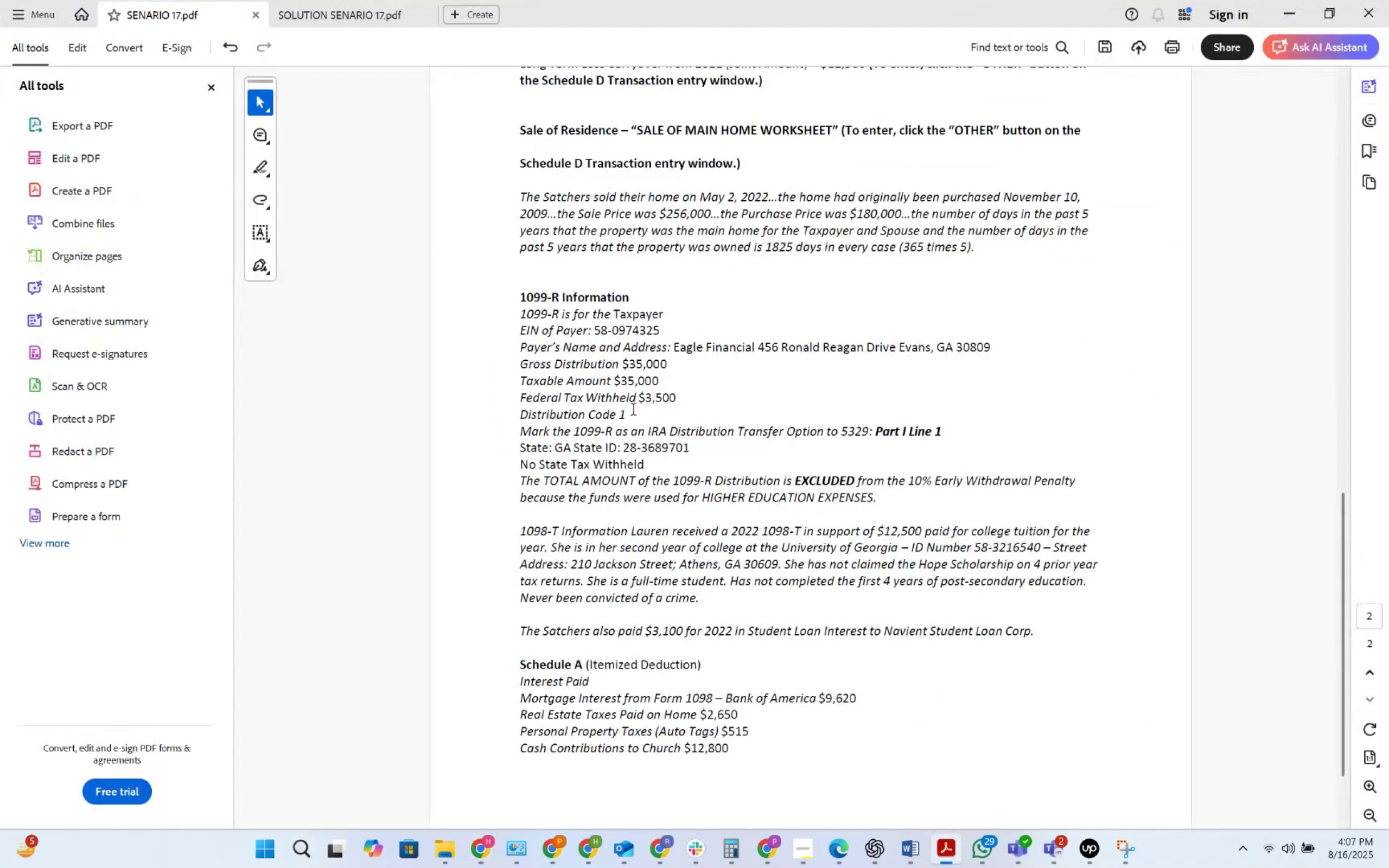 
left_click([634, 410])
 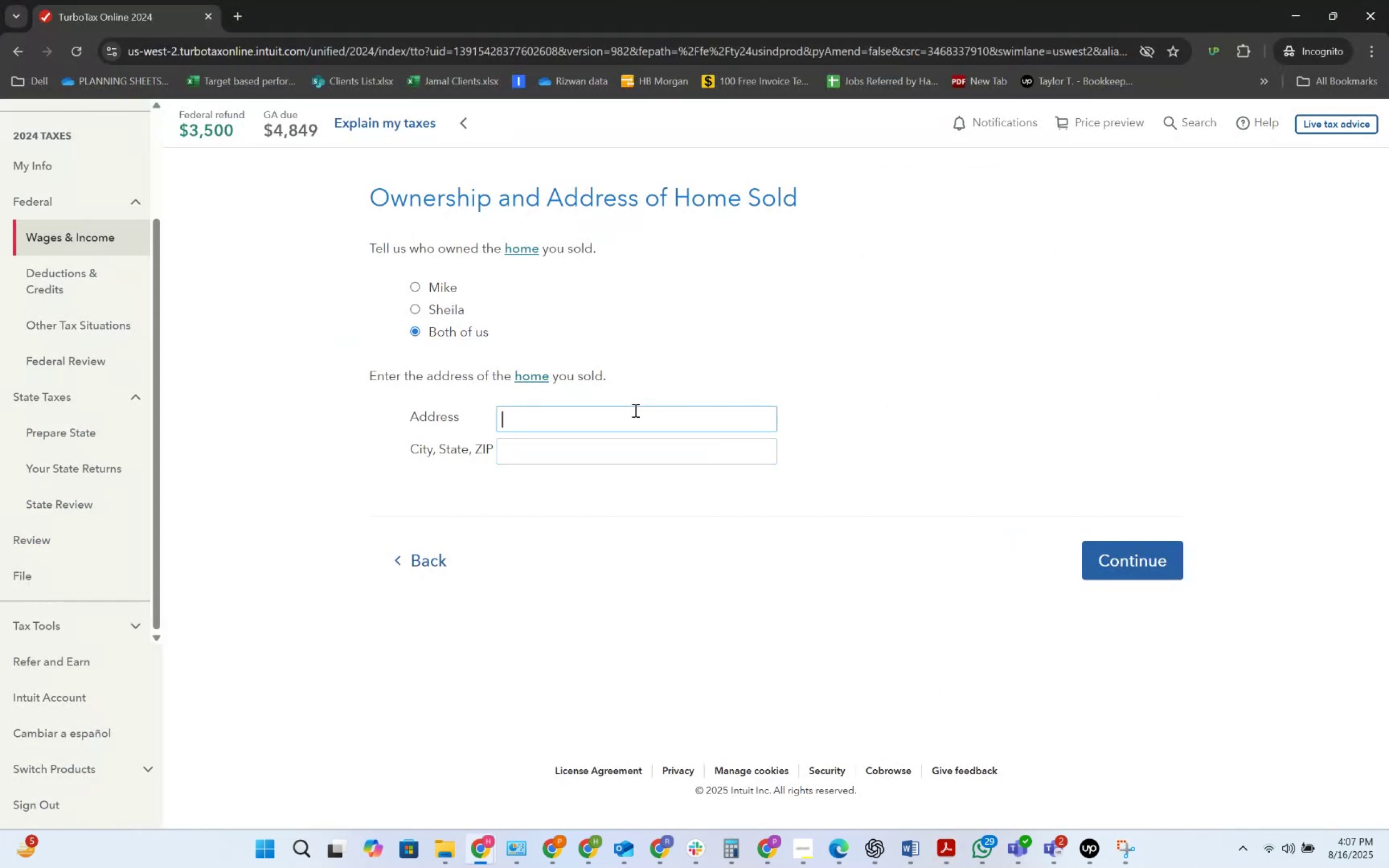 
key(Alt+AltLeft)
 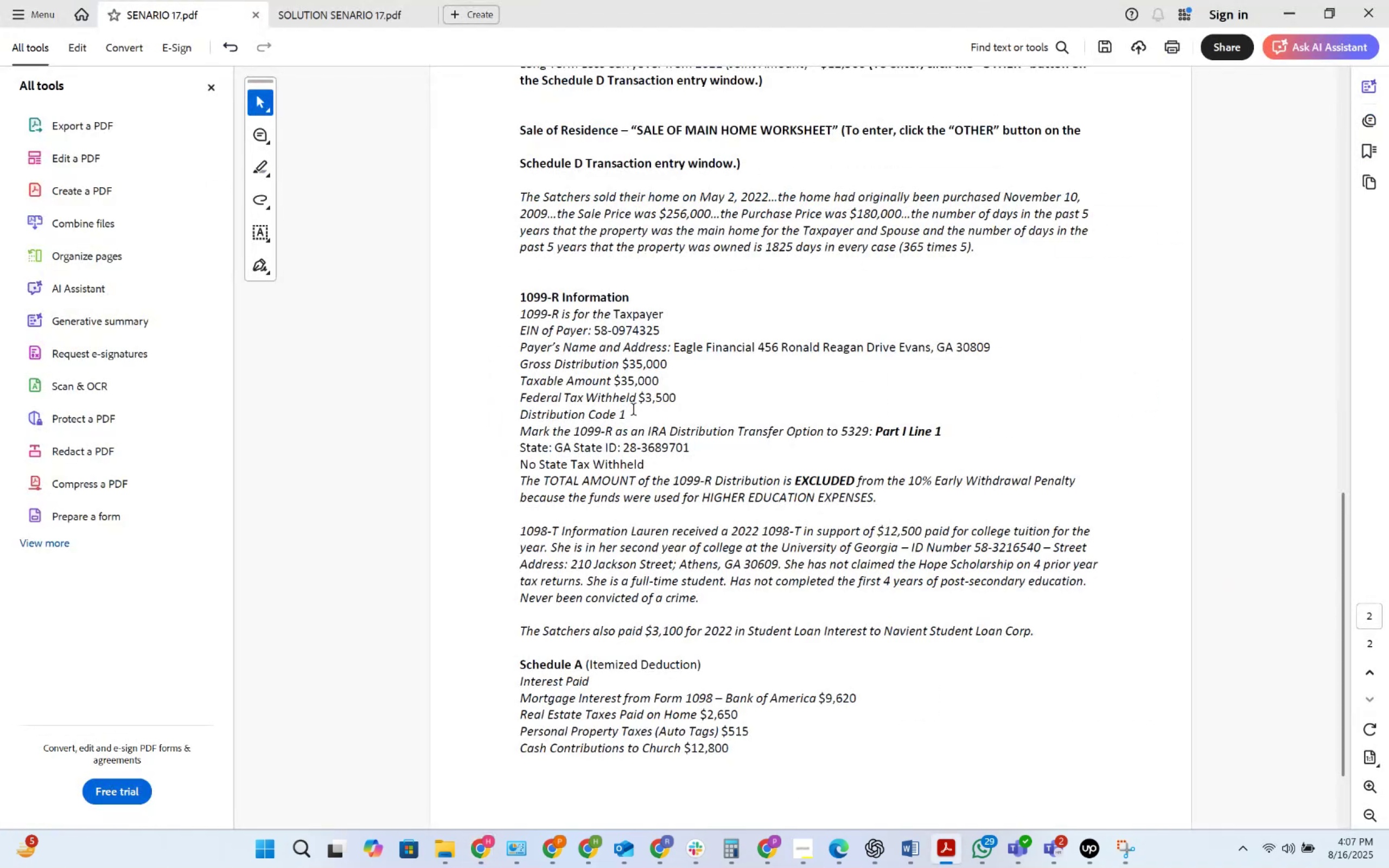 
wait(10.86)
 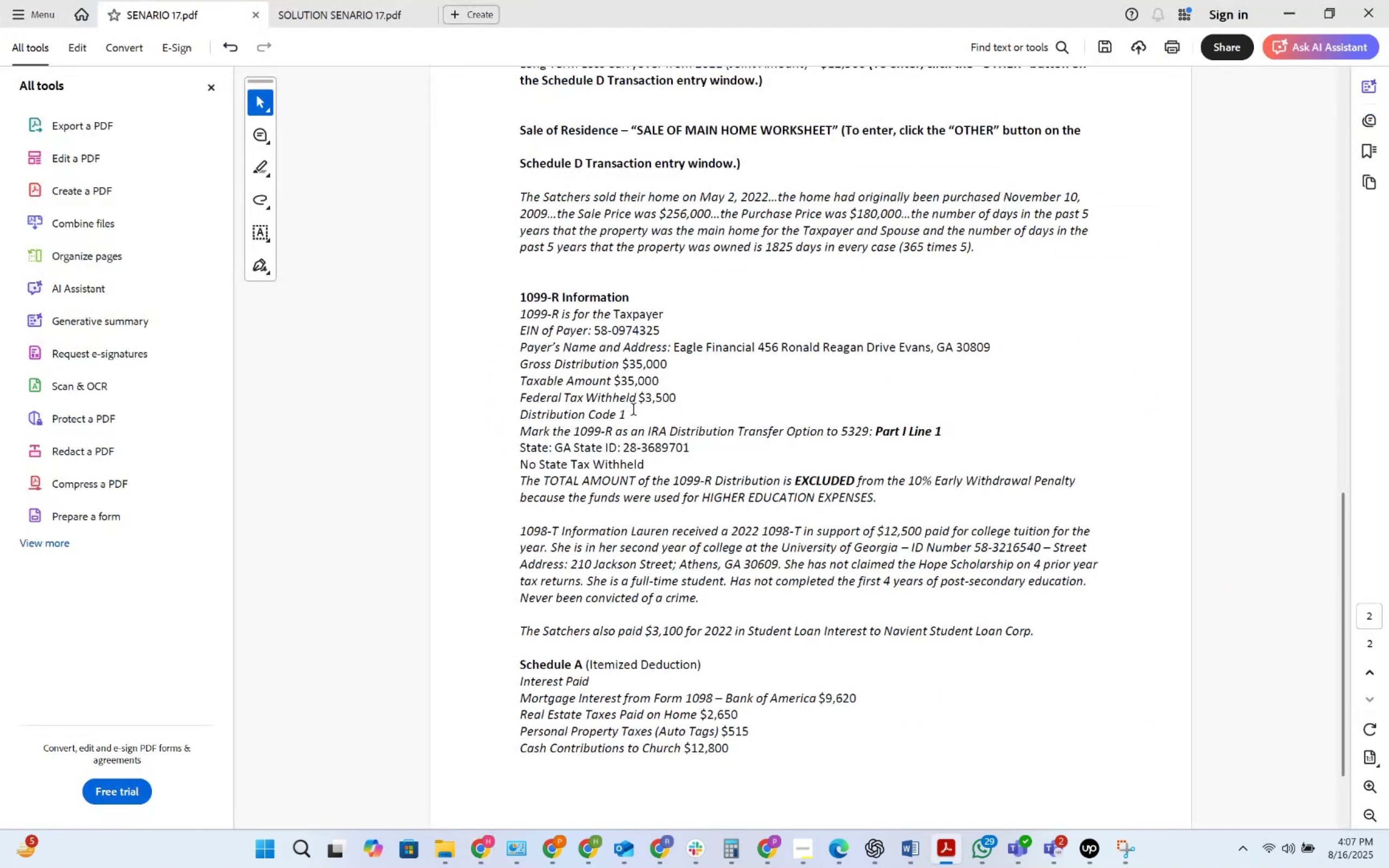 
scroll: coordinate [658, 366], scroll_direction: down, amount: 9.0
 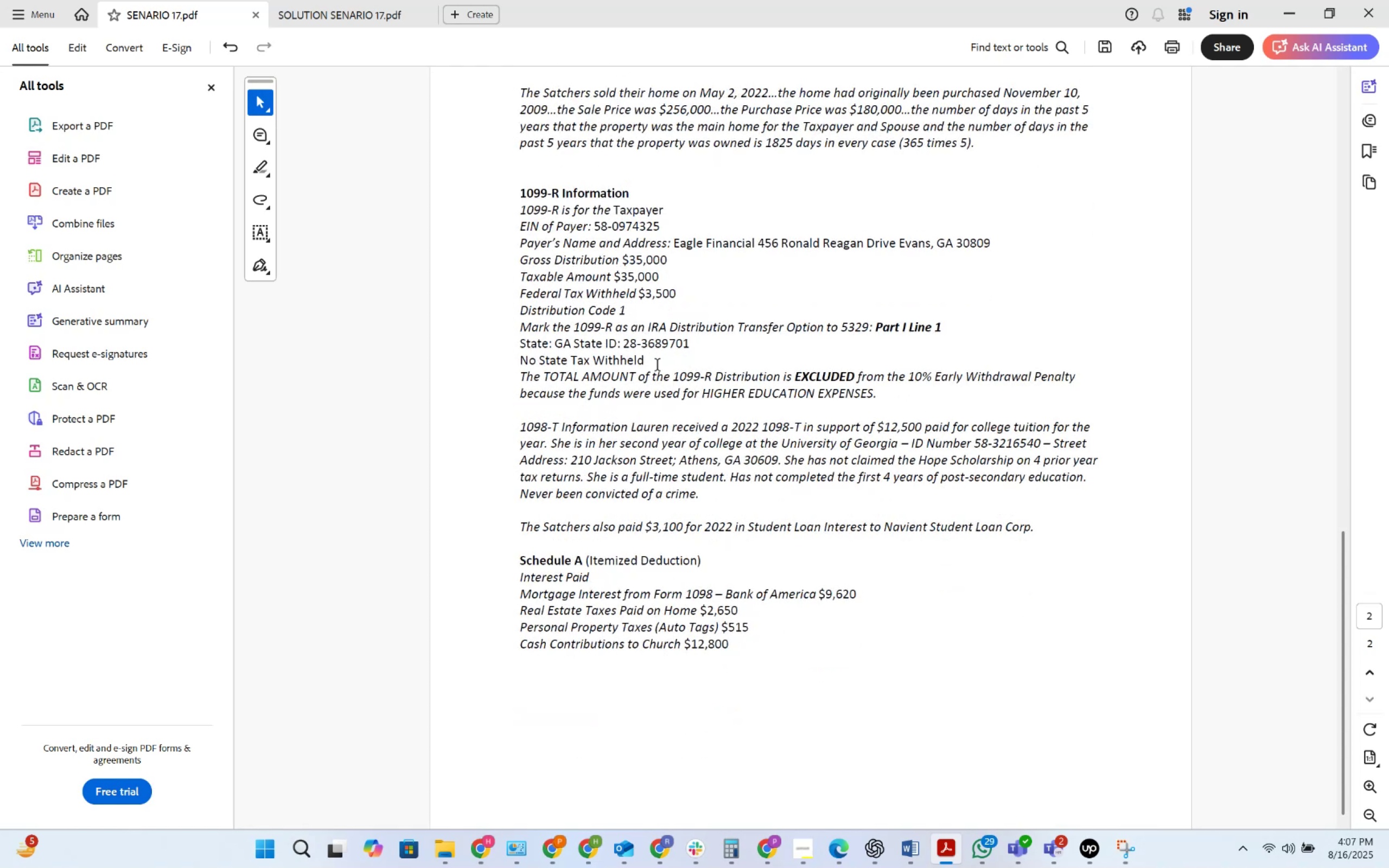 
scroll: coordinate [658, 366], scroll_direction: up, amount: 48.0
 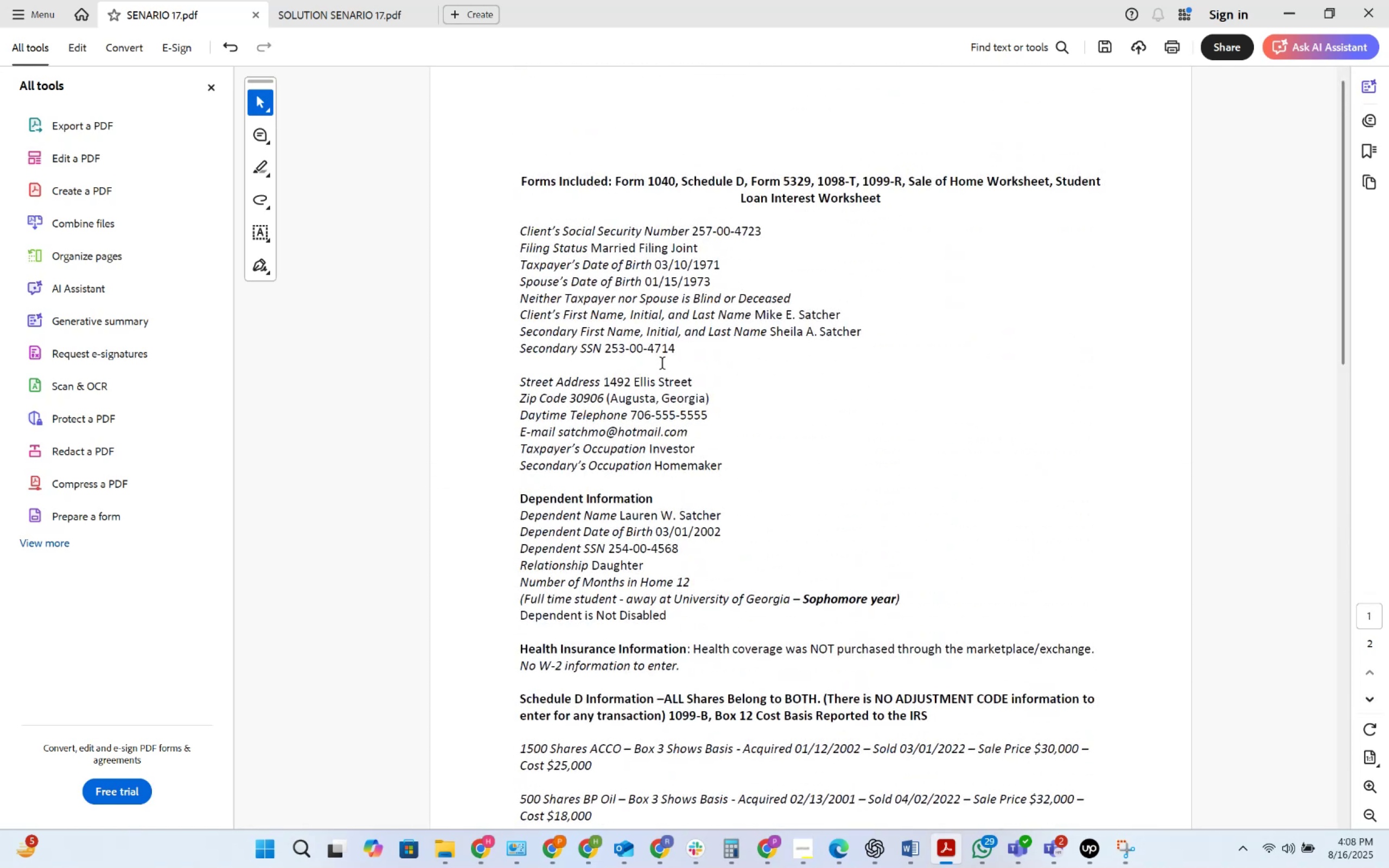 
wait(5.0)
 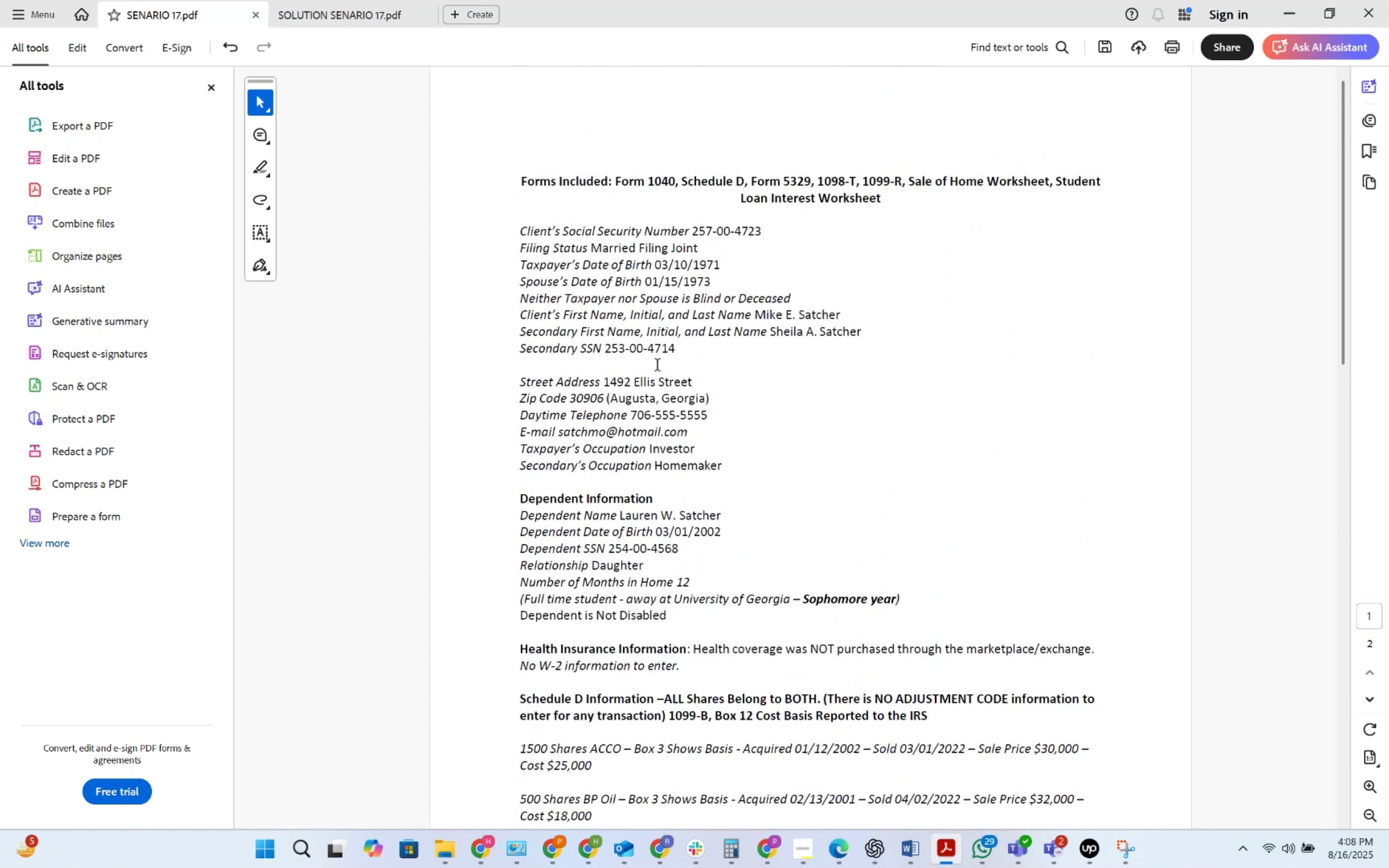 
key(Alt+AltLeft)
 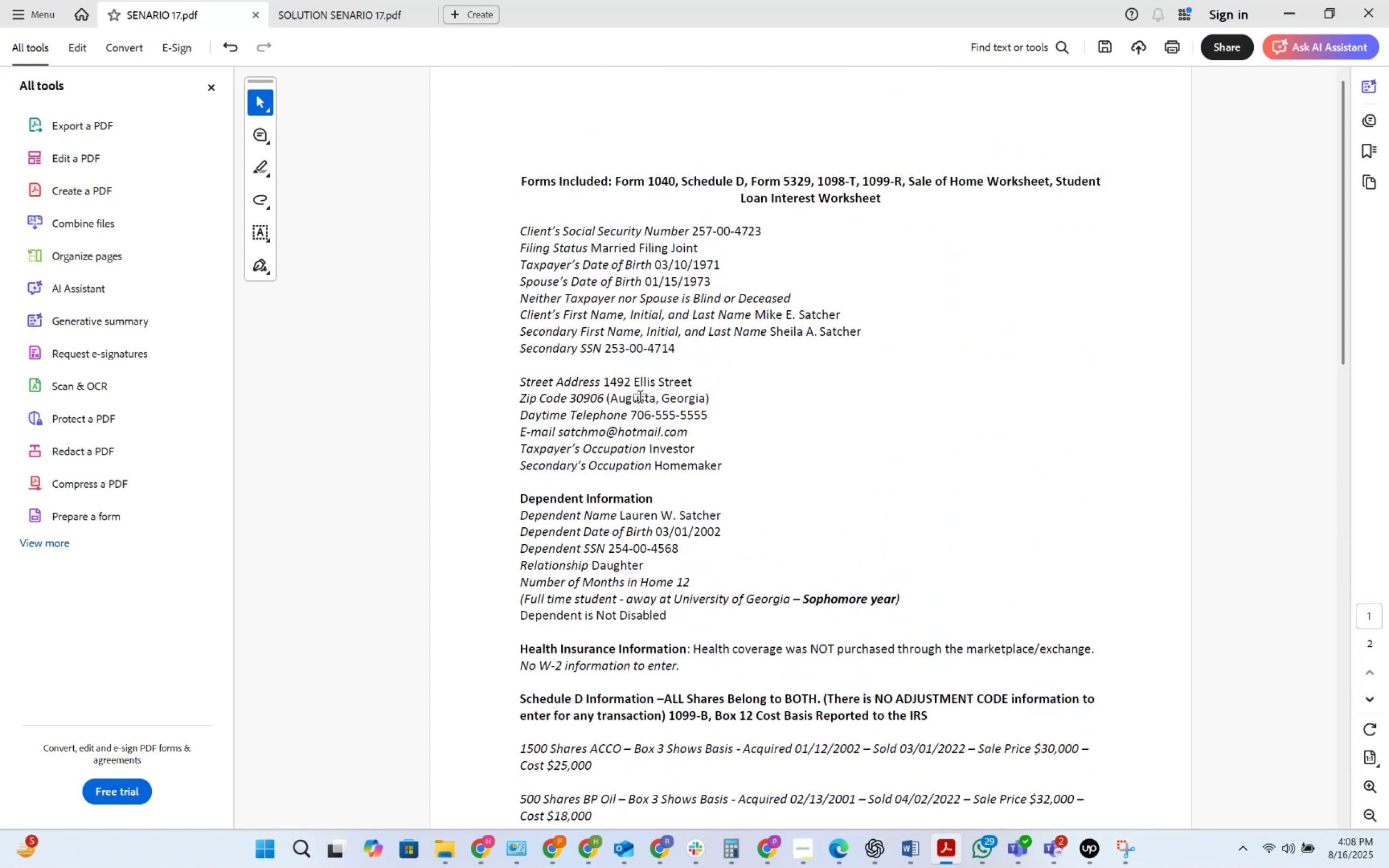 
key(Alt+Tab)
 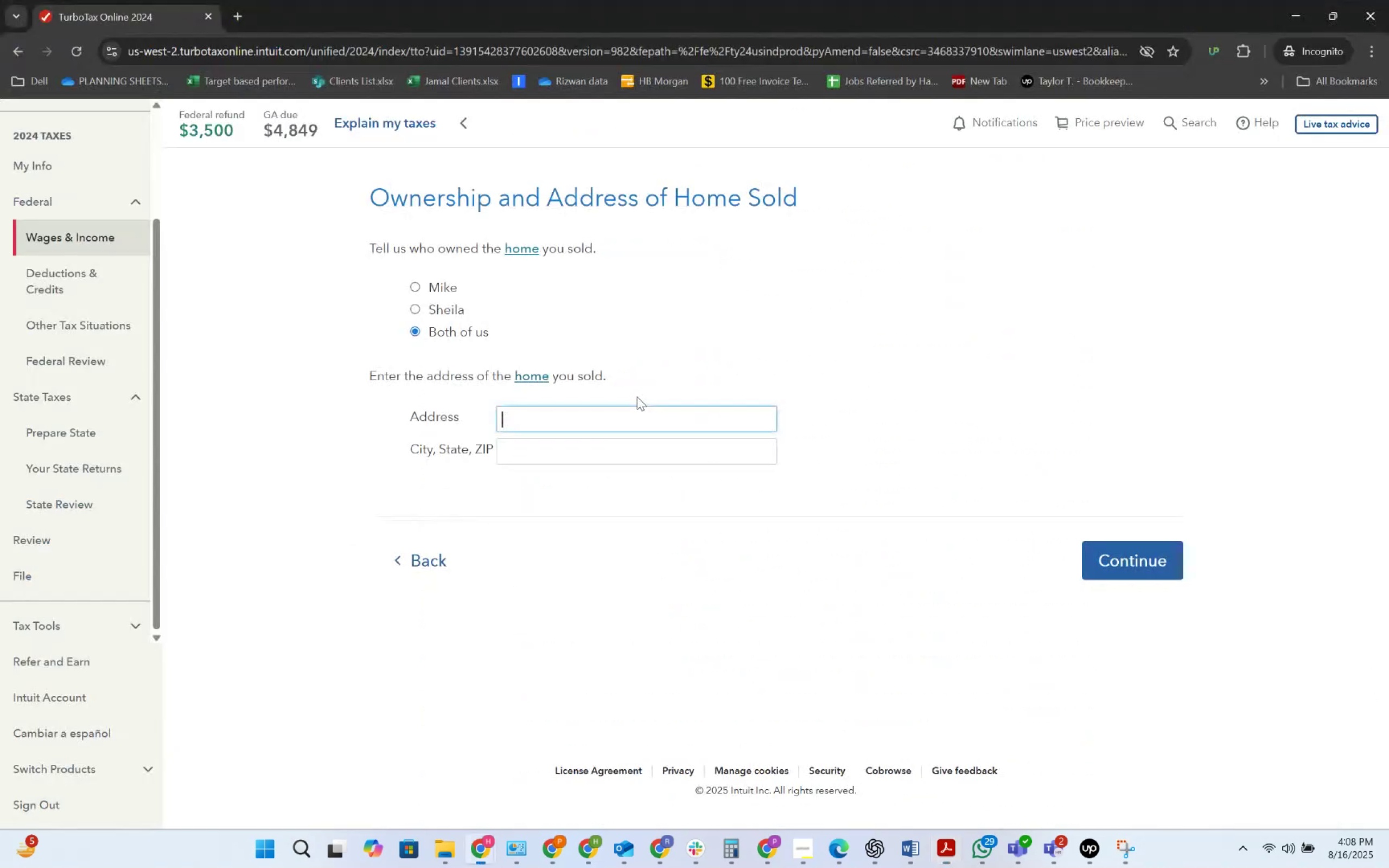 
key(Alt+AltLeft)
 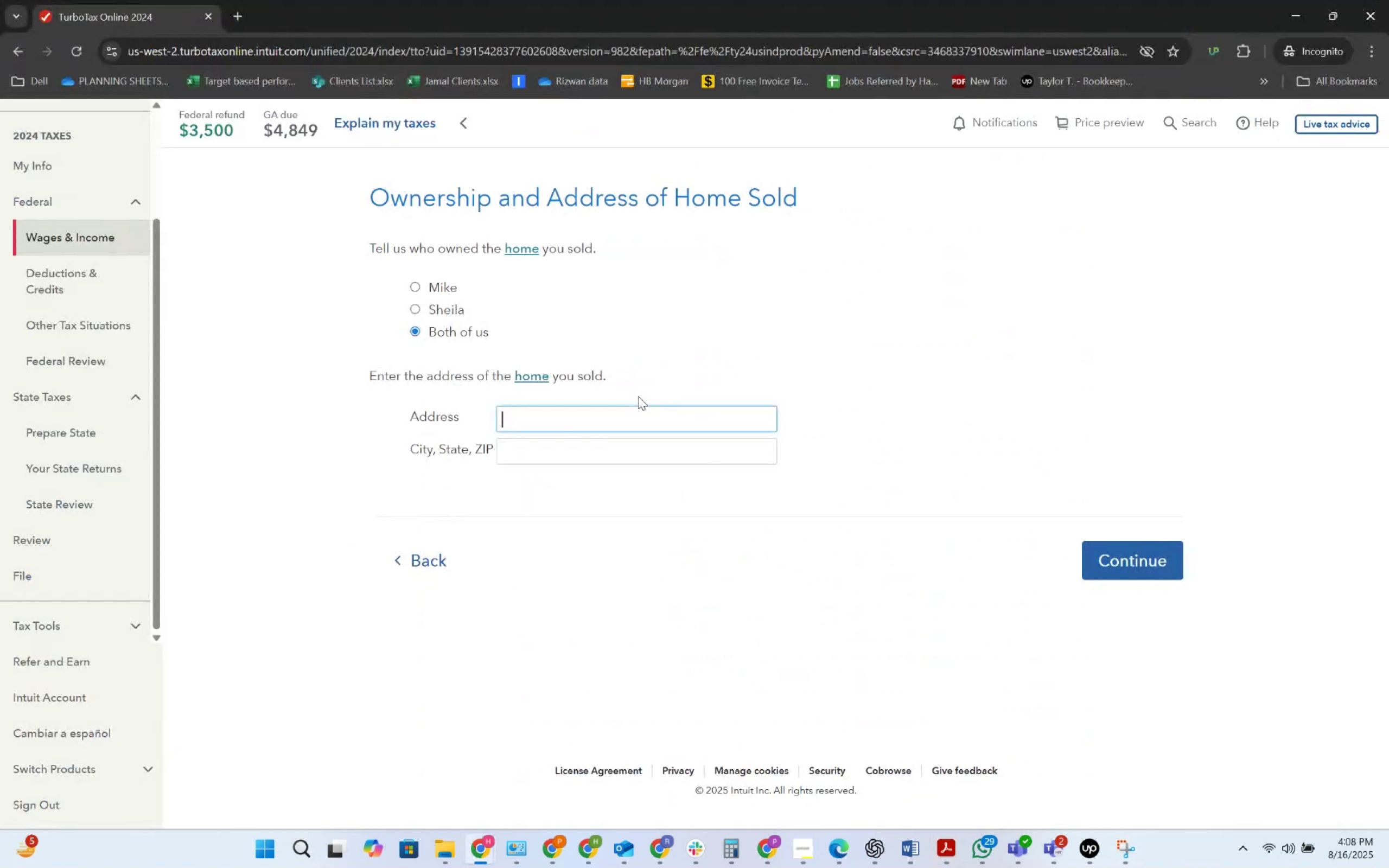 
key(Alt+Tab)
 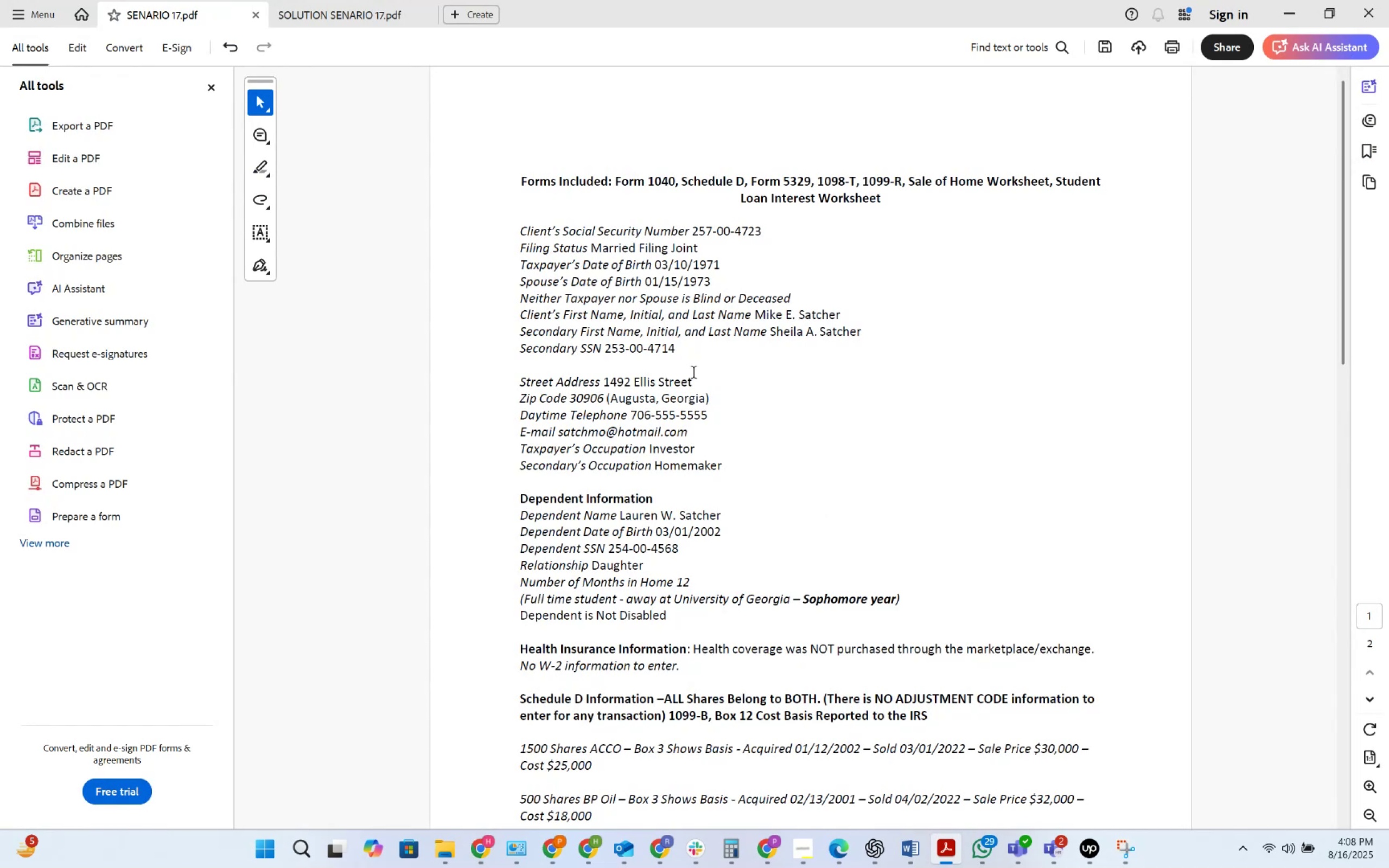 
left_click_drag(start_coordinate=[693, 385], to_coordinate=[610, 385])
 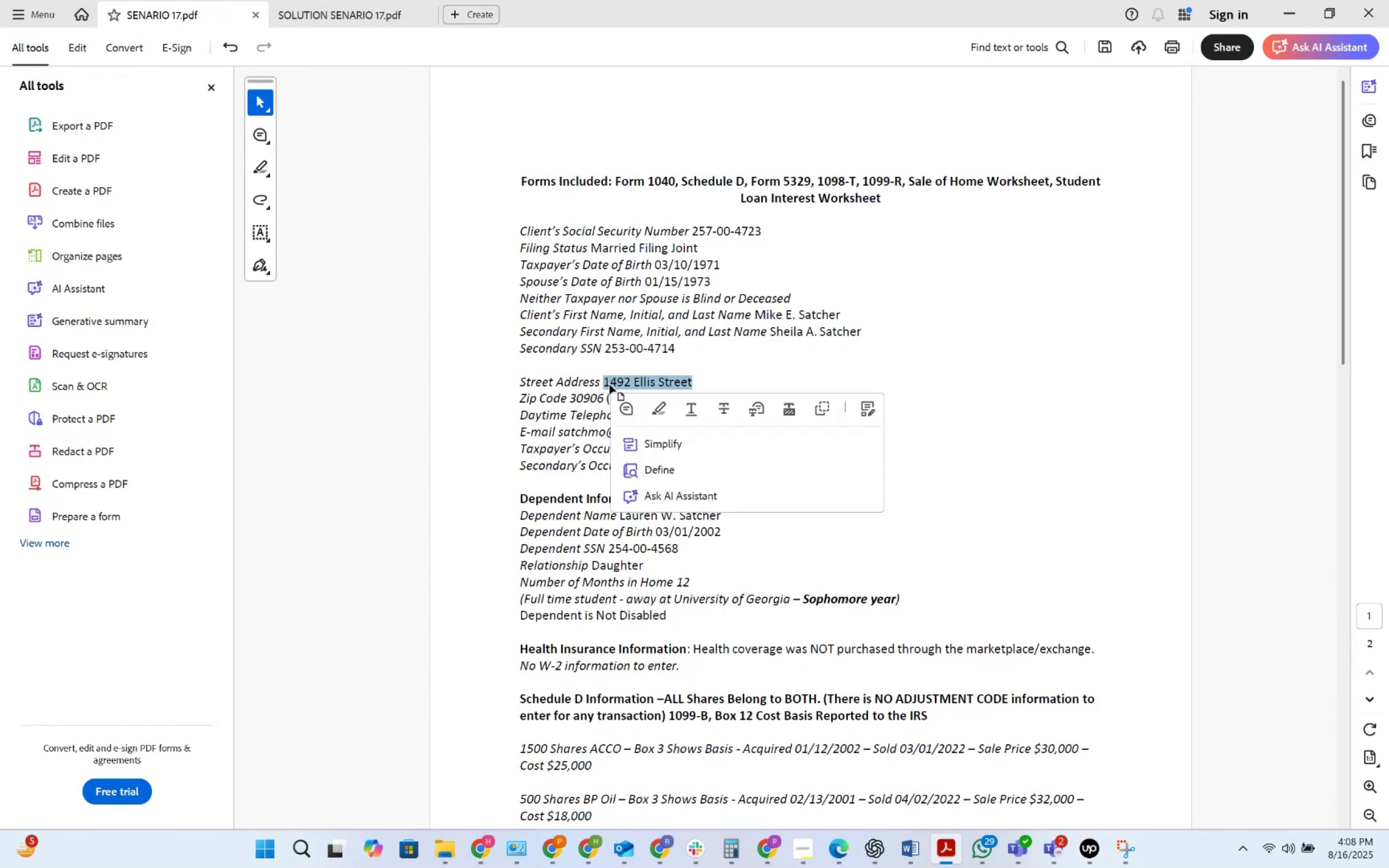 
key(Control+ControlLeft)
 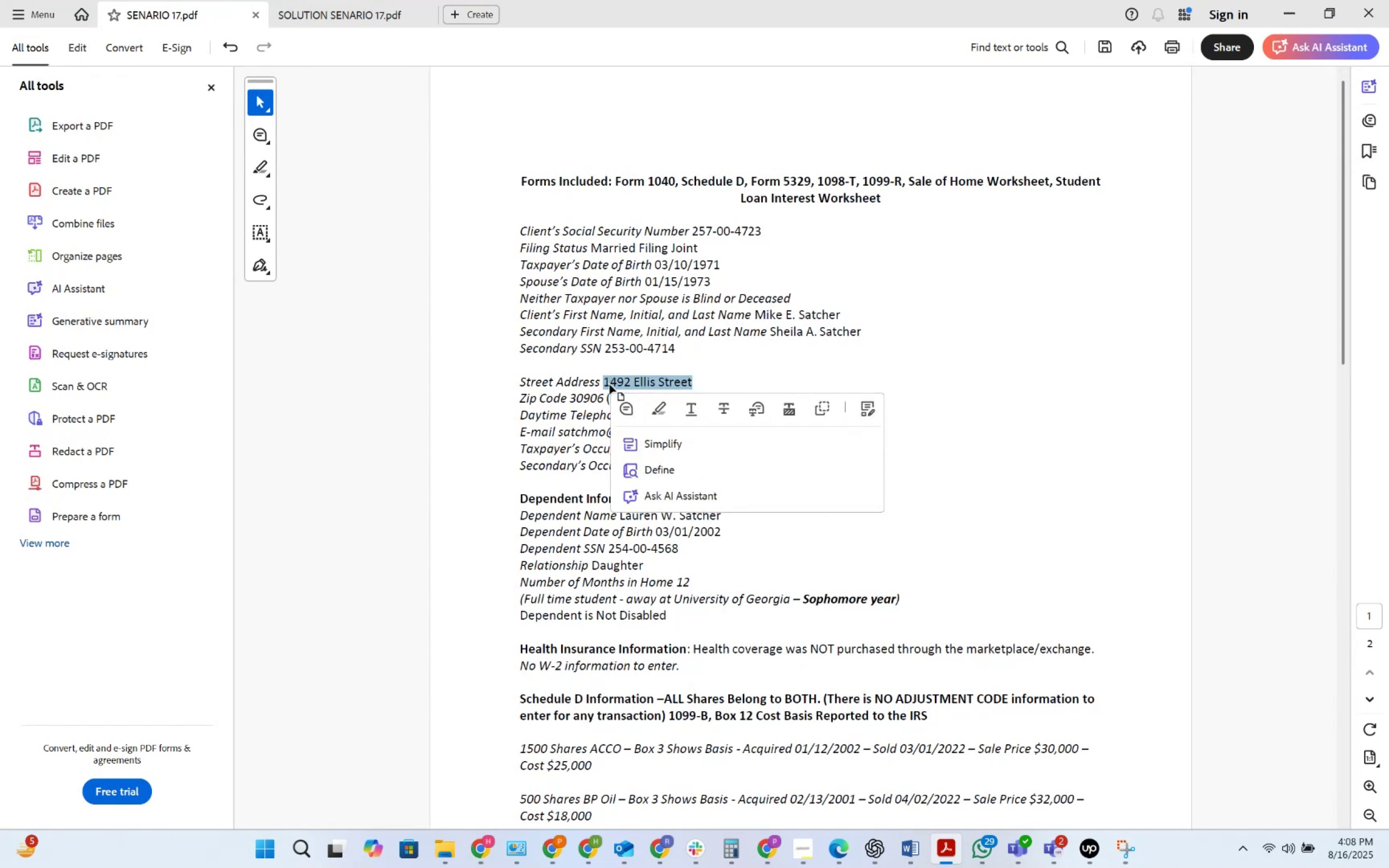 
key(Control+C)
 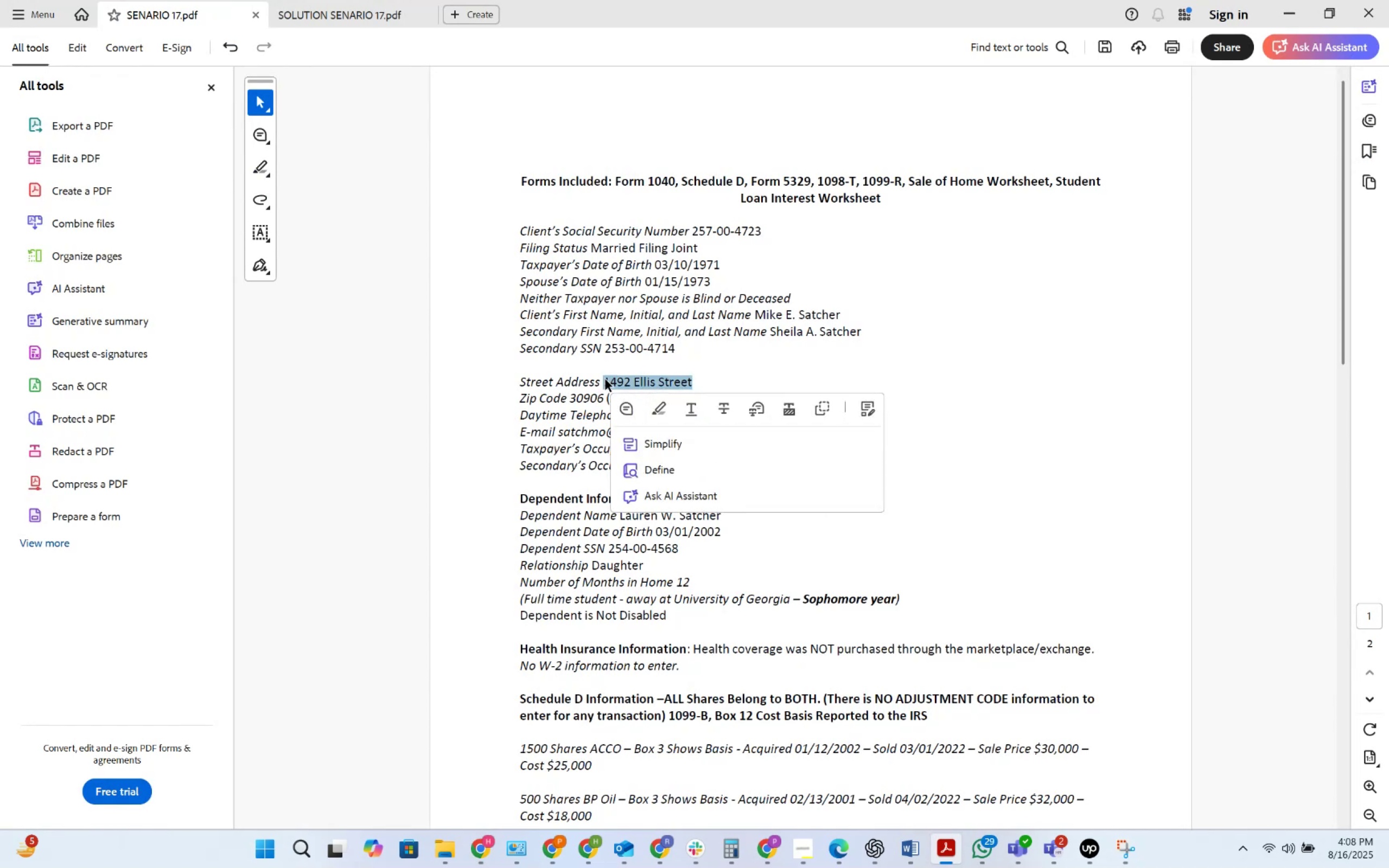 
key(Alt+AltLeft)
 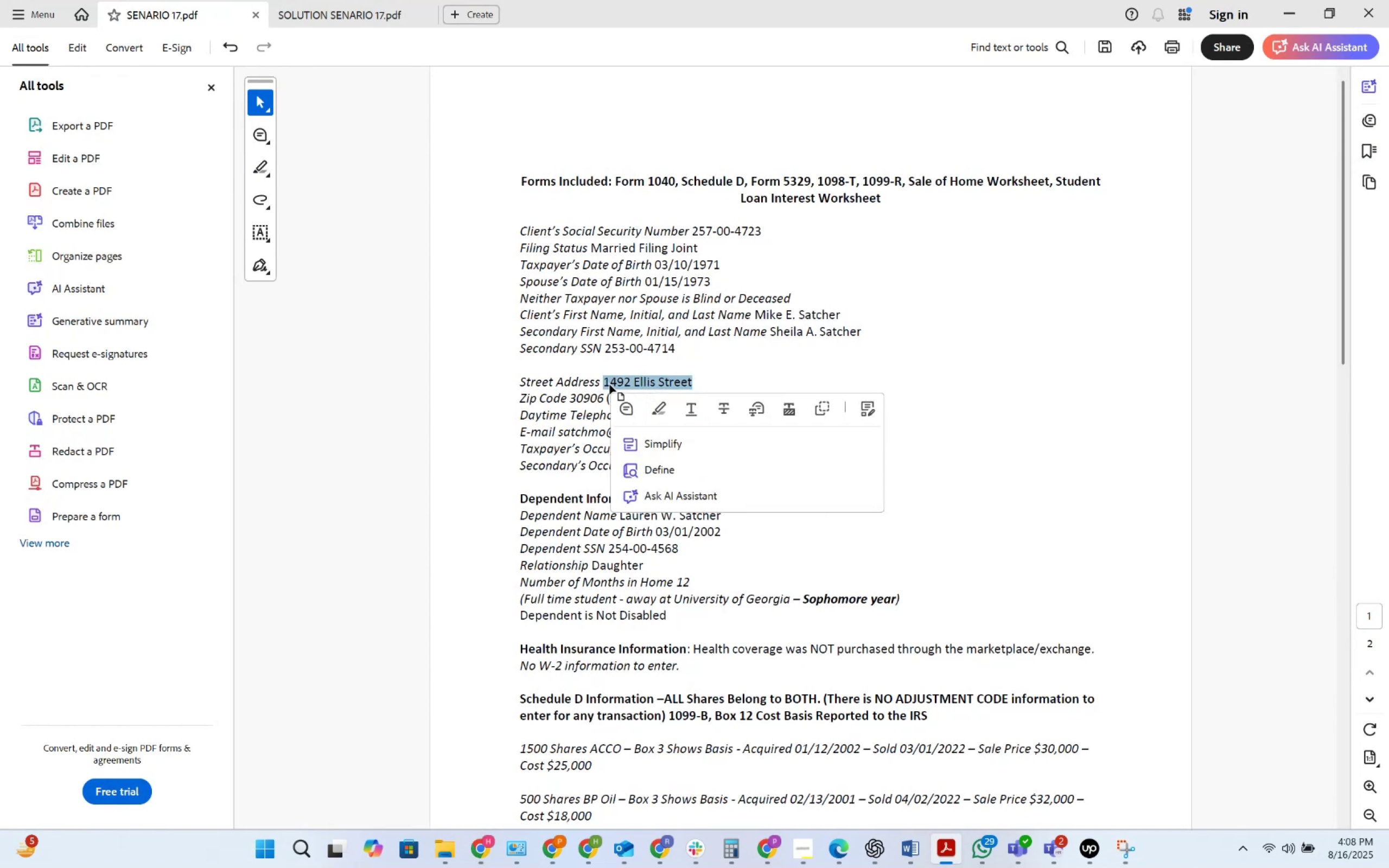 
key(Alt+Tab)
 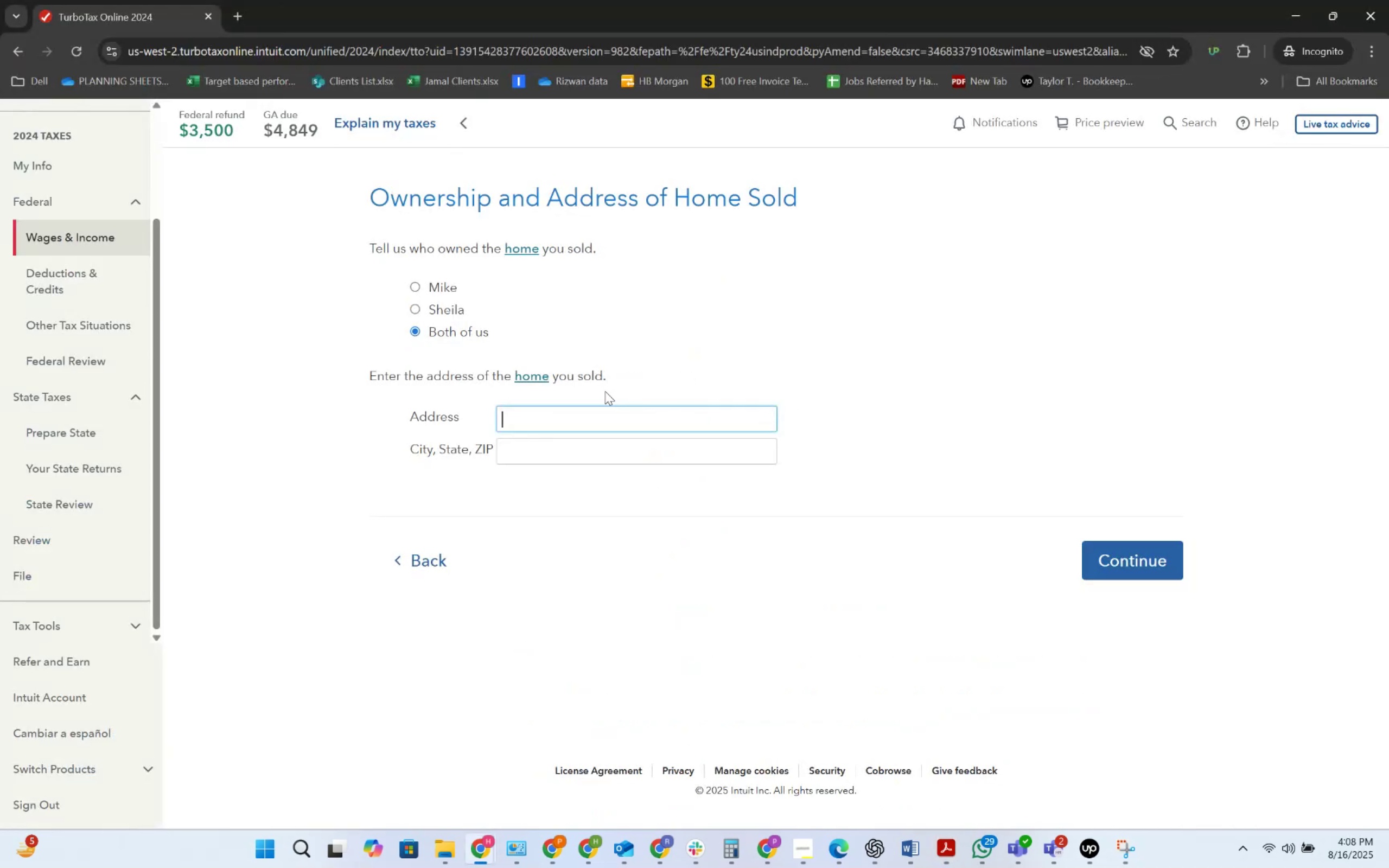 
left_click([585, 415])
 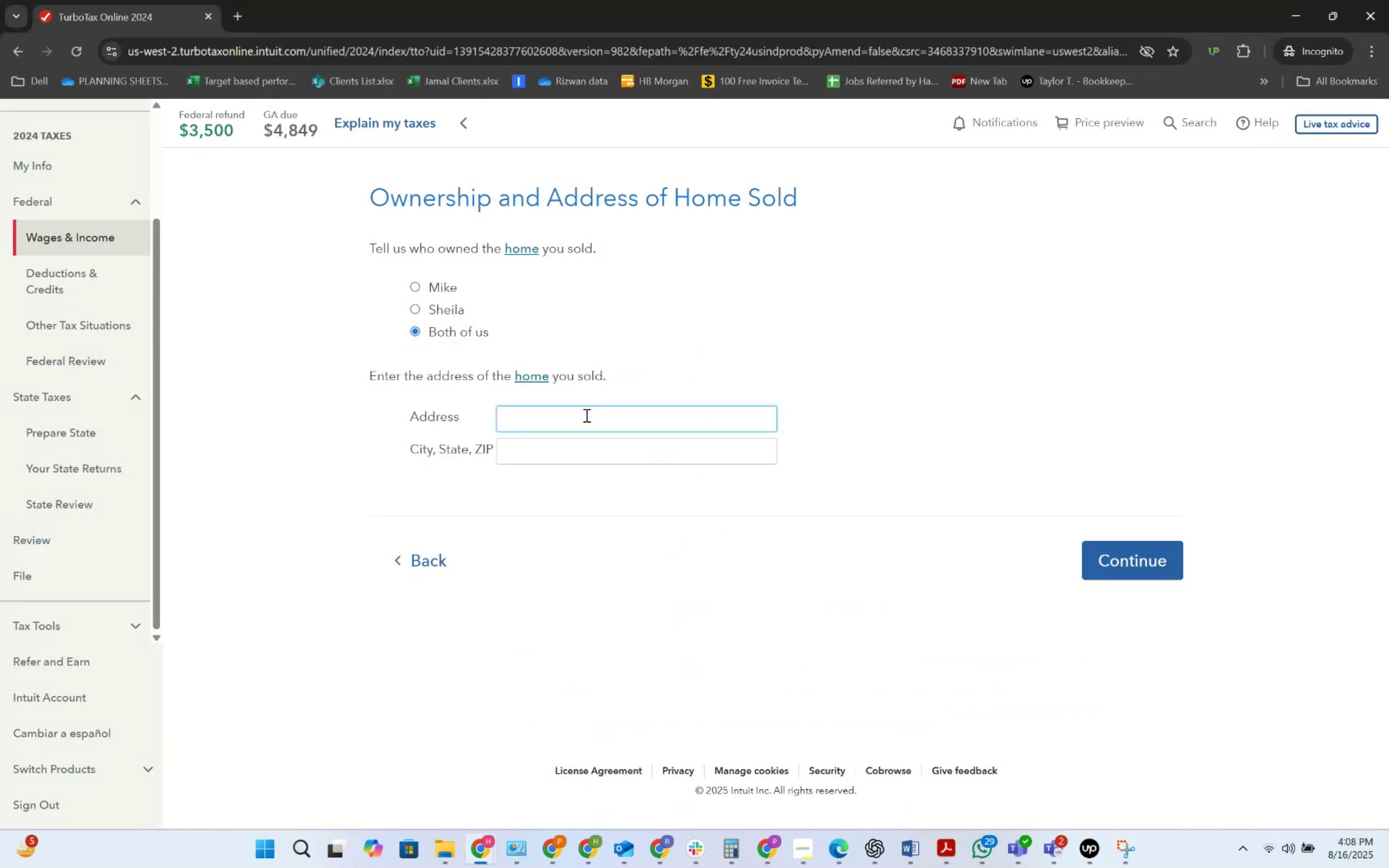 
key(Control+V)
 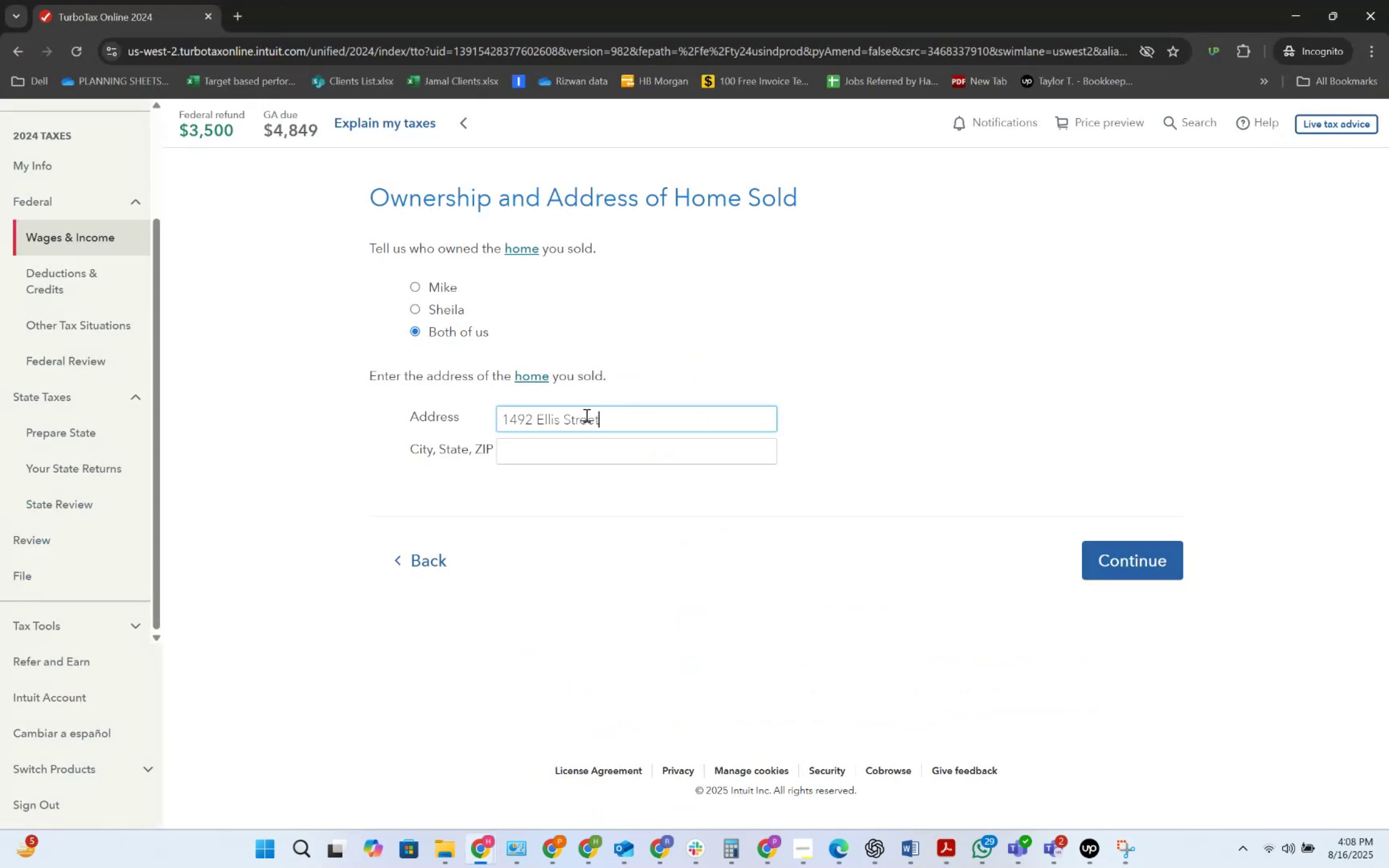 
key(Tab)
 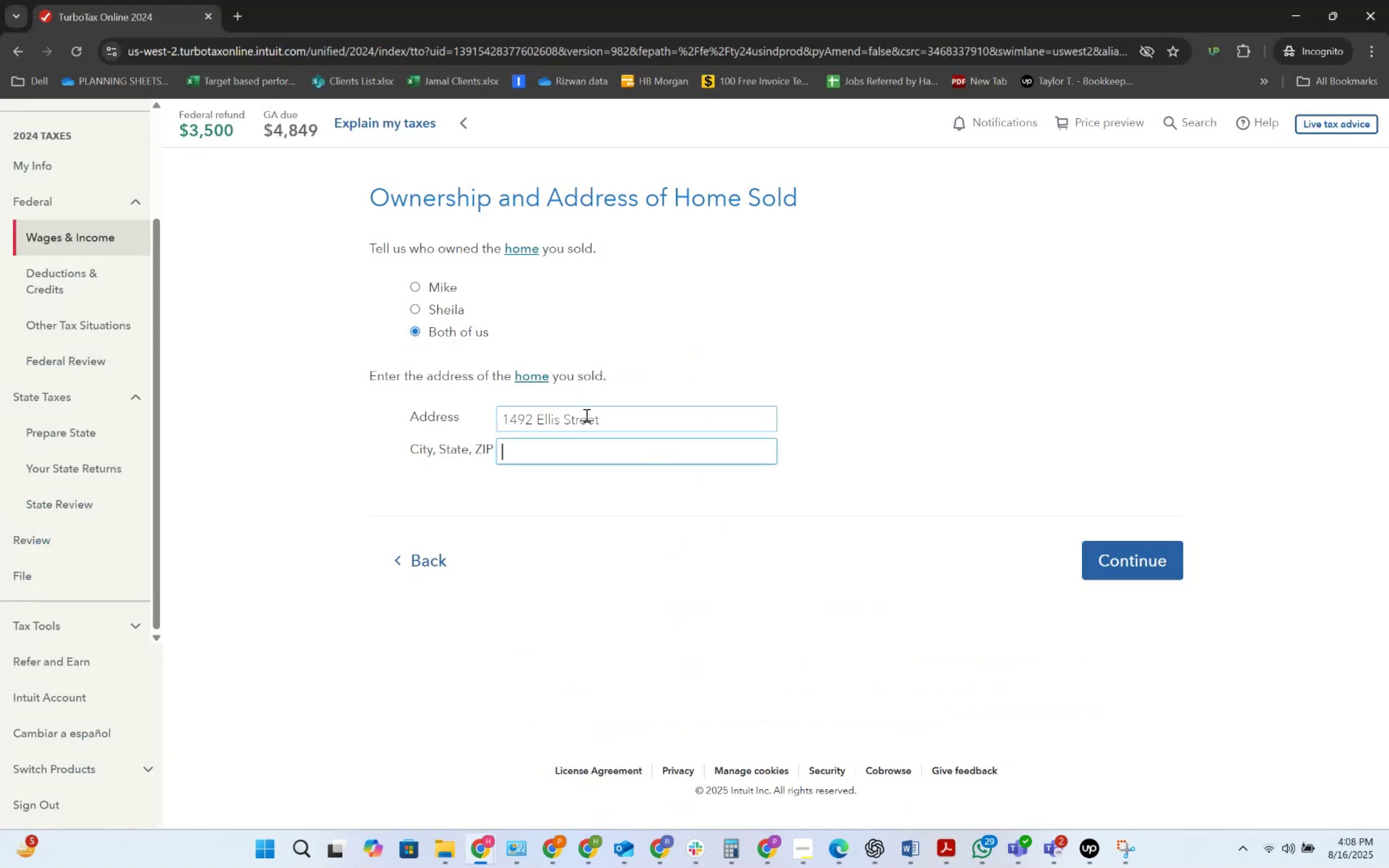 
key(Alt+AltLeft)
 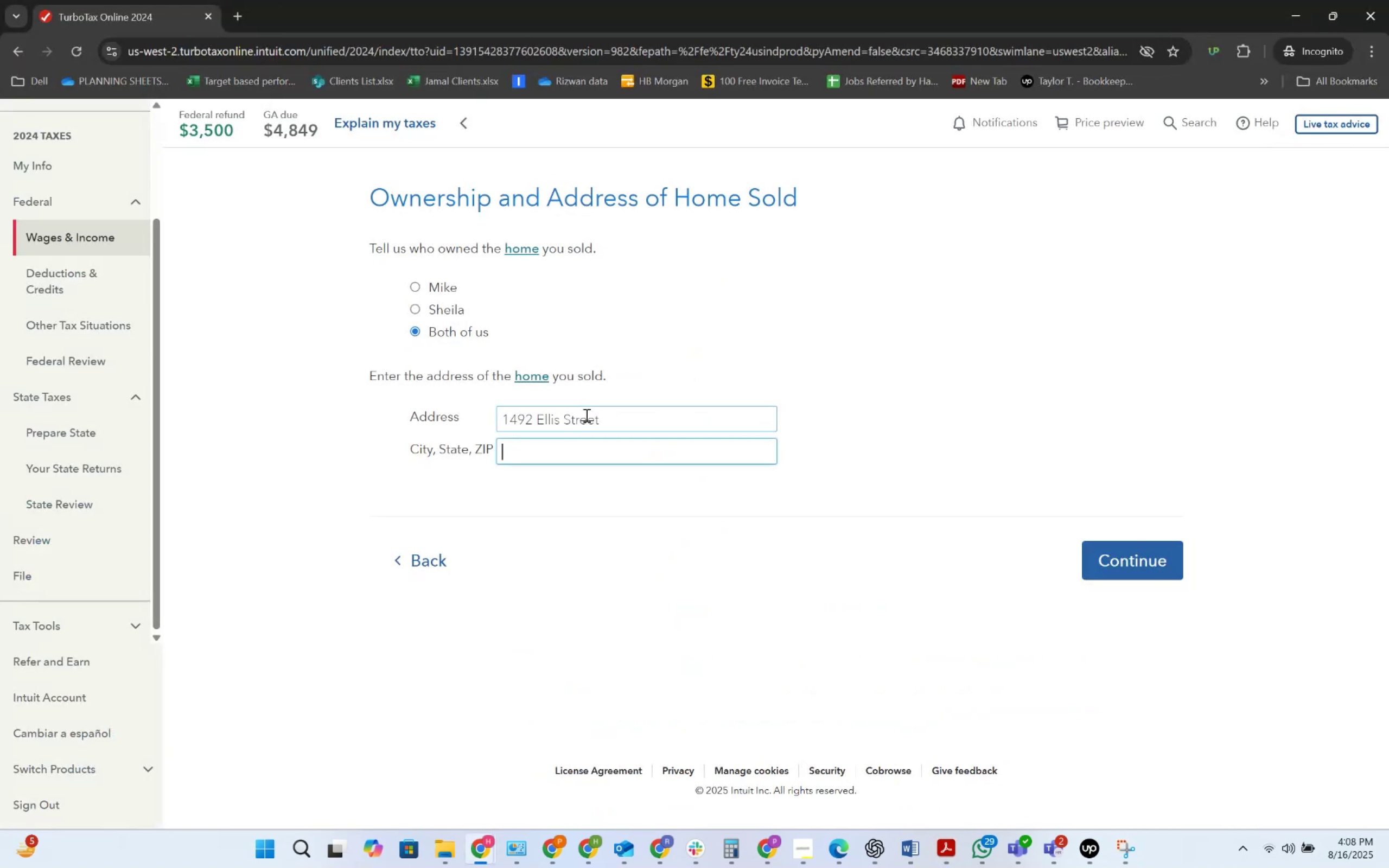 
key(Alt+Tab)
 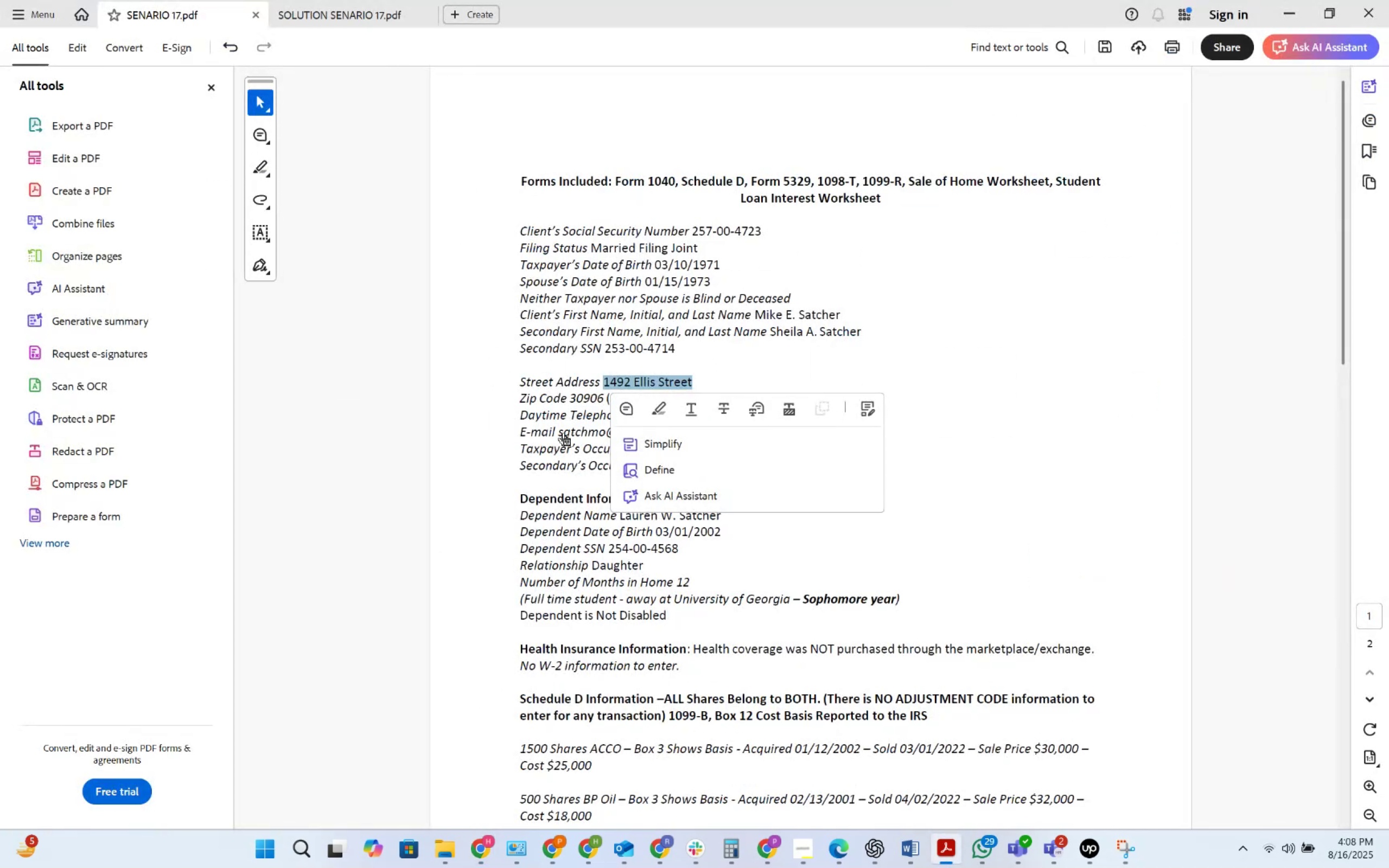 
left_click([814, 307])
 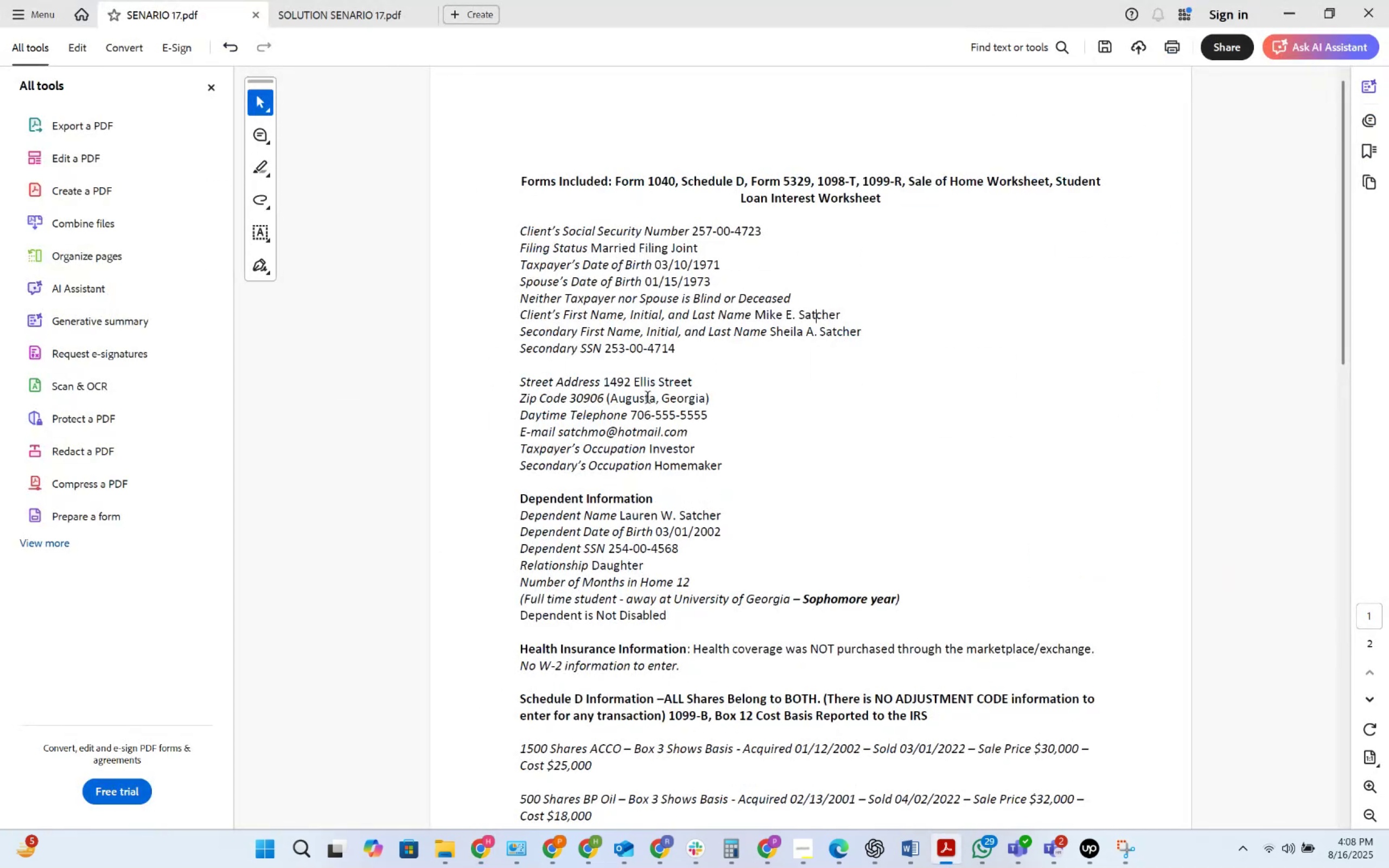 
double_click([646, 398])
 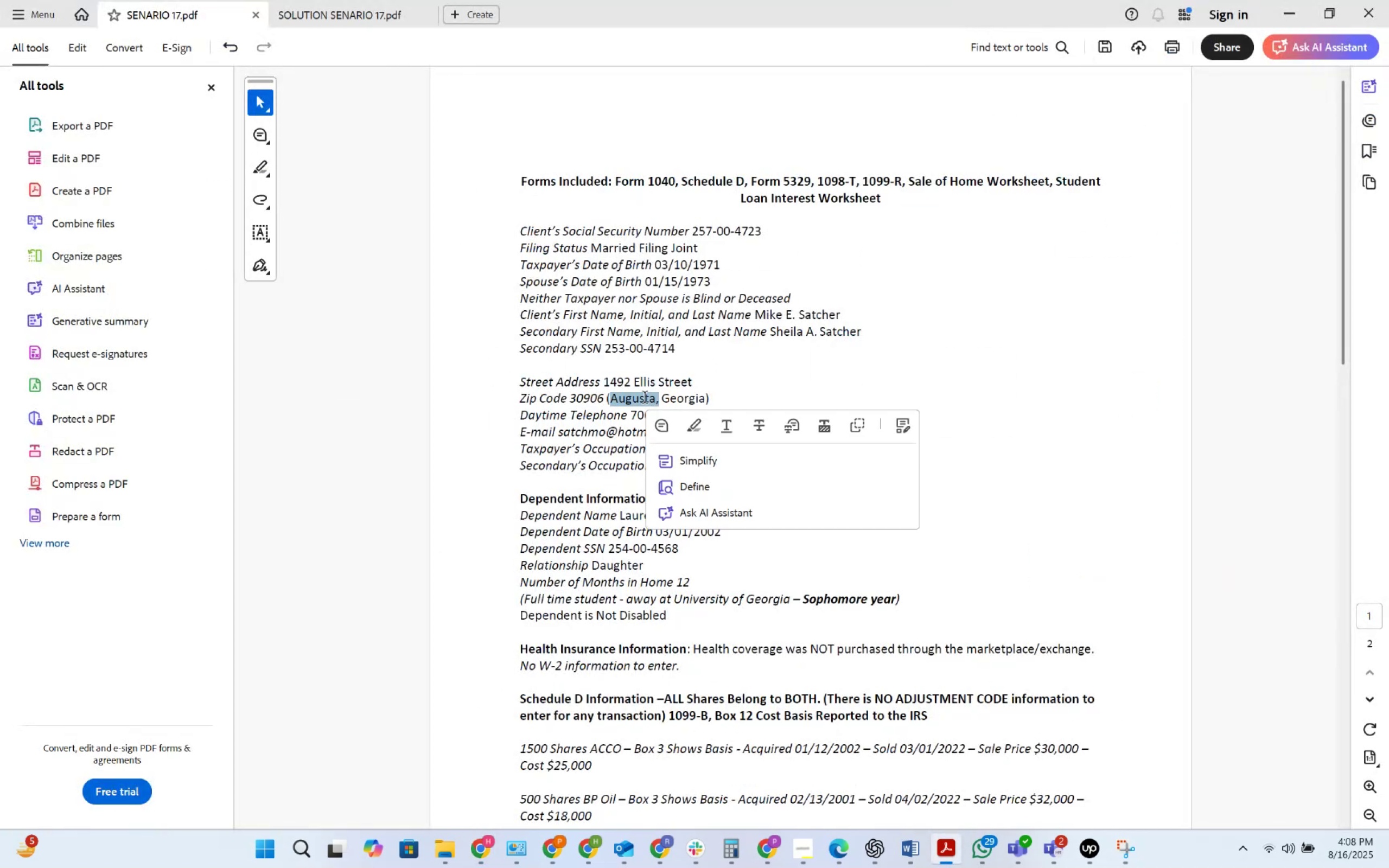 
key(Control+C)
 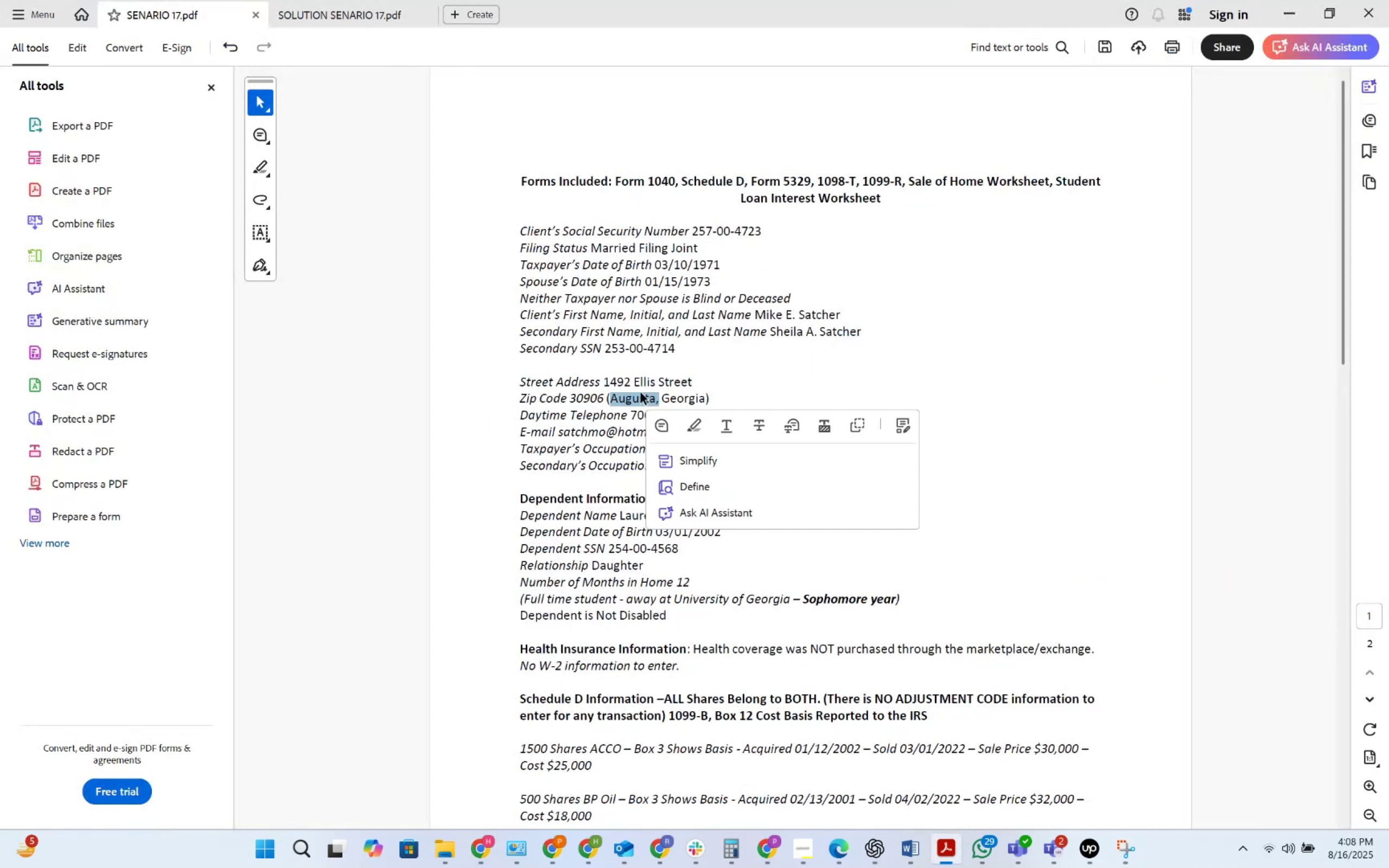 
key(Alt+AltLeft)
 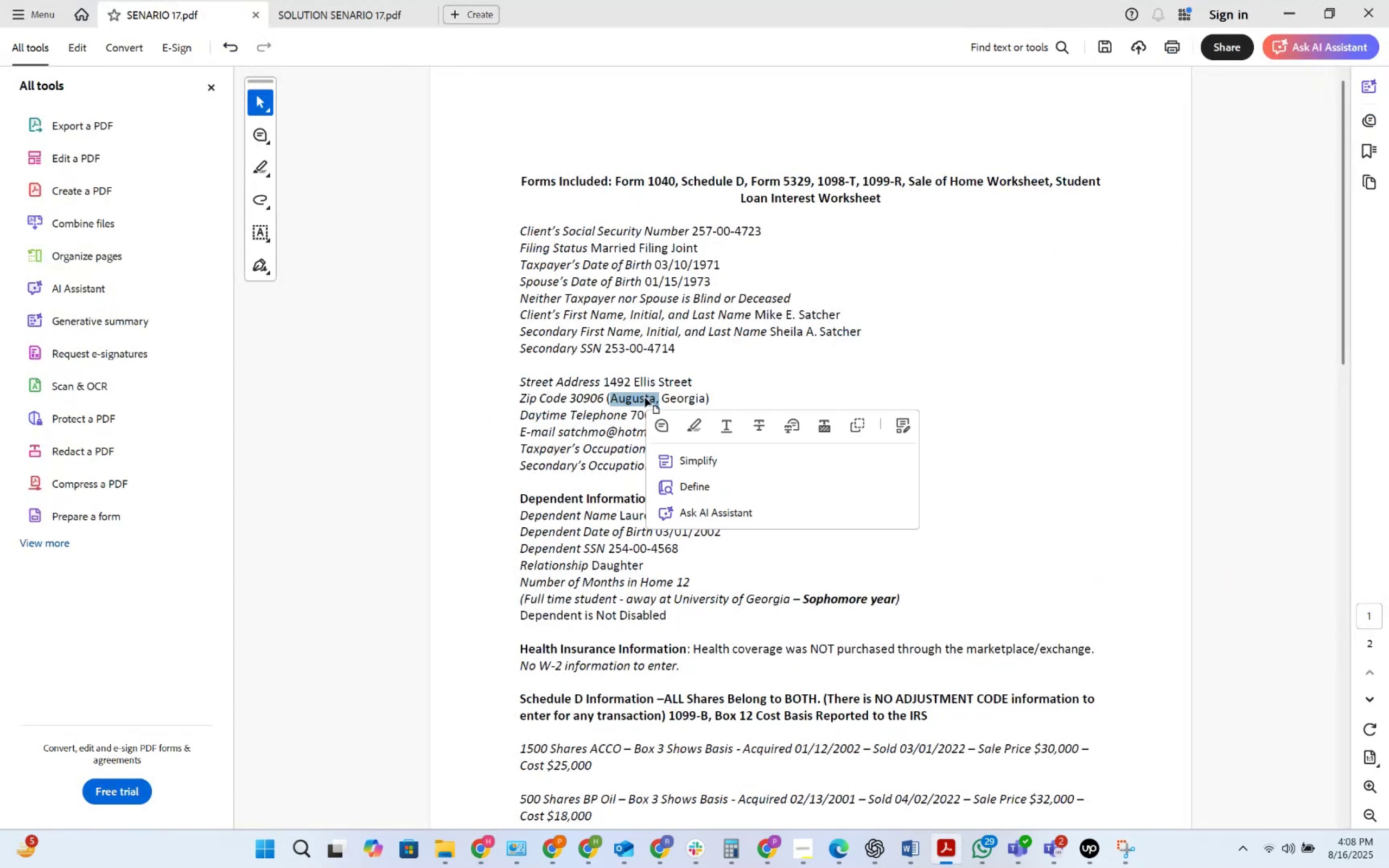 
key(Alt+Tab)
 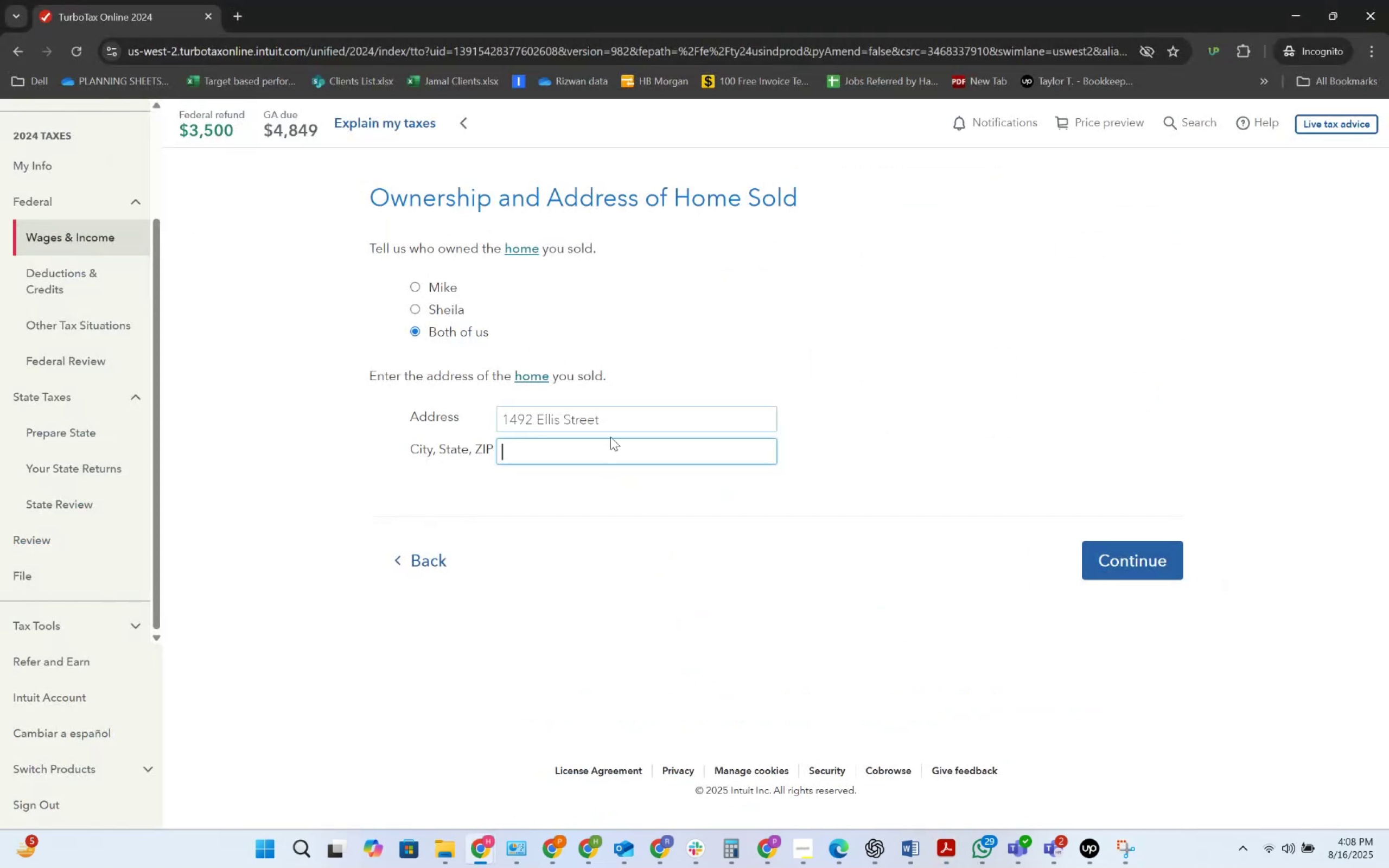 
key(Control+ControlLeft)
 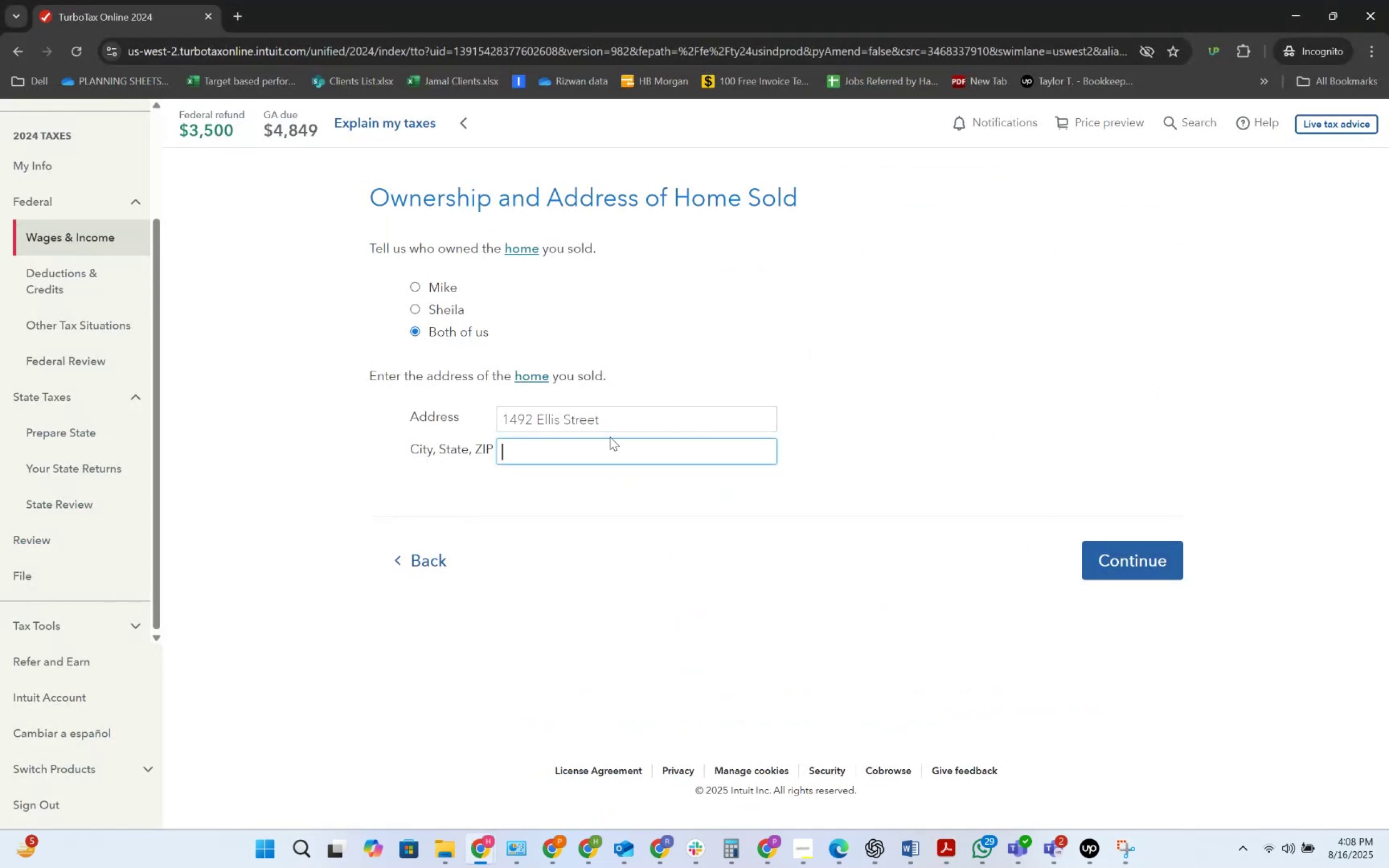 
key(Control+V)
 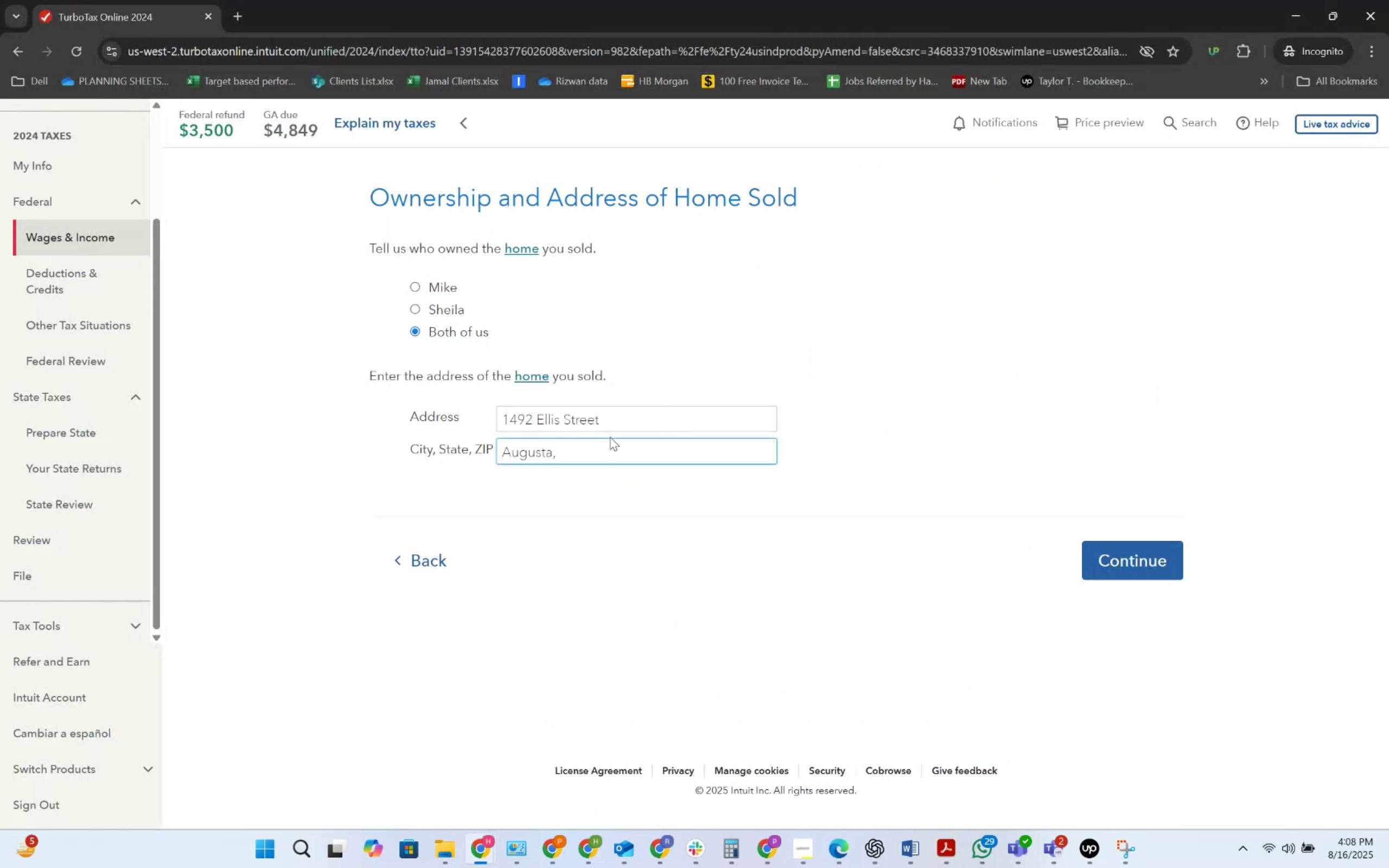 
key(Backspace)
type(, Georgia)
 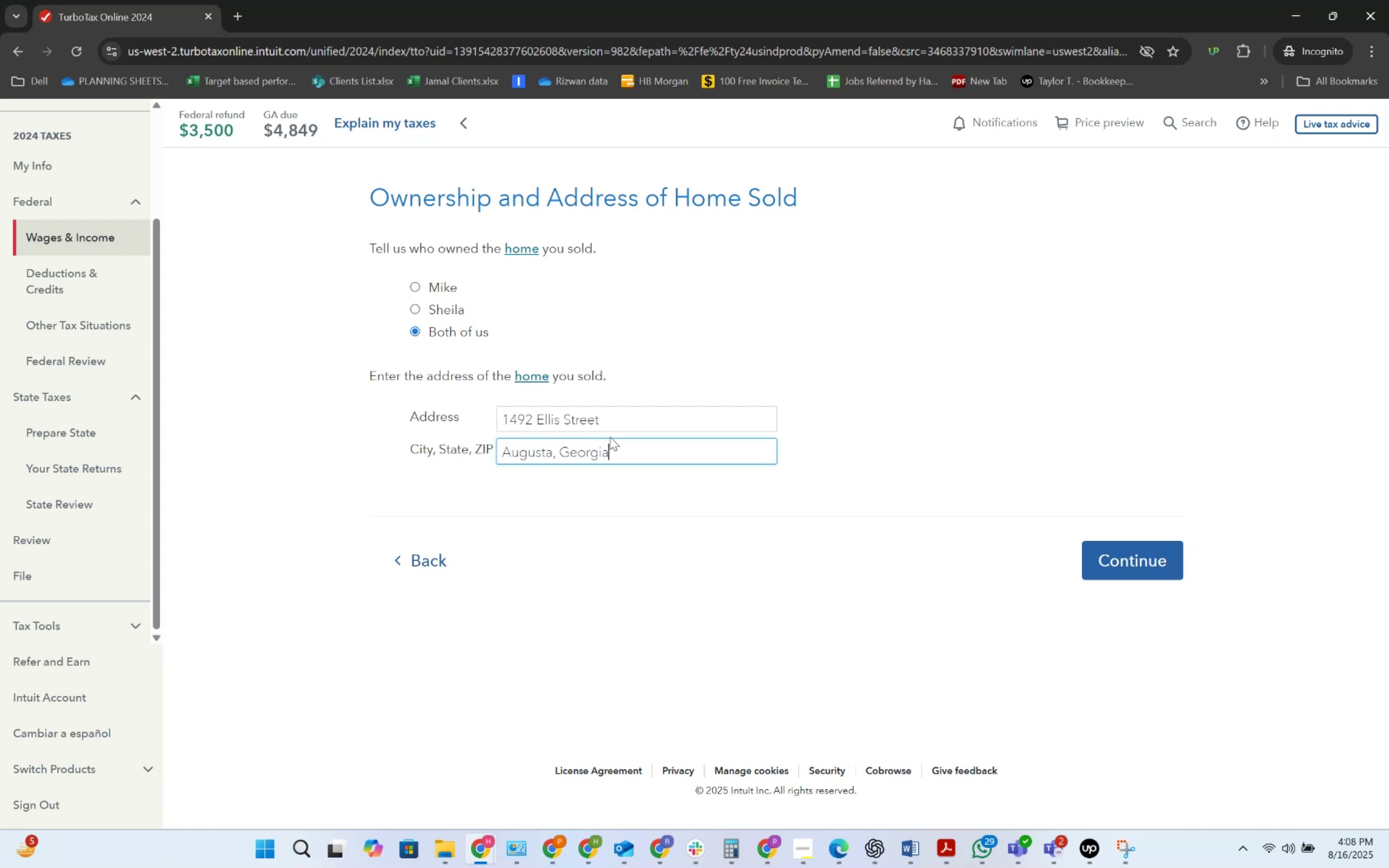 
key(Alt+AltLeft)
 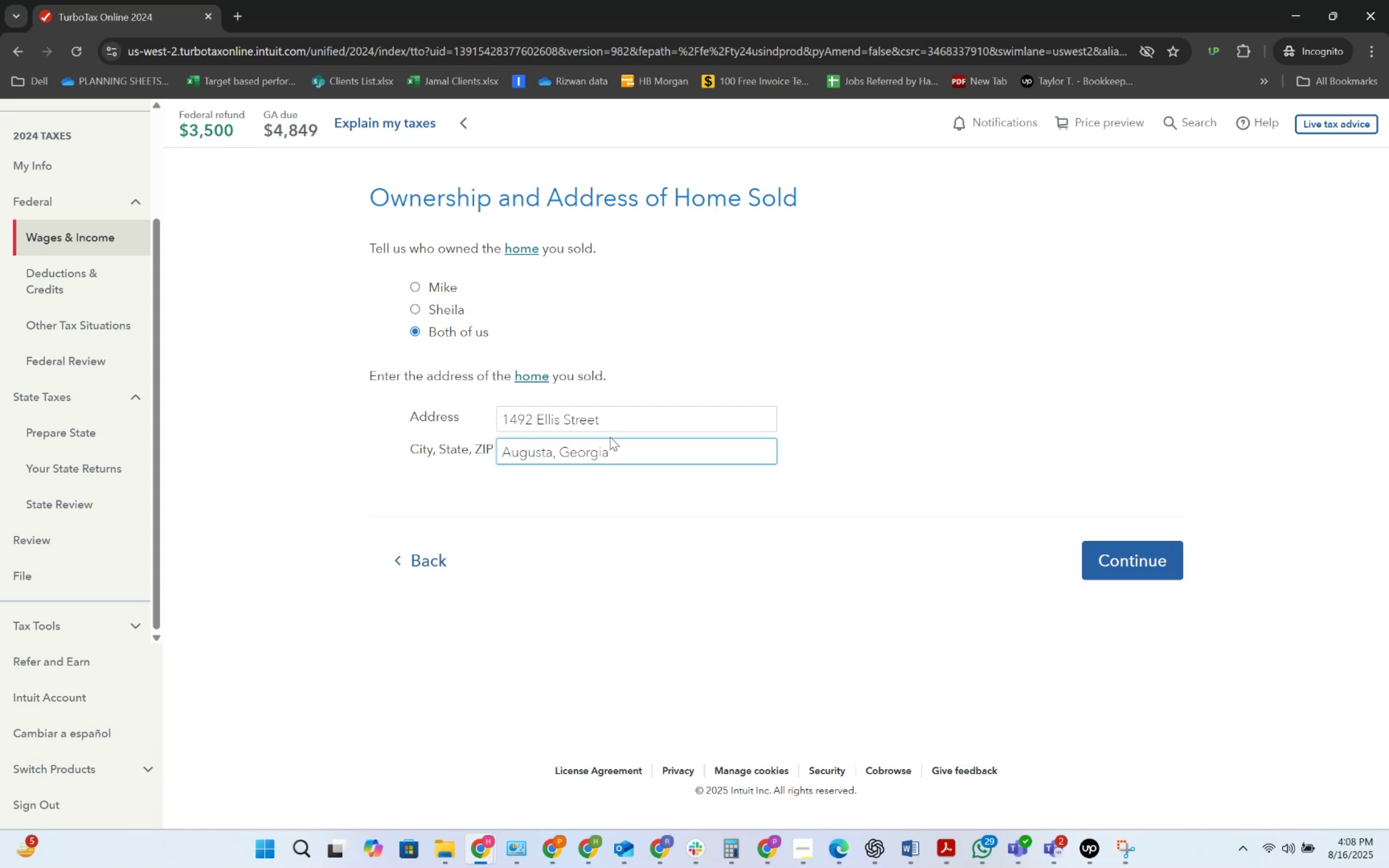 
key(Alt+Tab)
 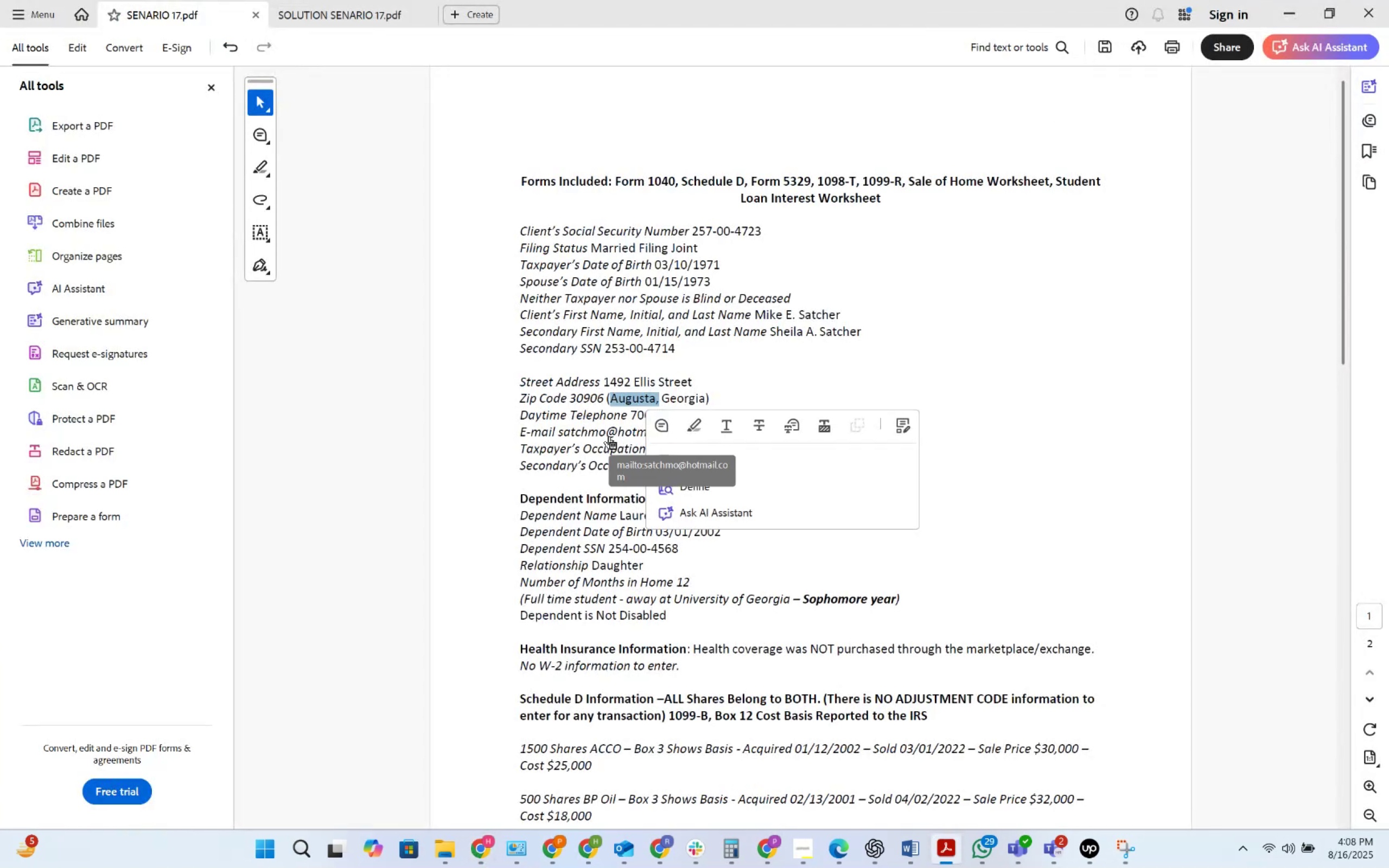 
key(Alt+AltLeft)
 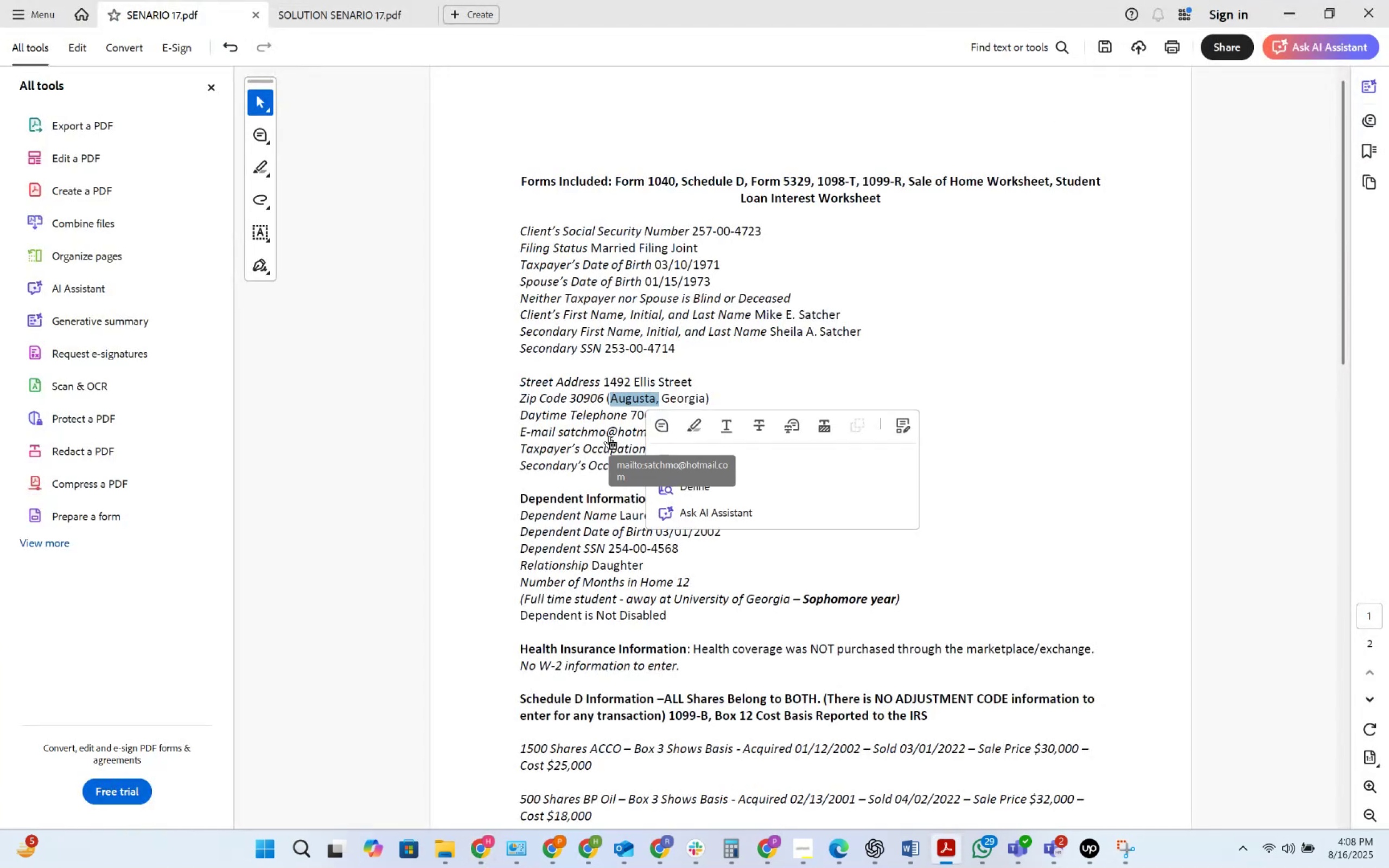 
hold_key(key=Tab, duration=1.12)
 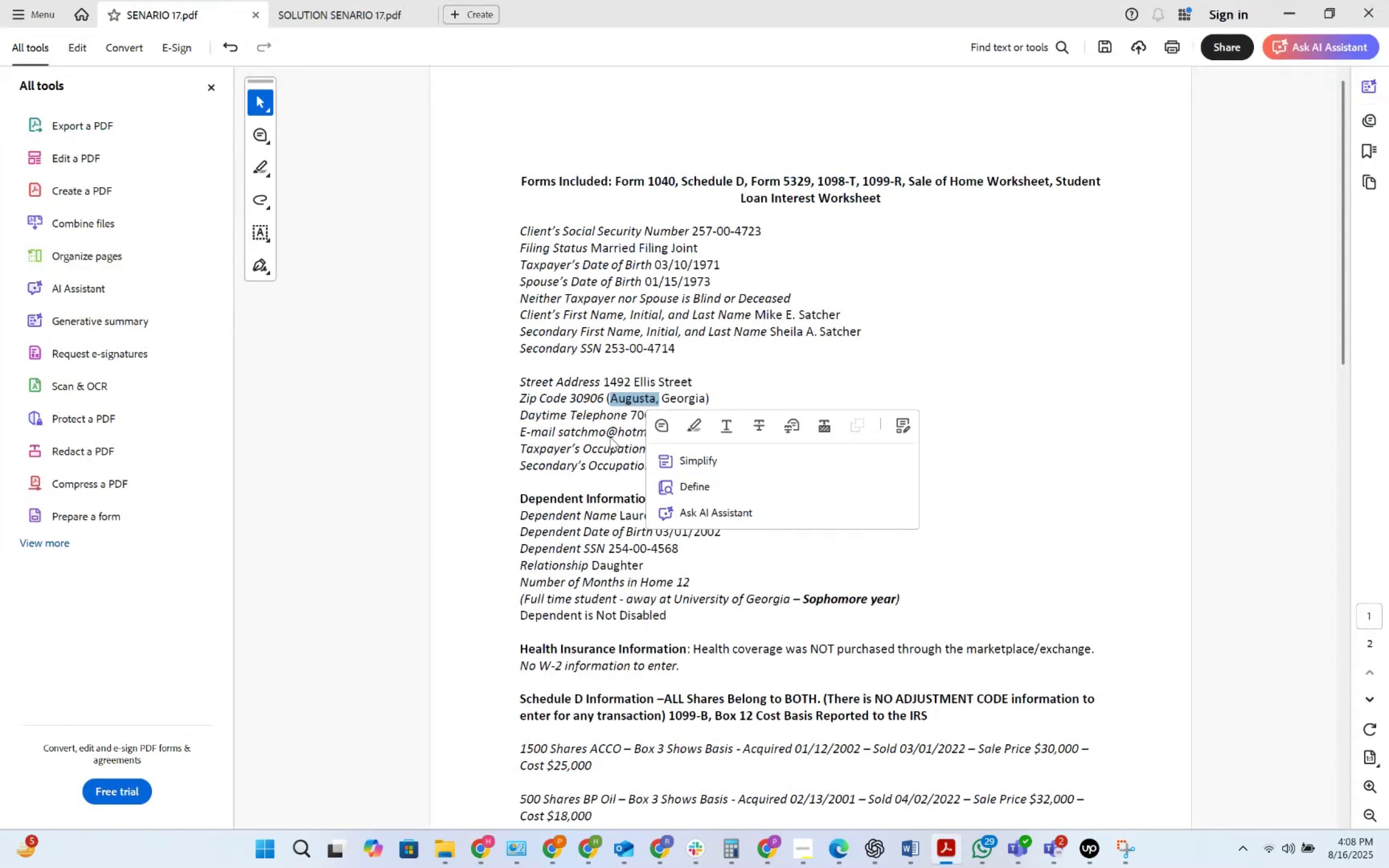 
key(Alt+AltLeft)
 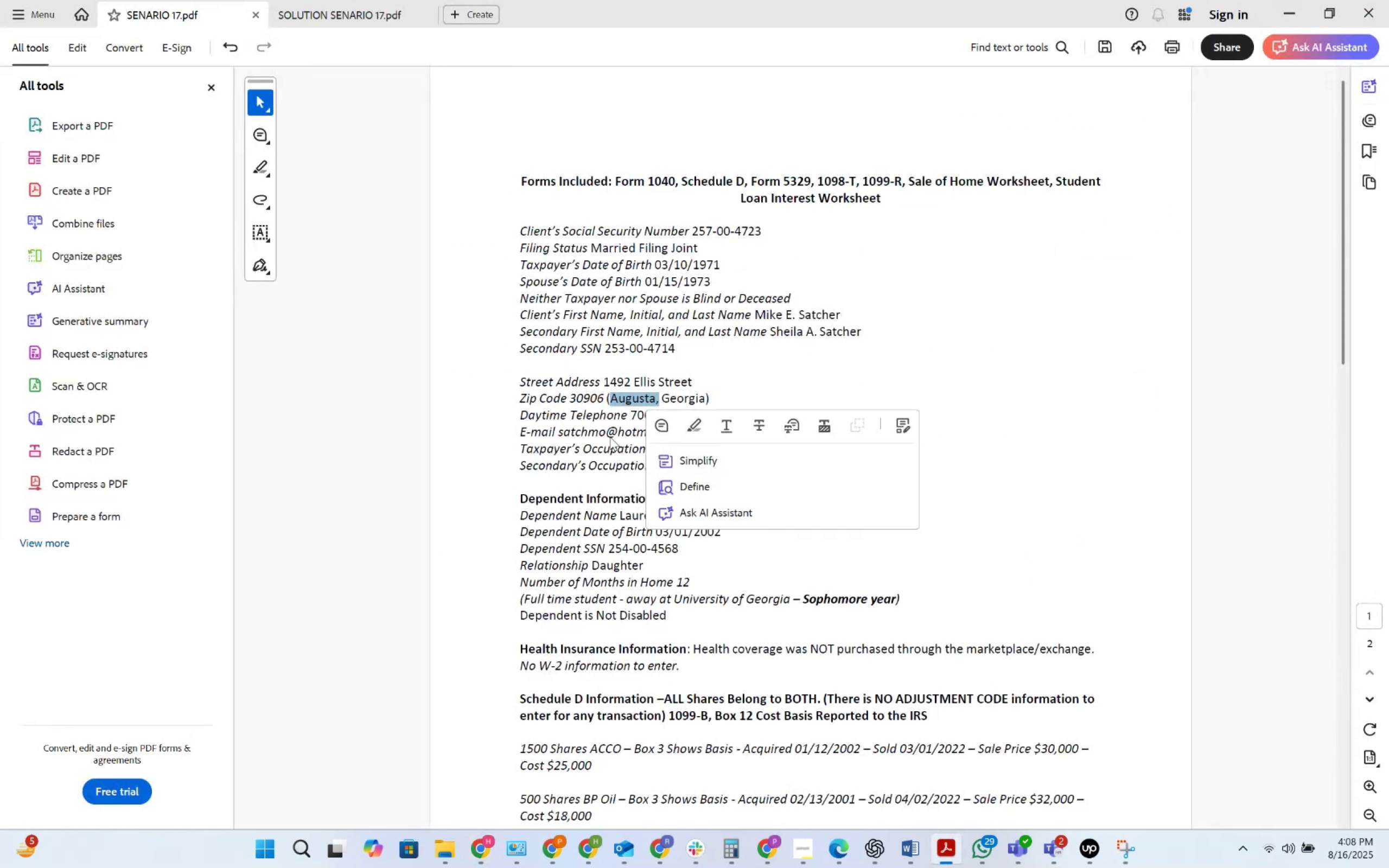 
key(Alt+AltLeft)
 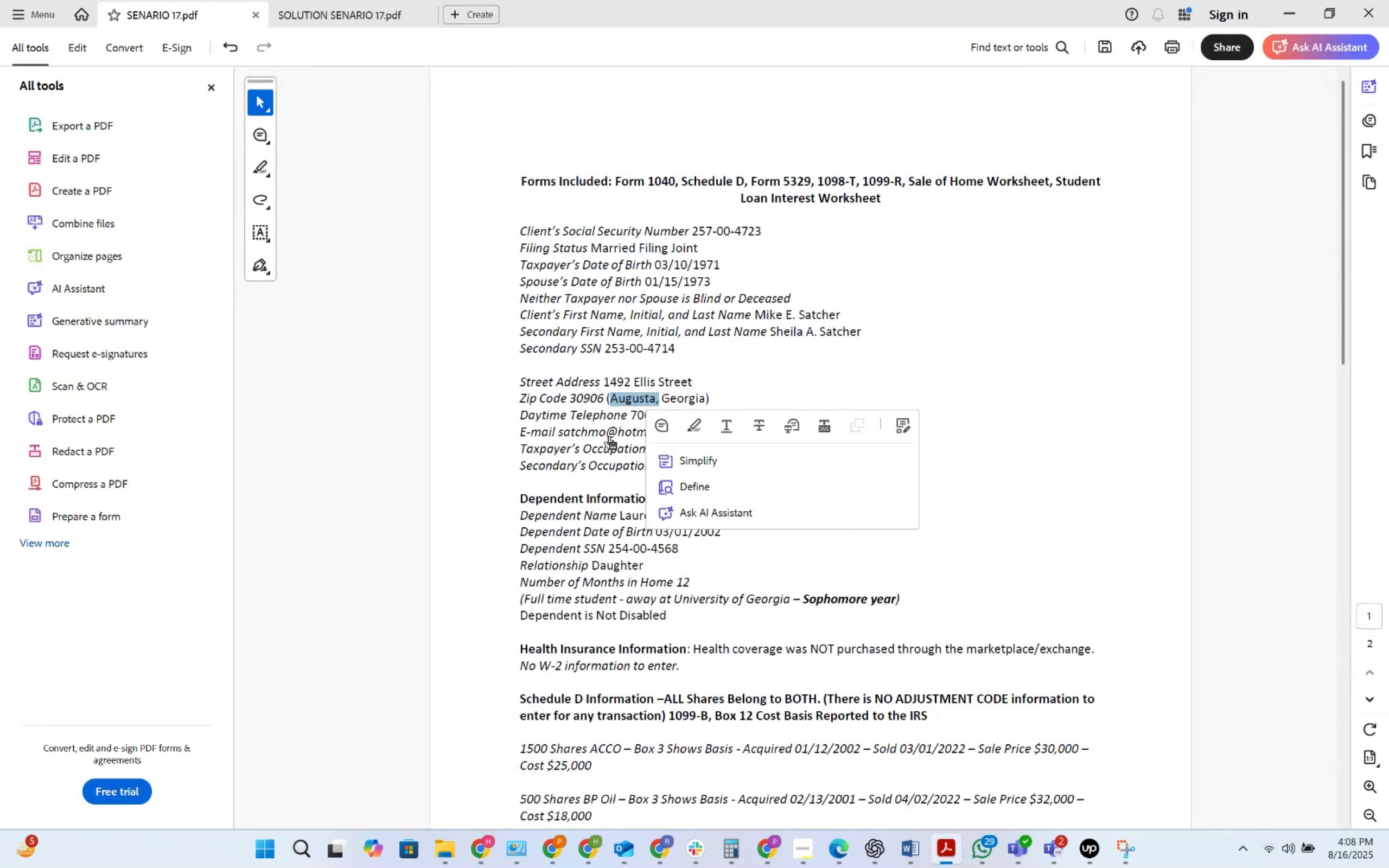 
key(Alt+Tab)
 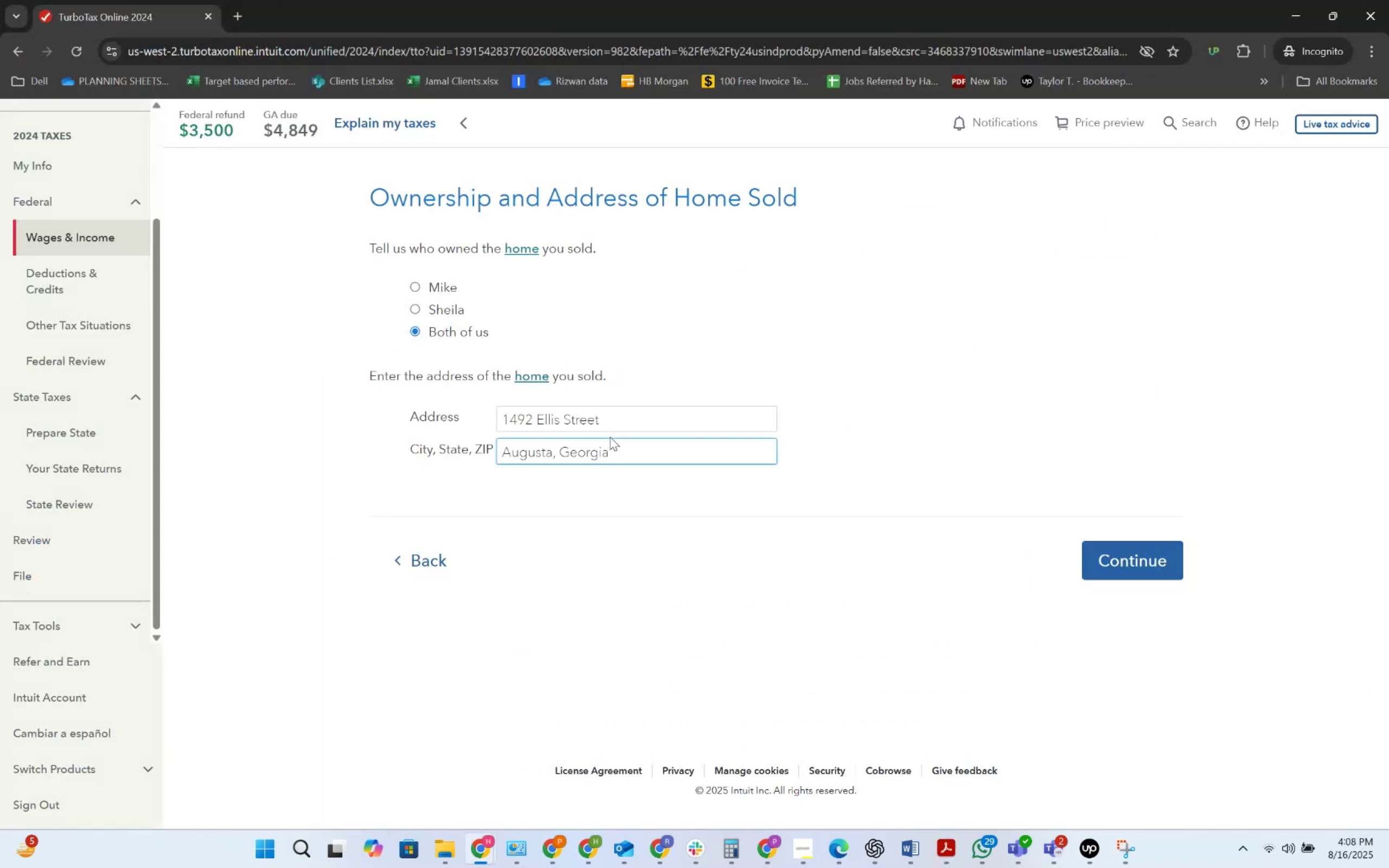 
key(Space)
 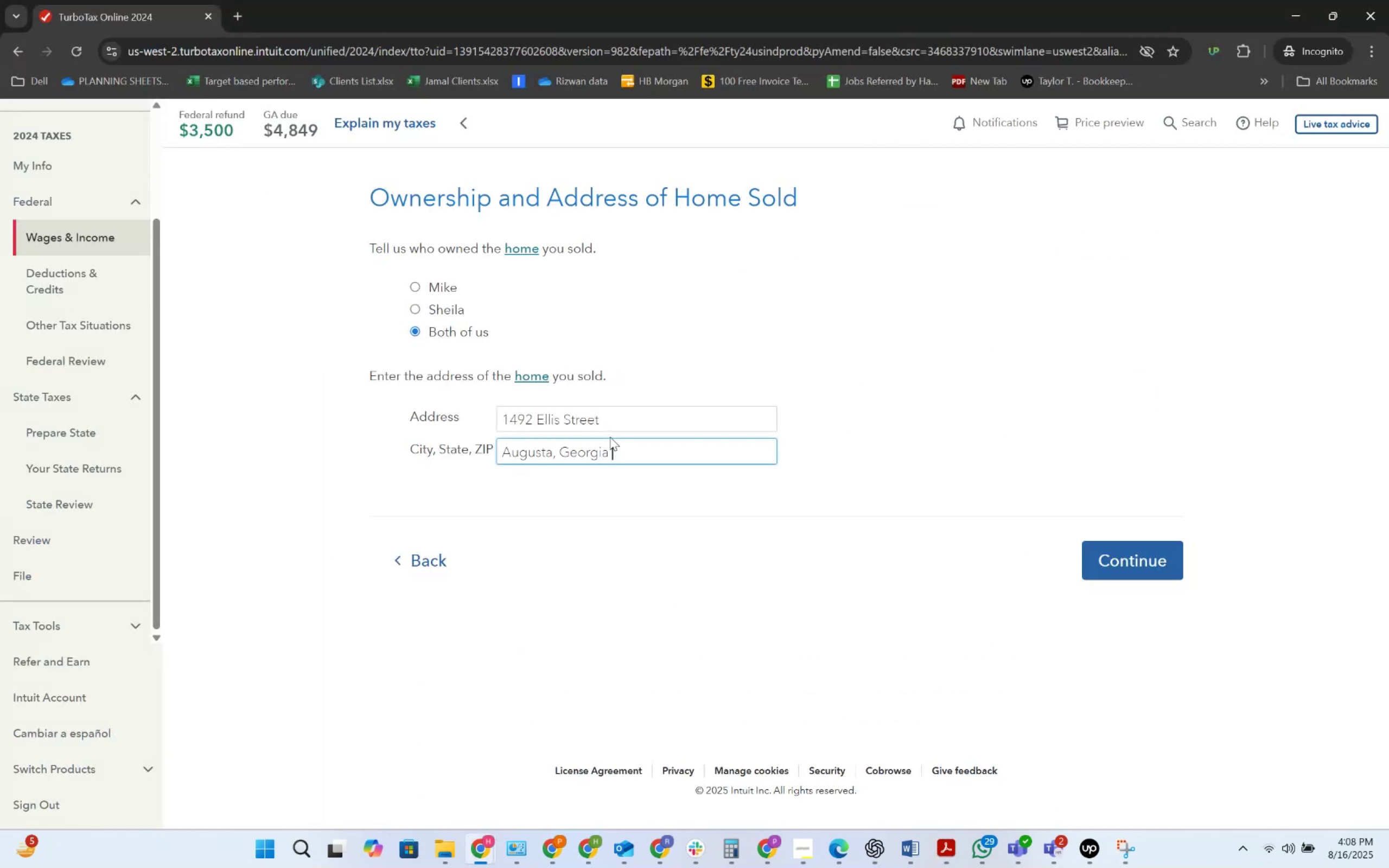 
key(Numpad3)
 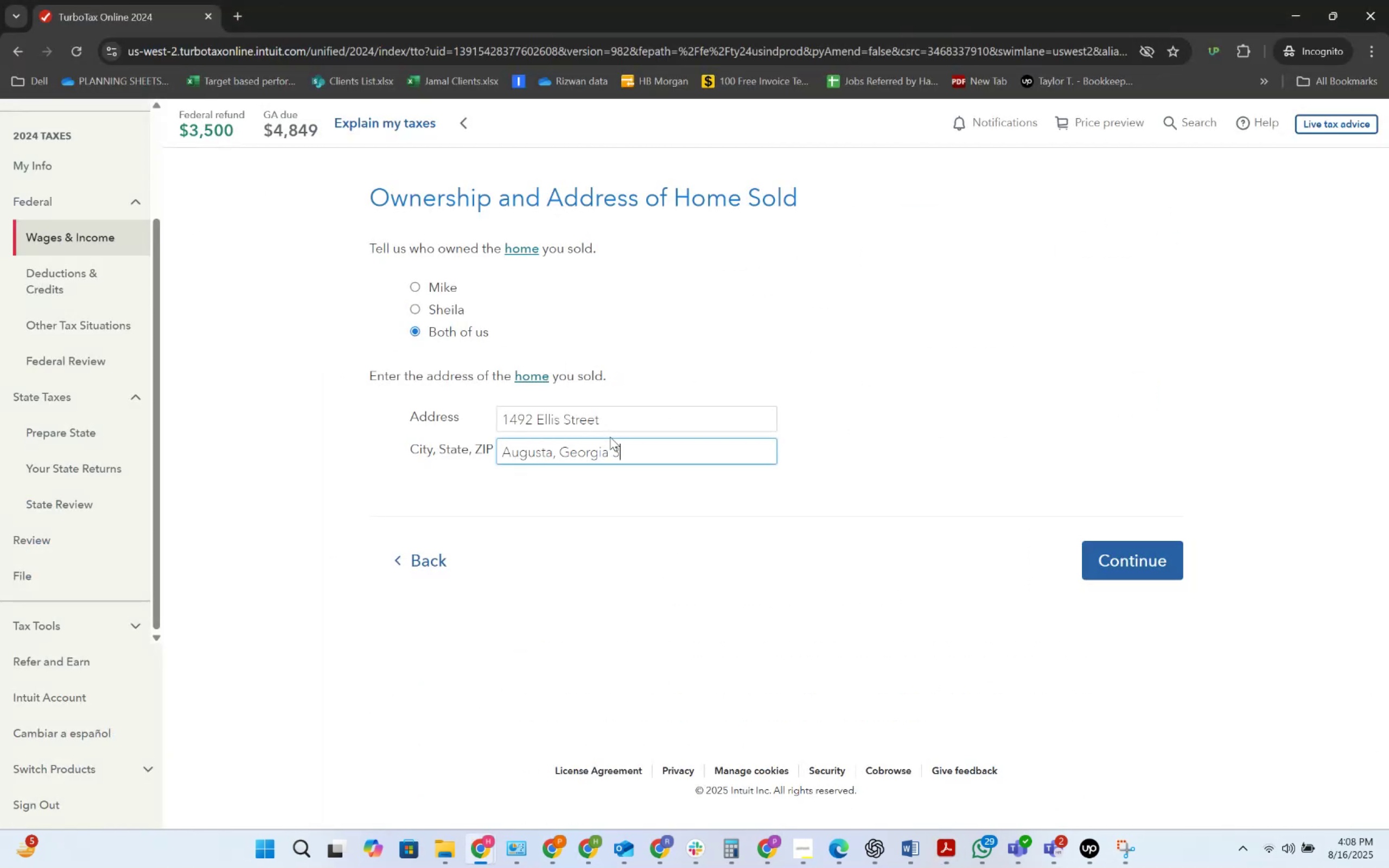 
key(Numpad0)
 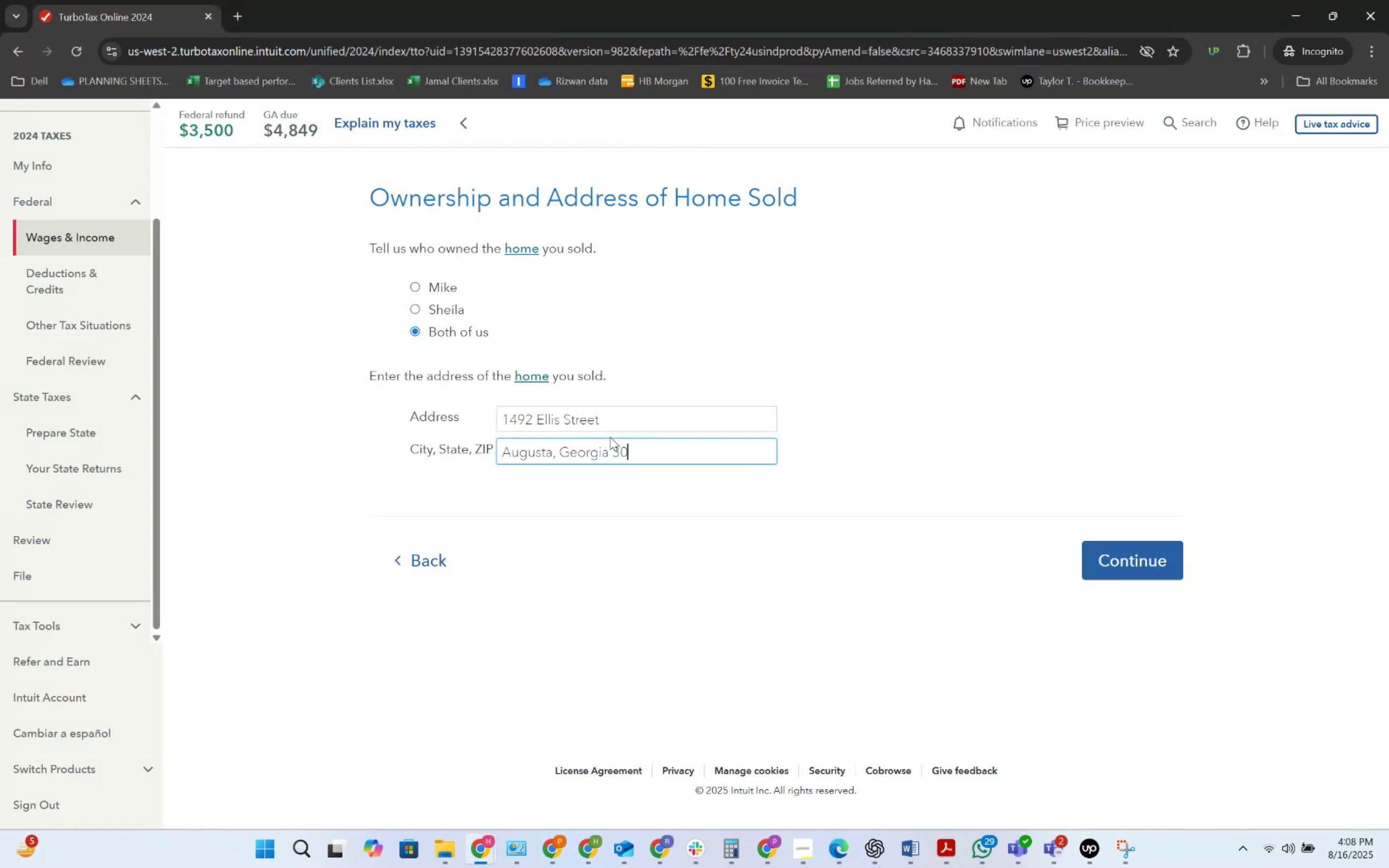 
key(Numpad9)
 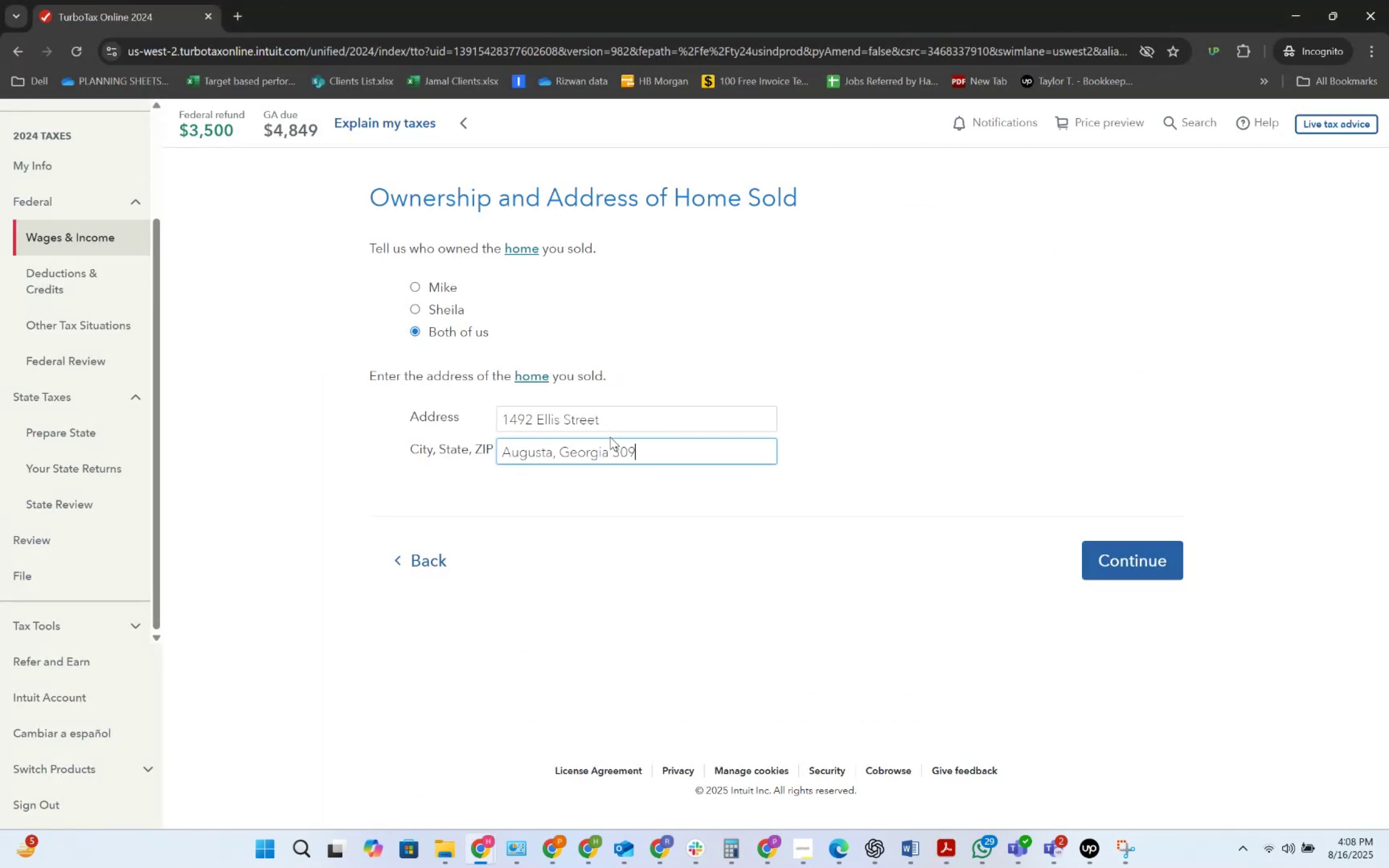 
key(Numpad0)
 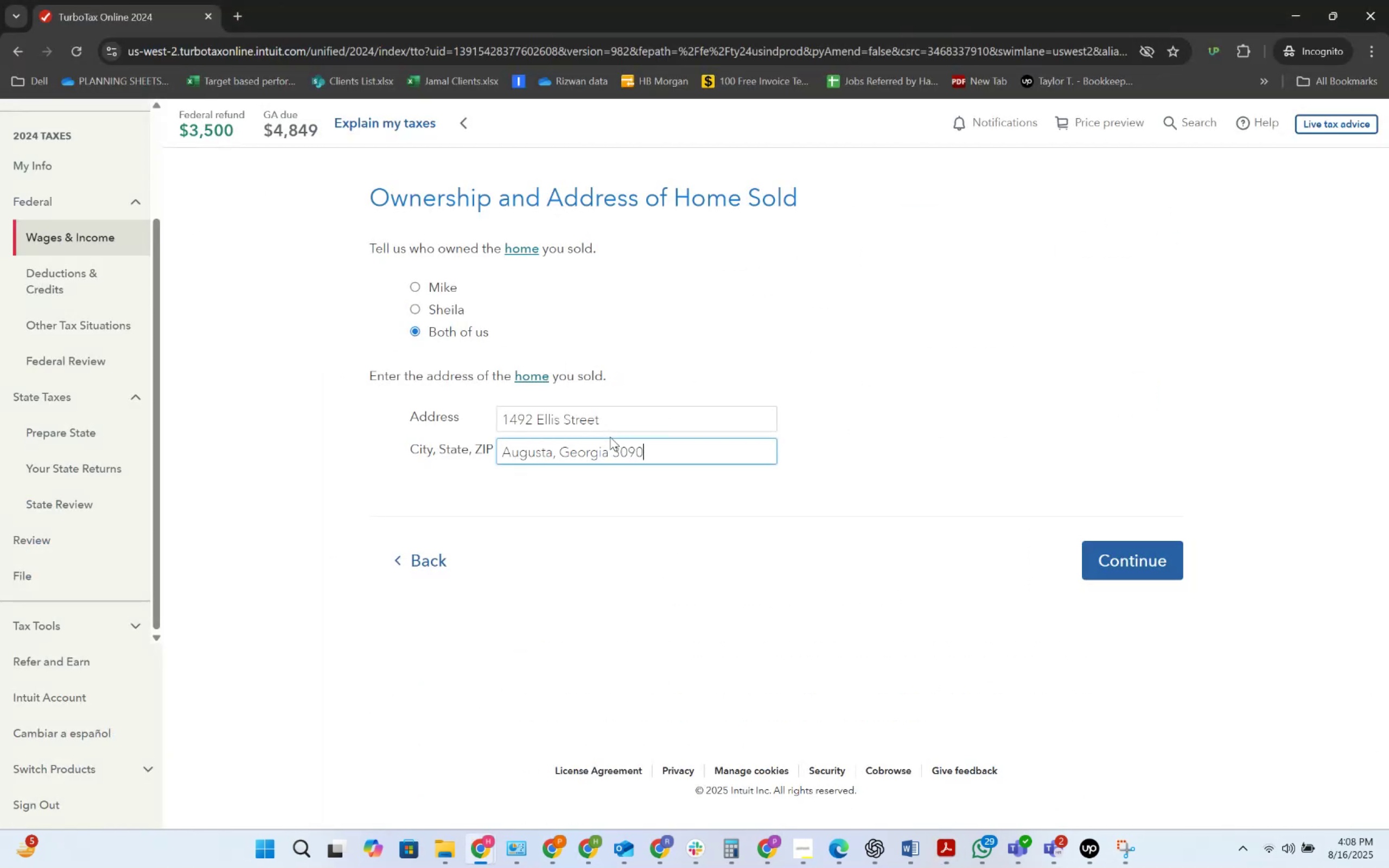 
key(Numpad6)
 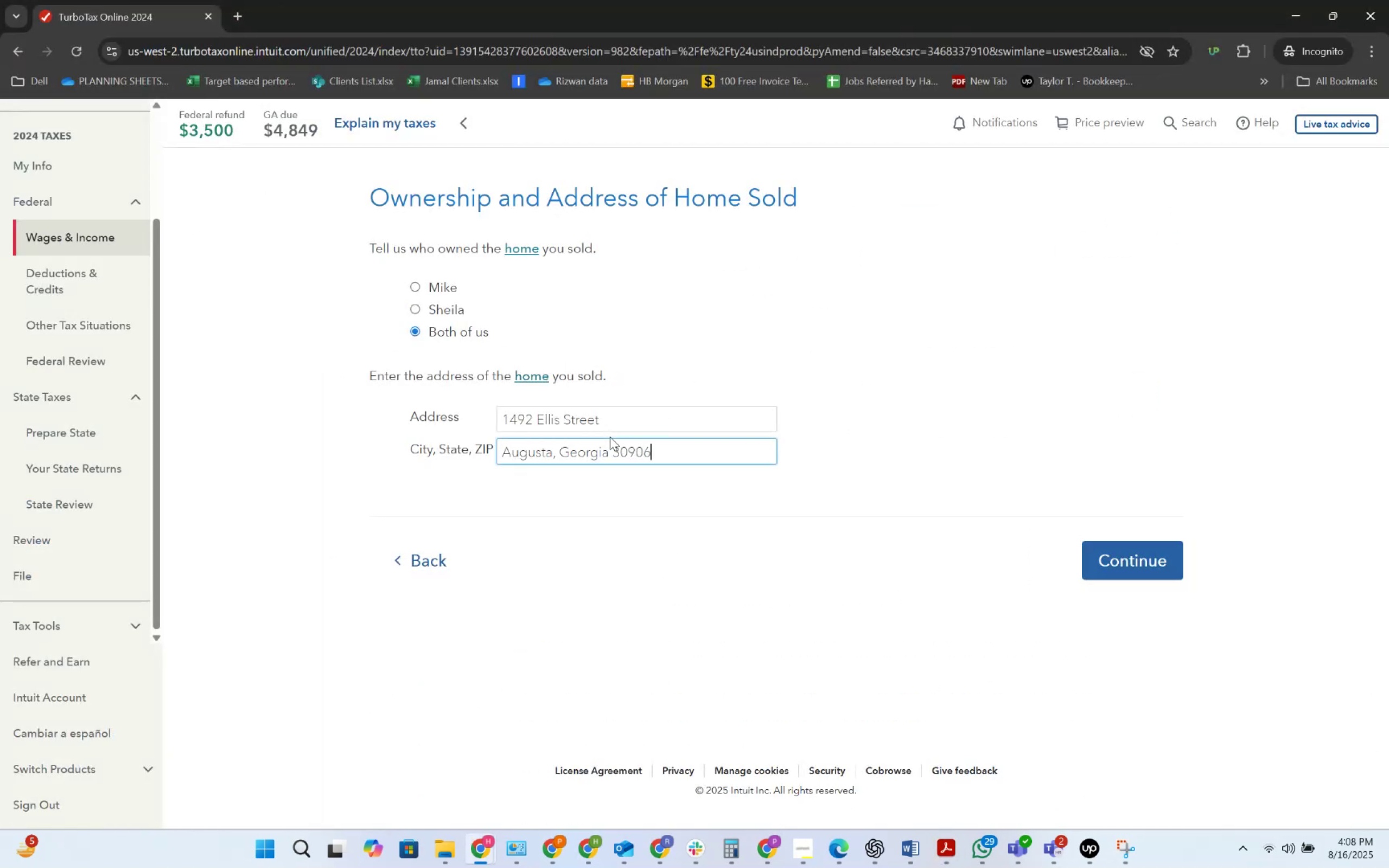 
key(Alt+AltLeft)
 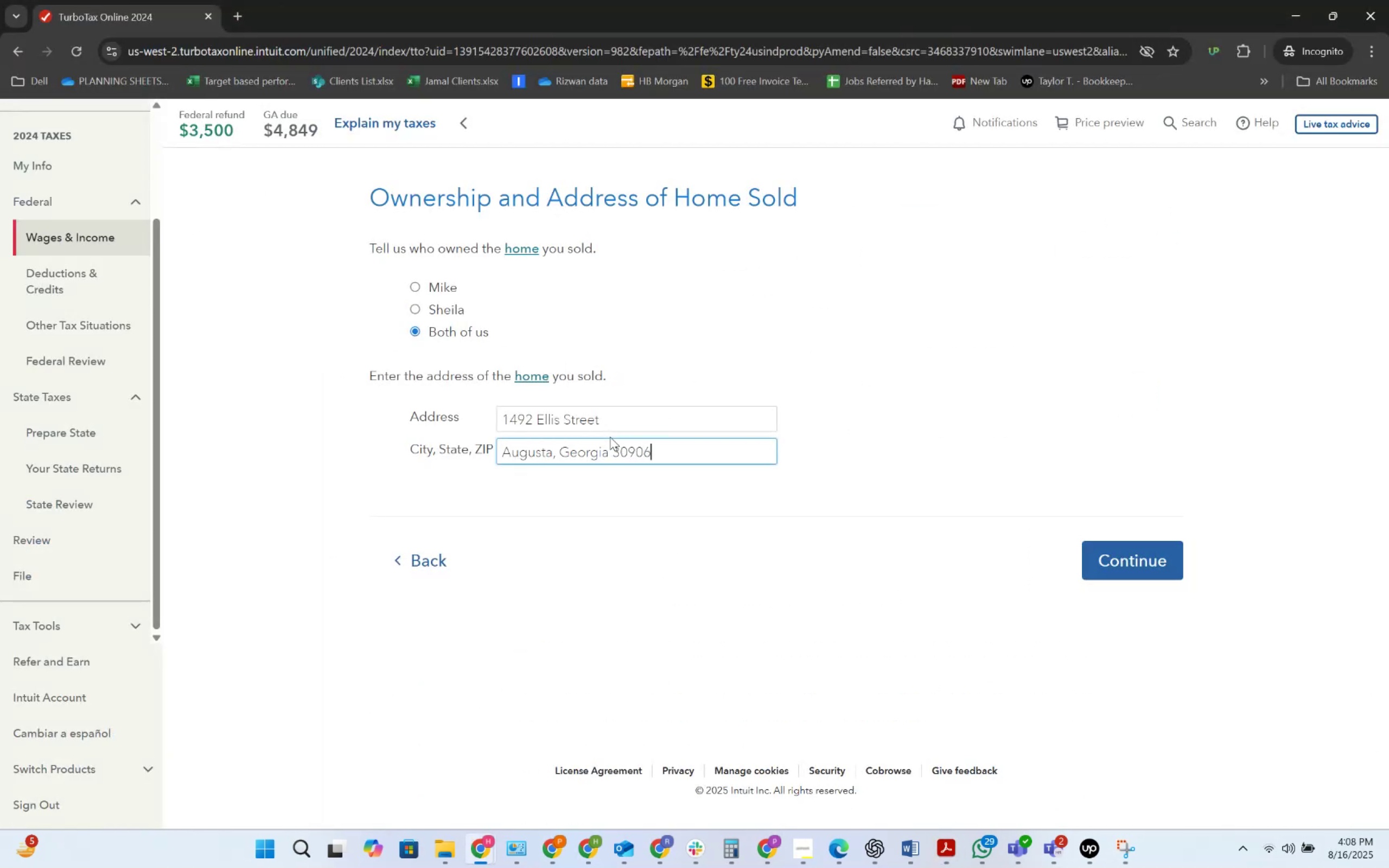 
key(Alt+Tab)
 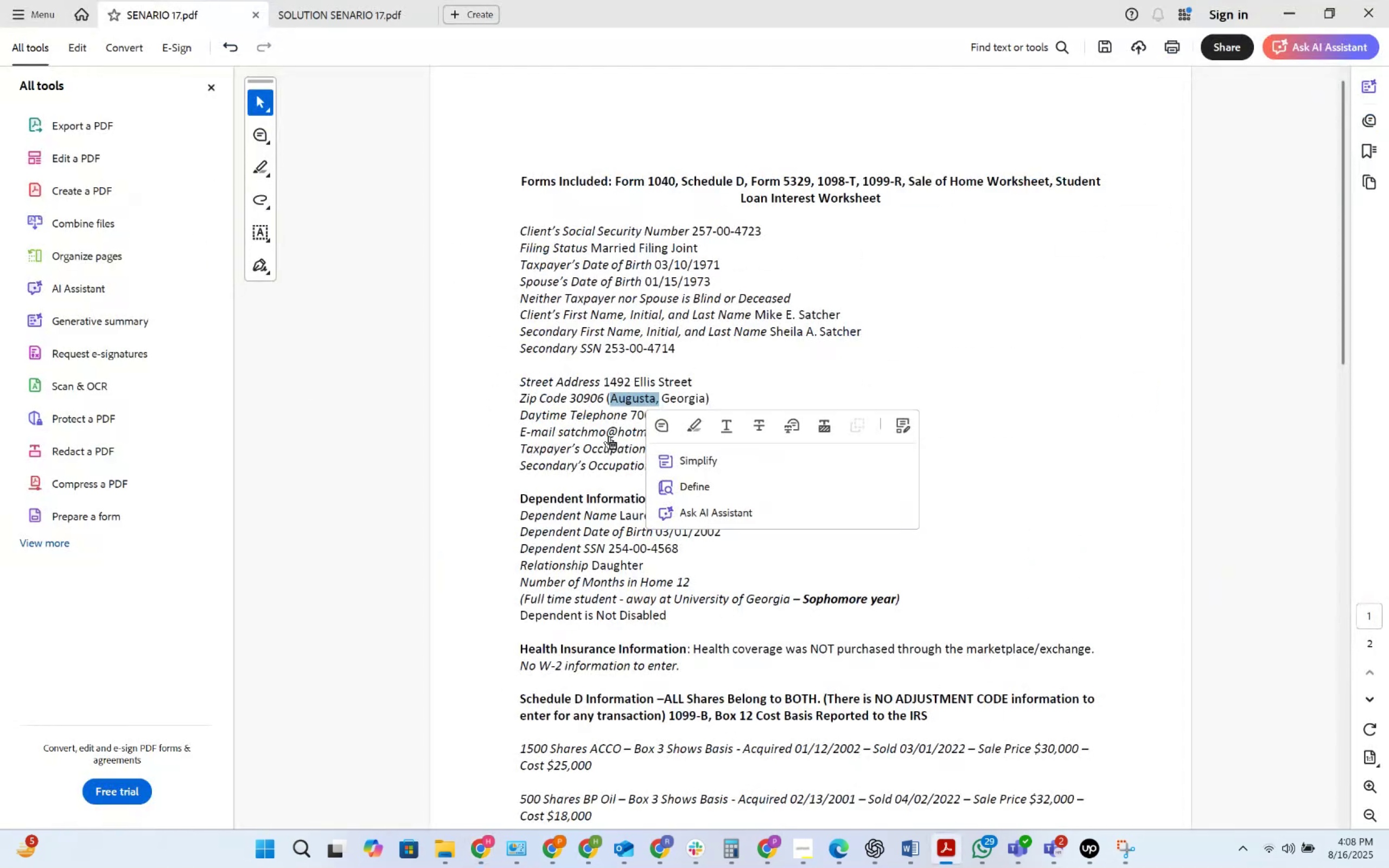 
key(Alt+AltLeft)
 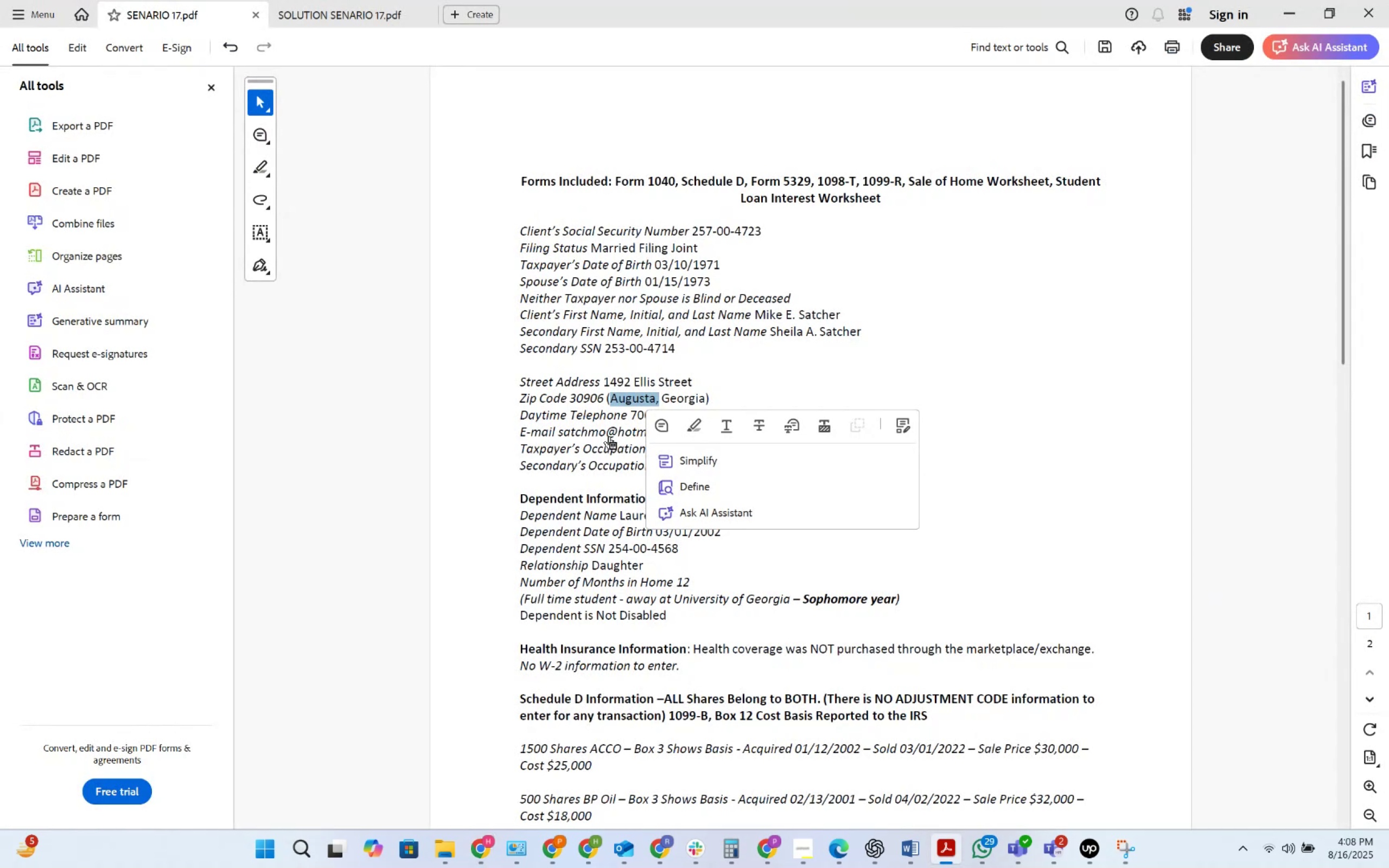 
key(Alt+Tab)
 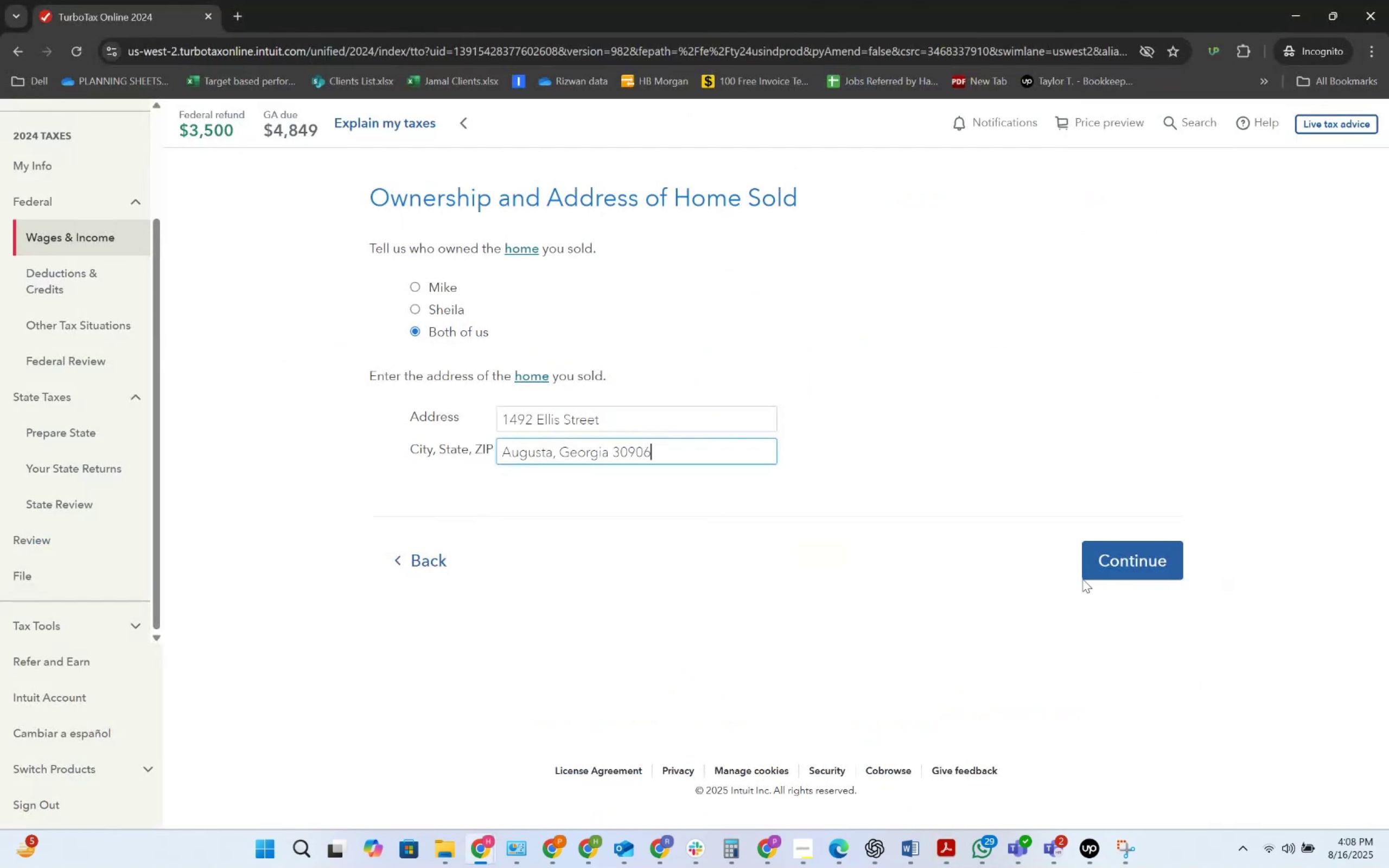 
left_click([1117, 559])
 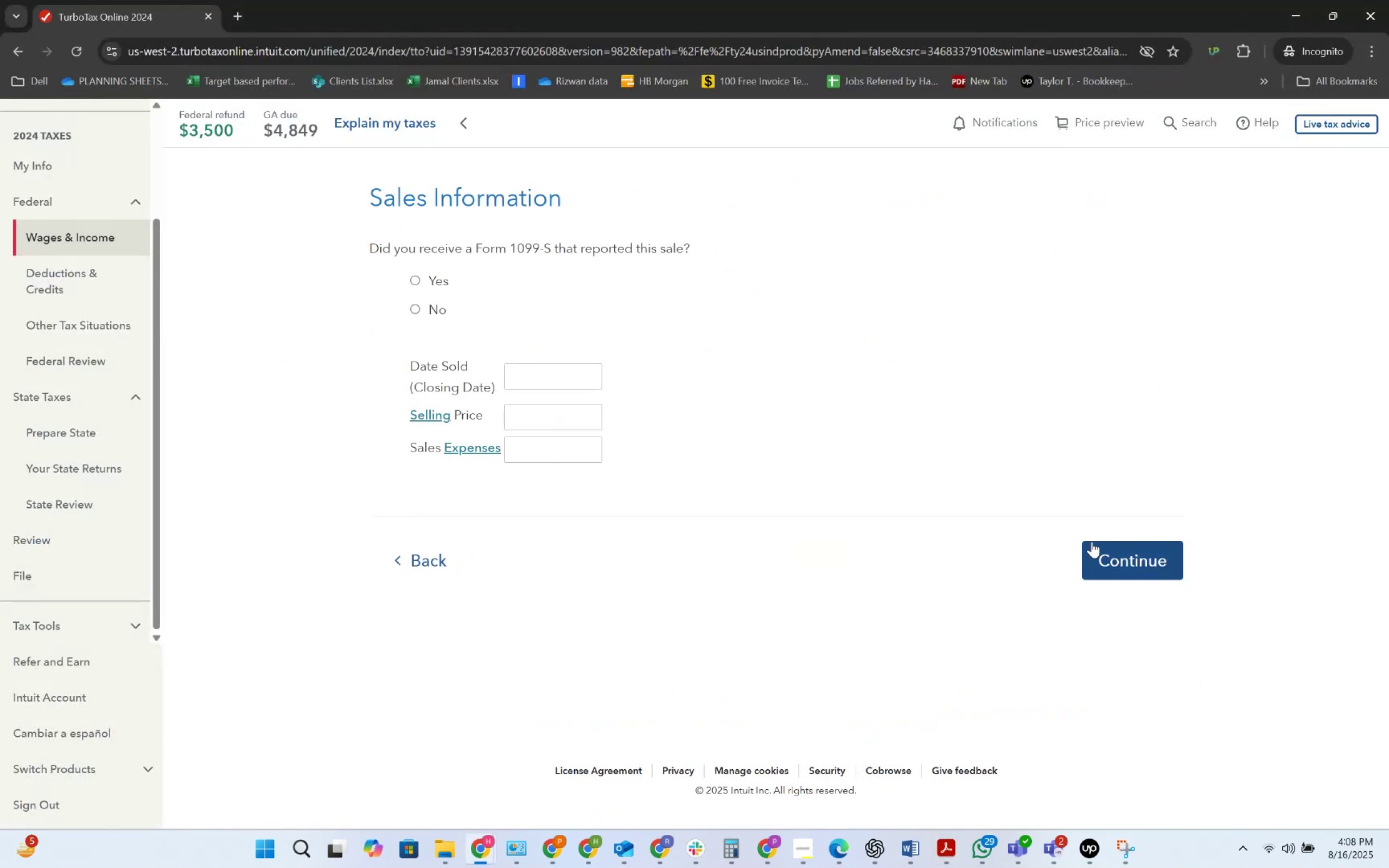 
left_click([445, 309])
 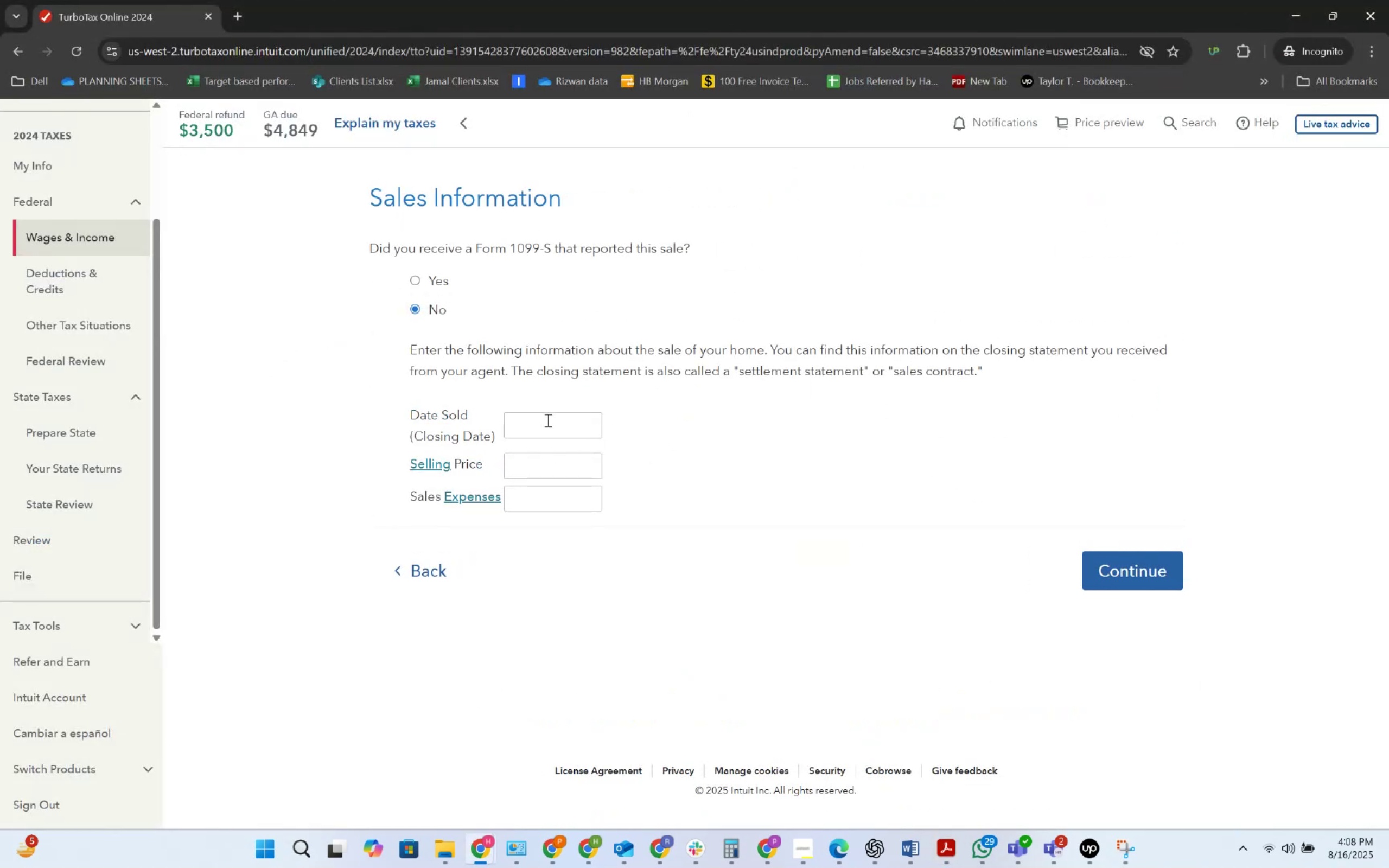 
left_click([544, 427])
 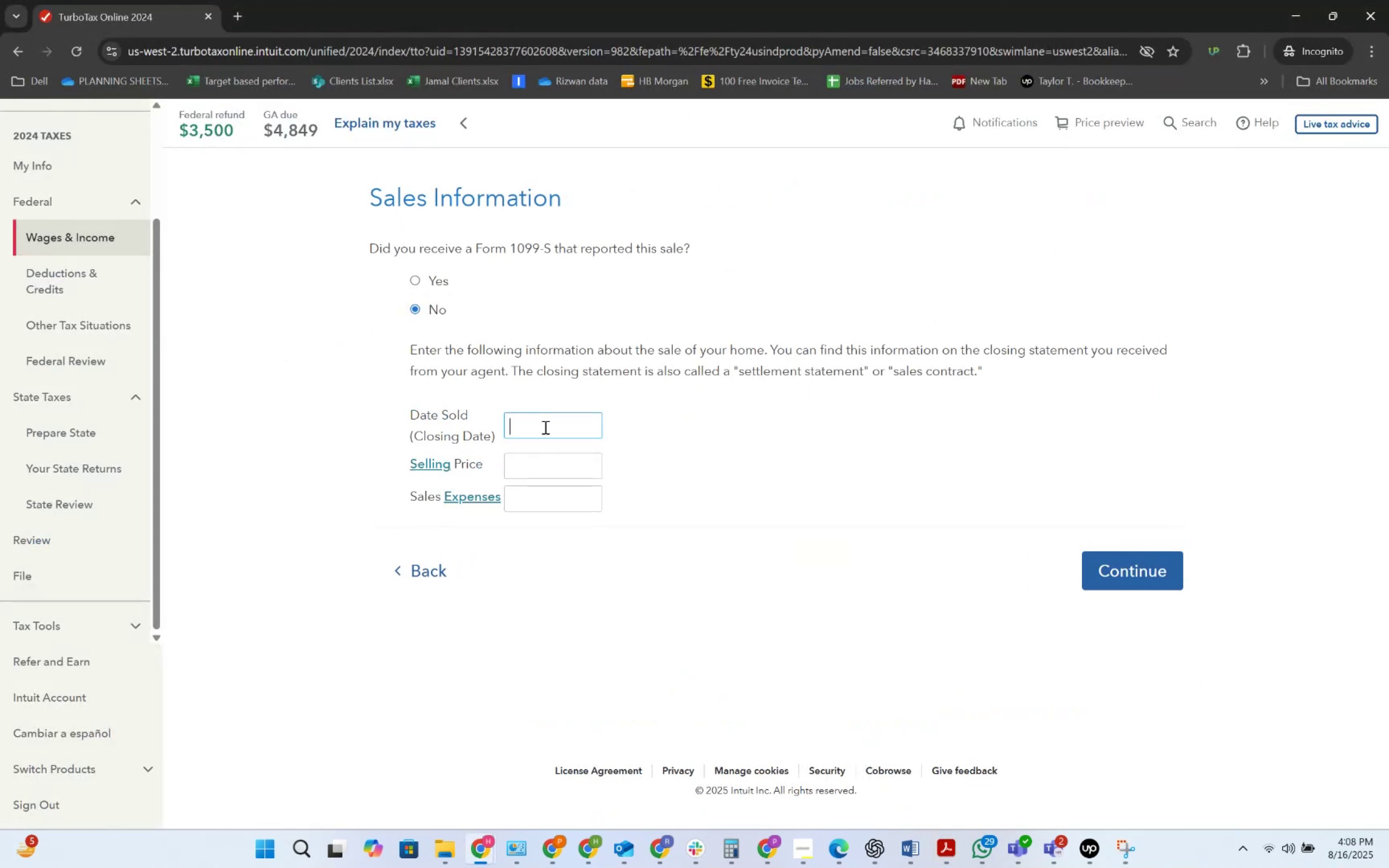 
key(Alt+AltLeft)
 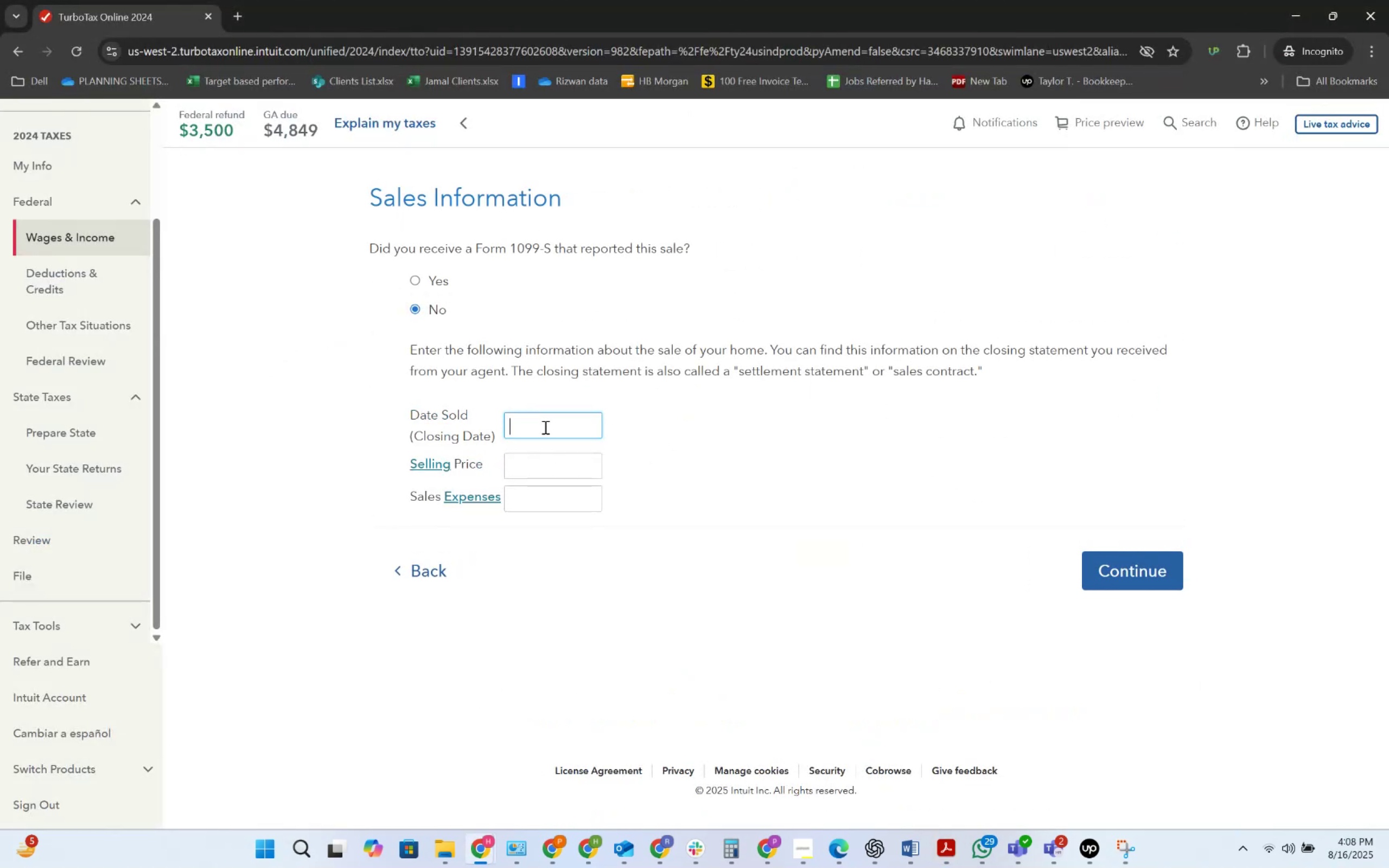 
key(Alt+Tab)
 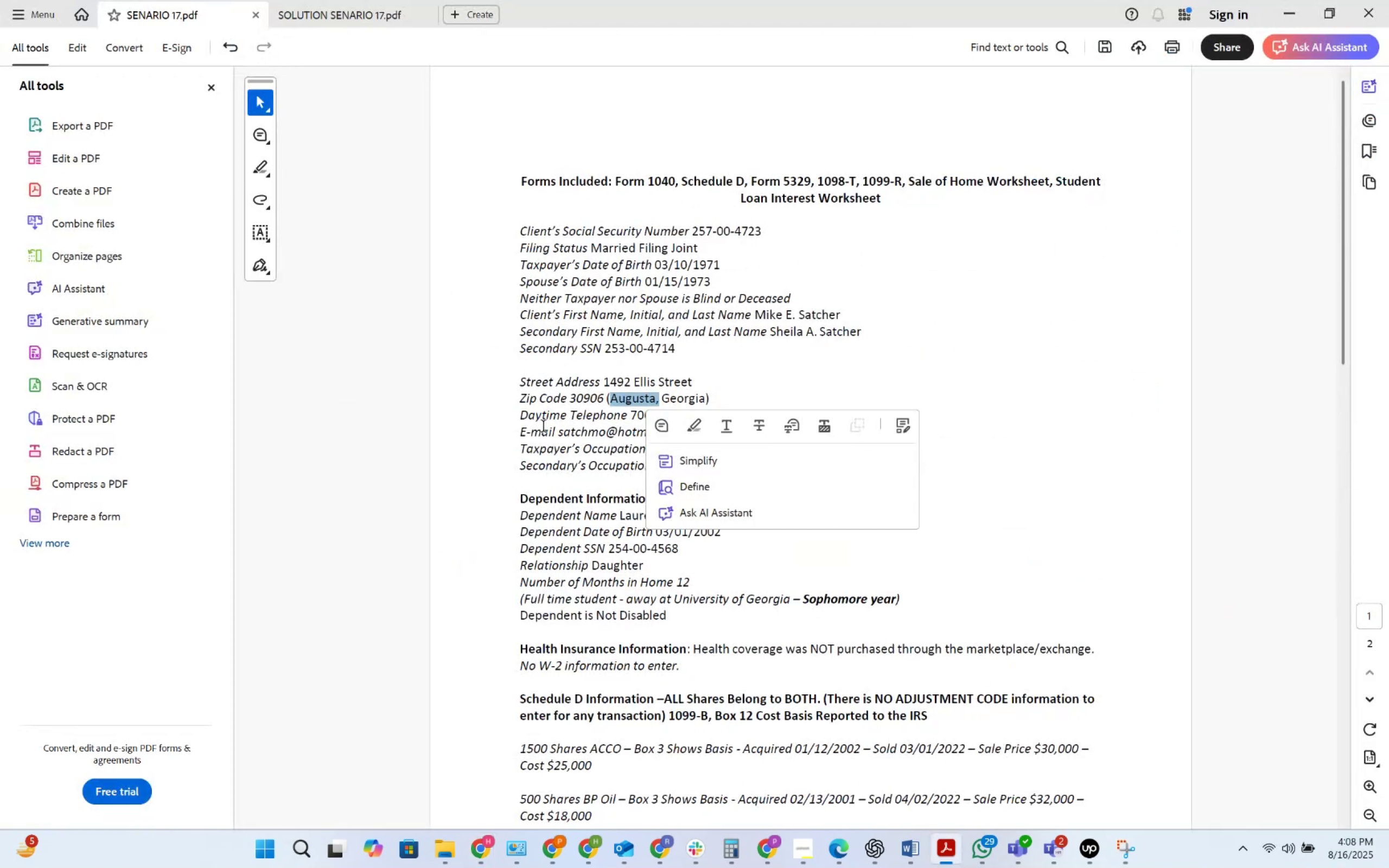 
scroll: coordinate [543, 448], scroll_direction: down, amount: 28.0
 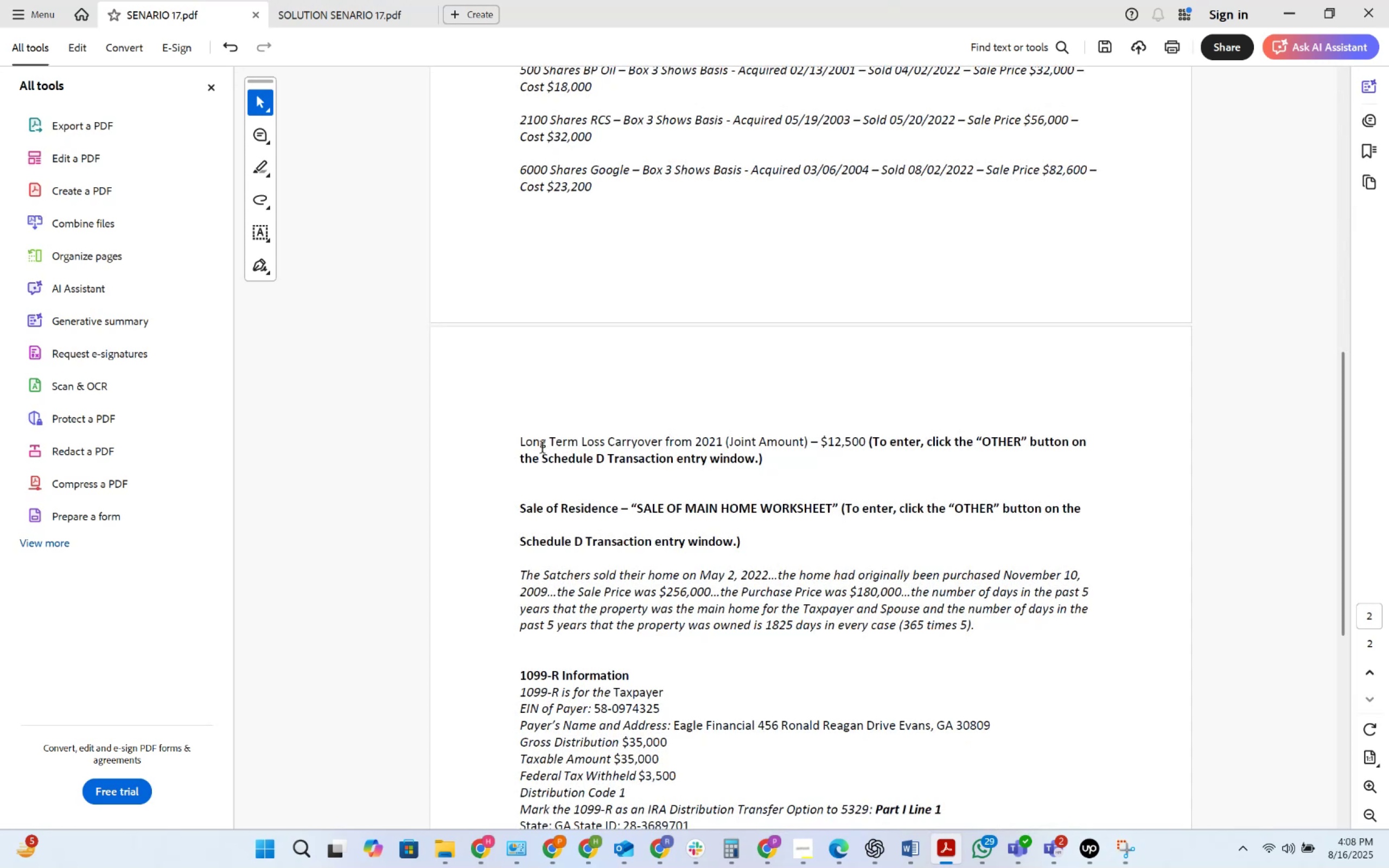 
key(Alt+AltLeft)
 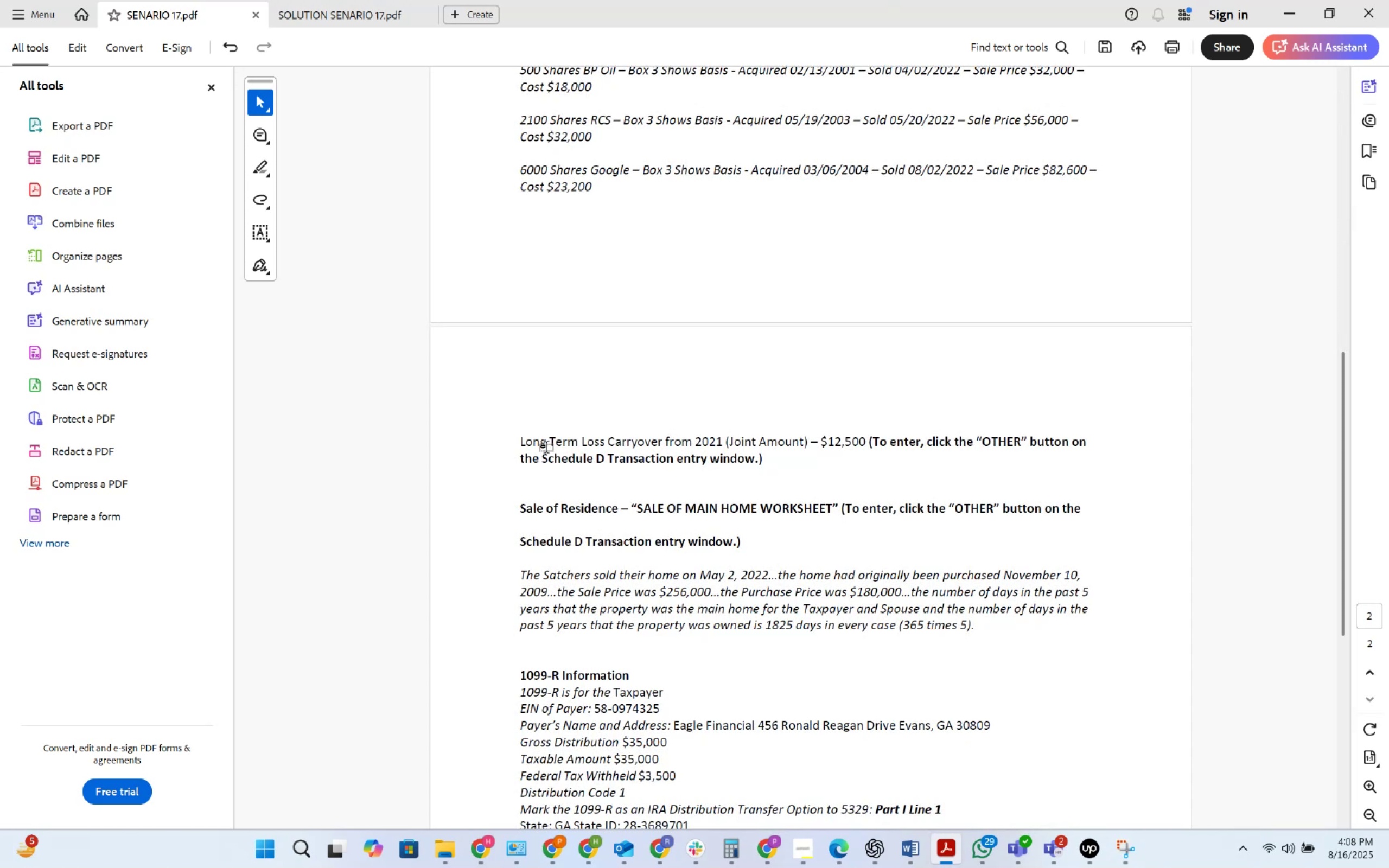 
key(Alt+Tab)
 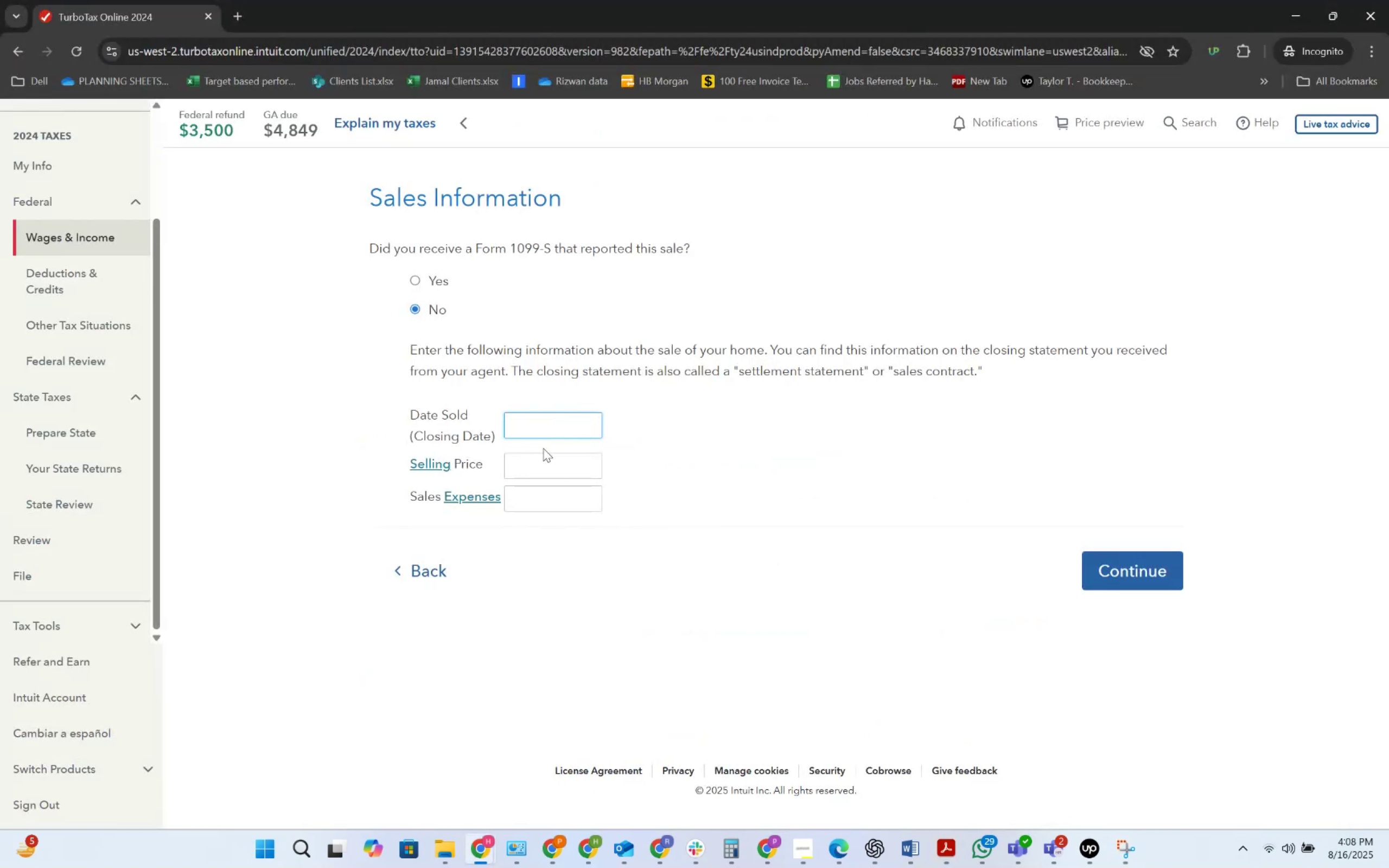 
key(Numpad0)
 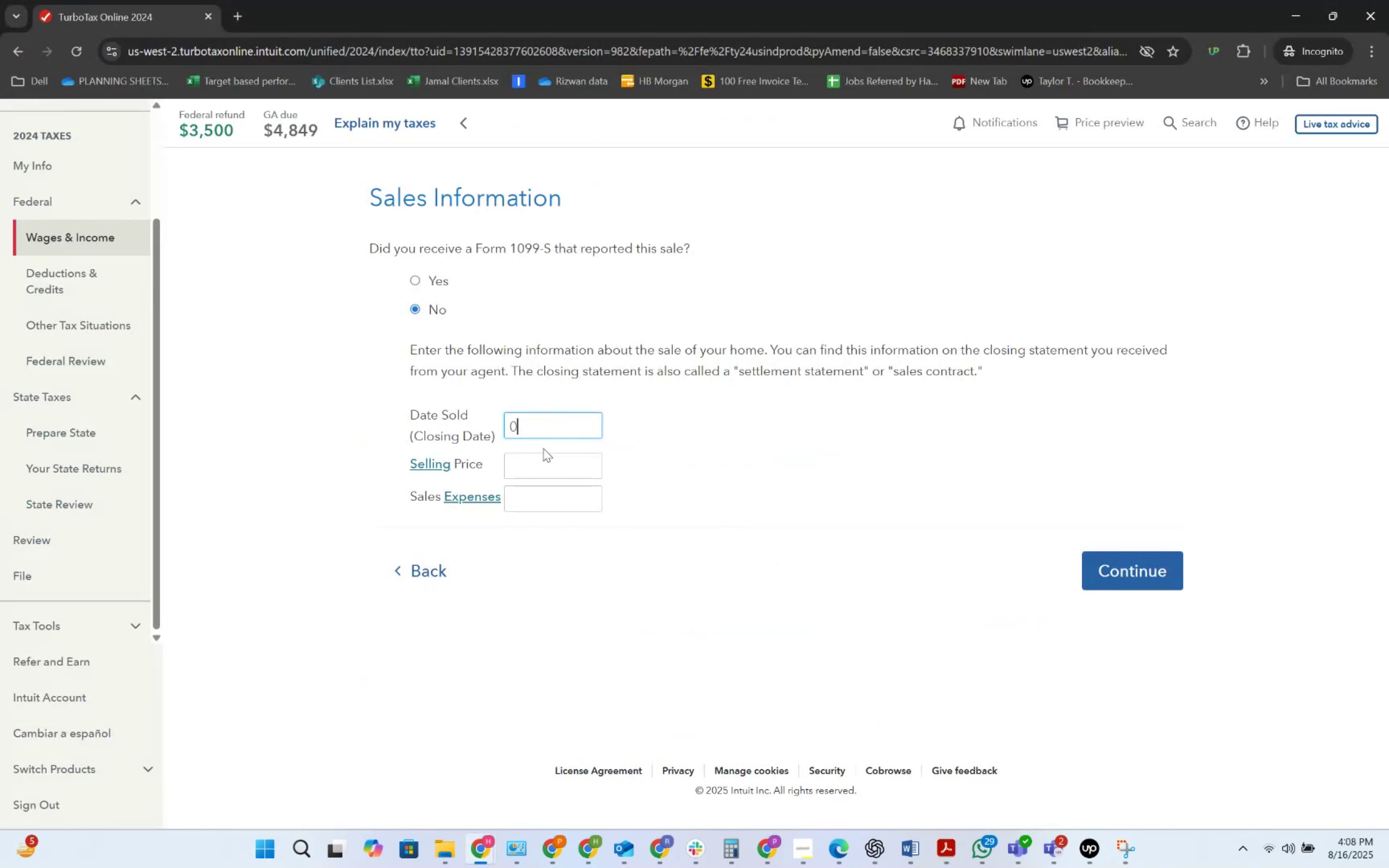 
key(Numpad5)
 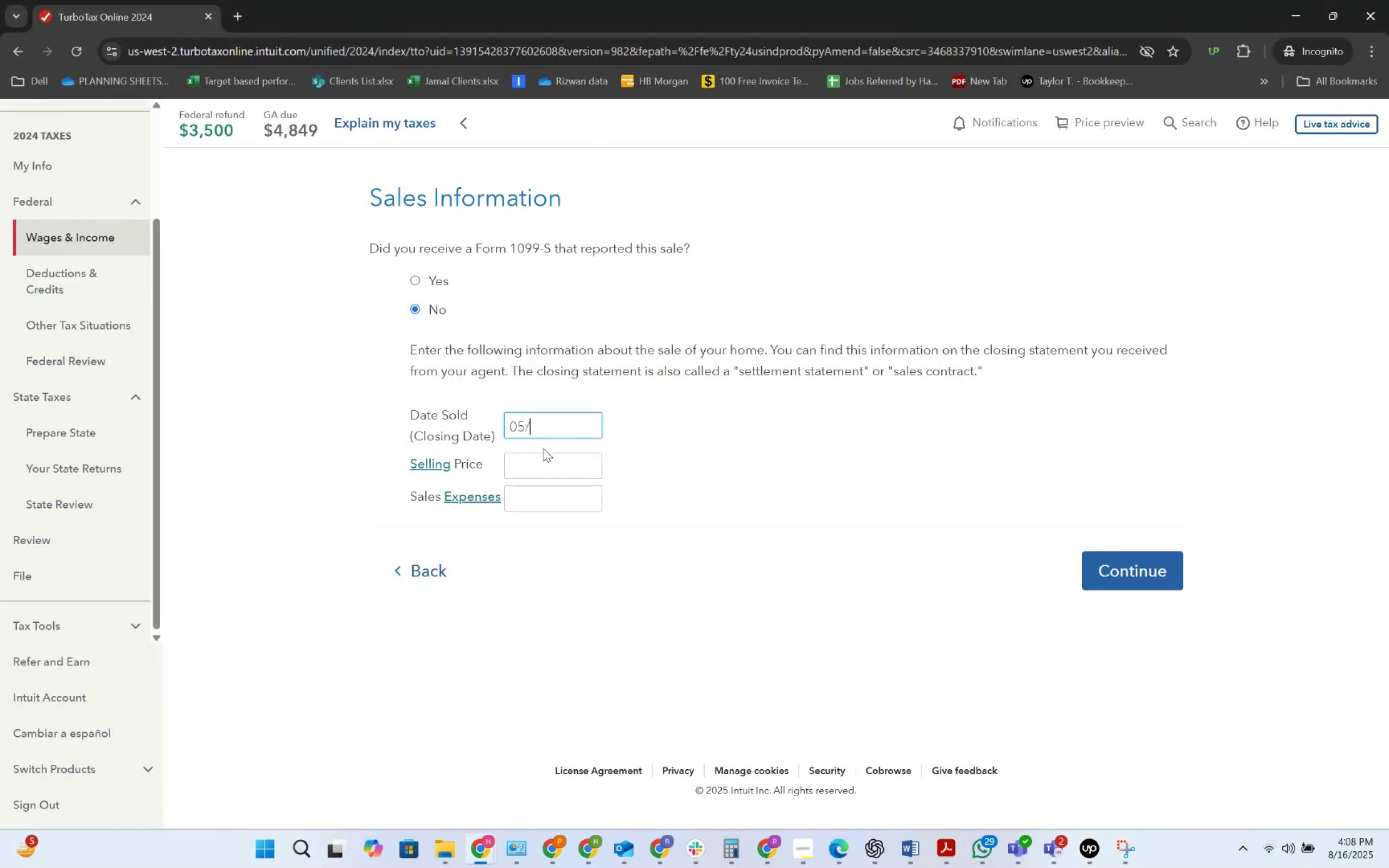 
key(Numpad0)
 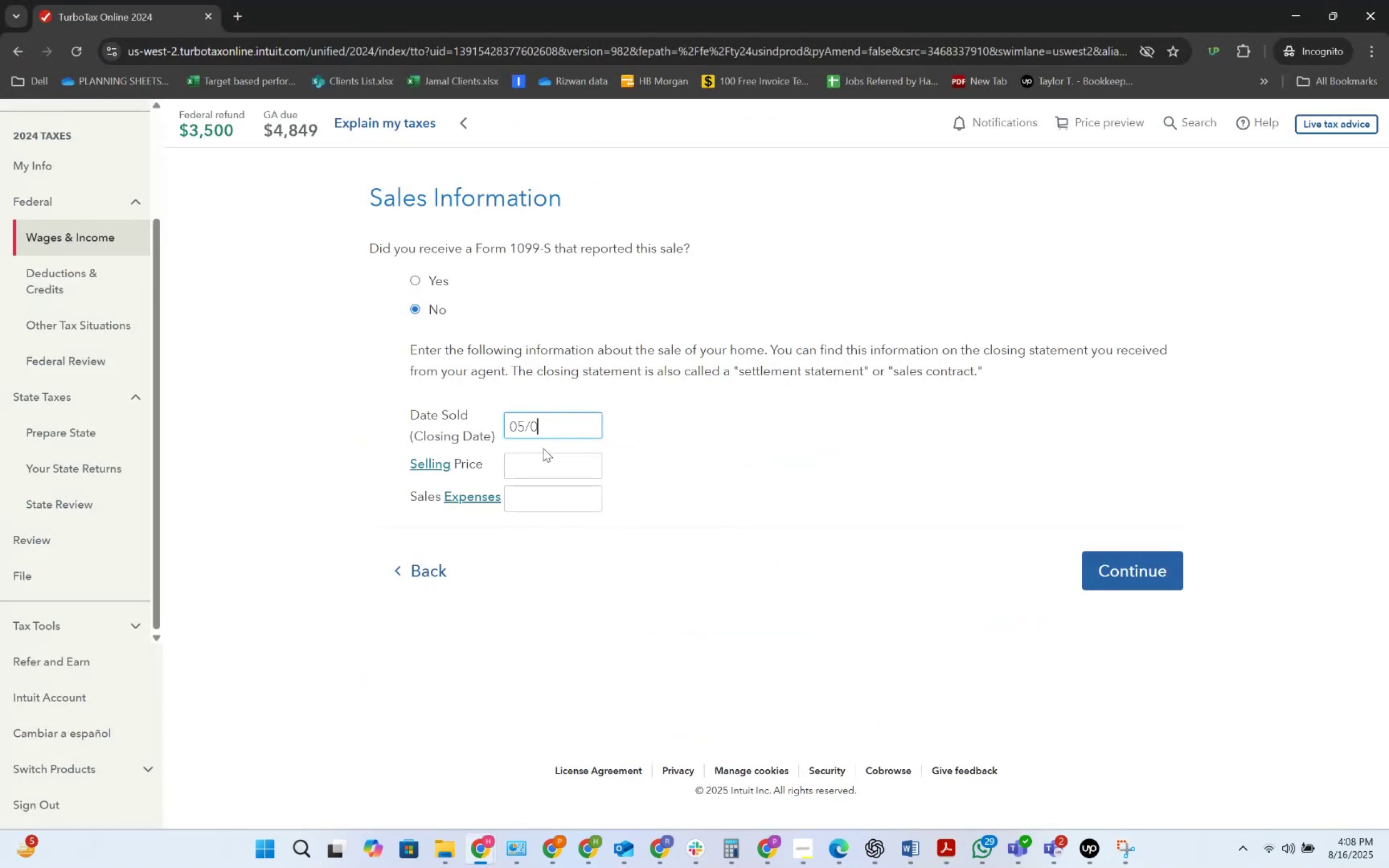 
key(Numpad2)
 